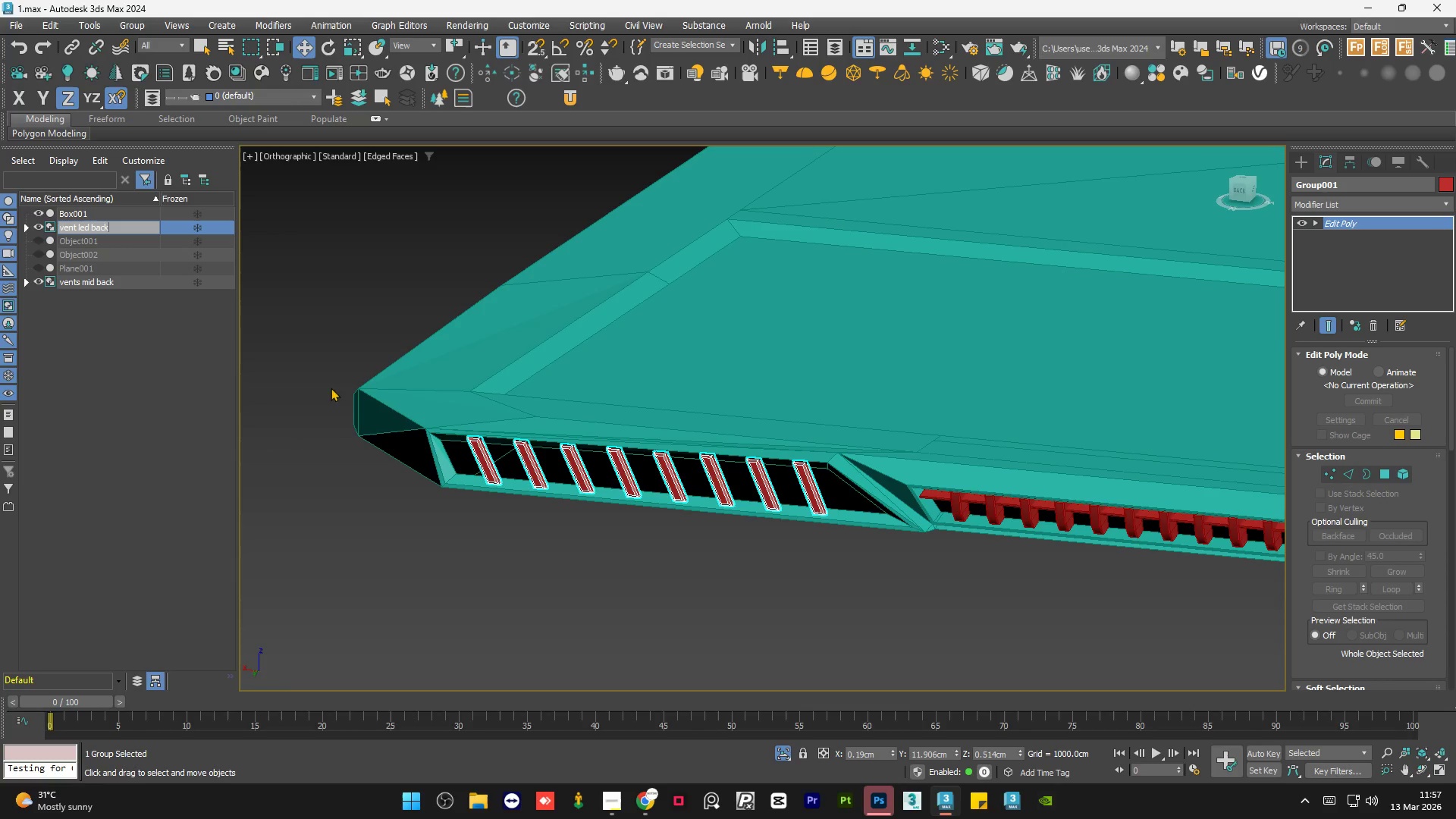 
left_click([319, 314])
 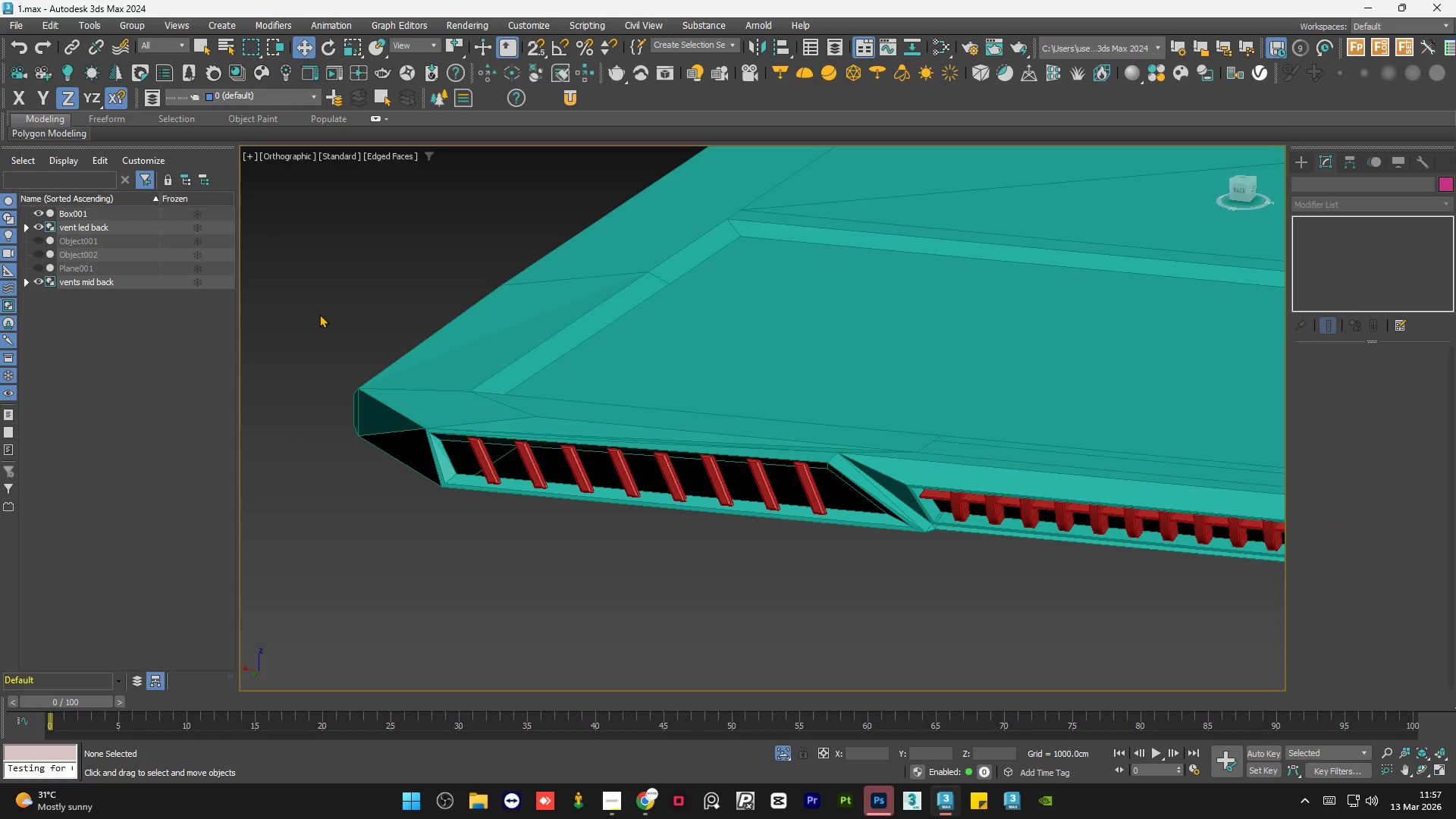 
hold_key(key=AltLeft, duration=1.5)
 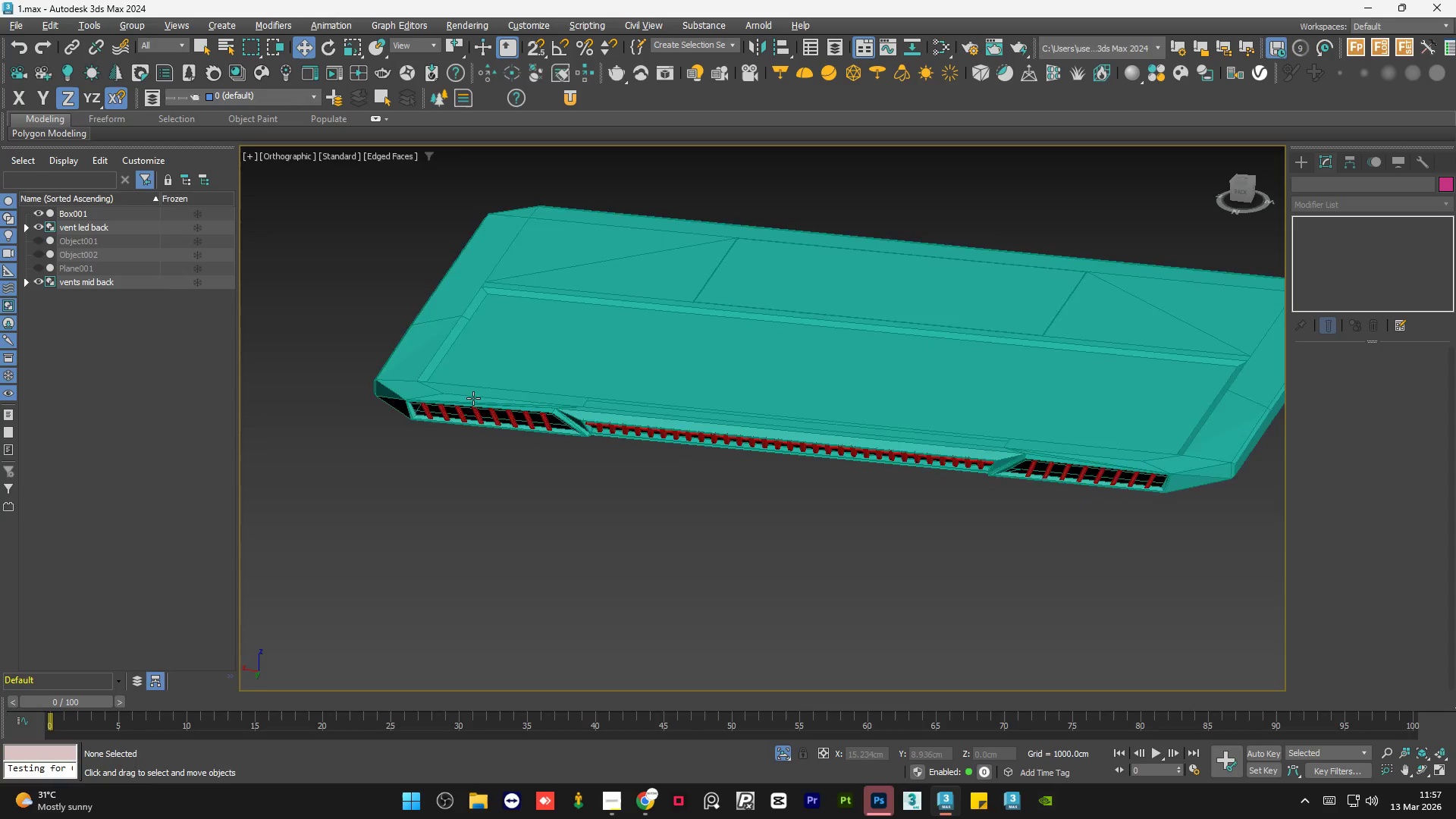 
scroll: coordinate [389, 367], scroll_direction: down, amount: 3.0
 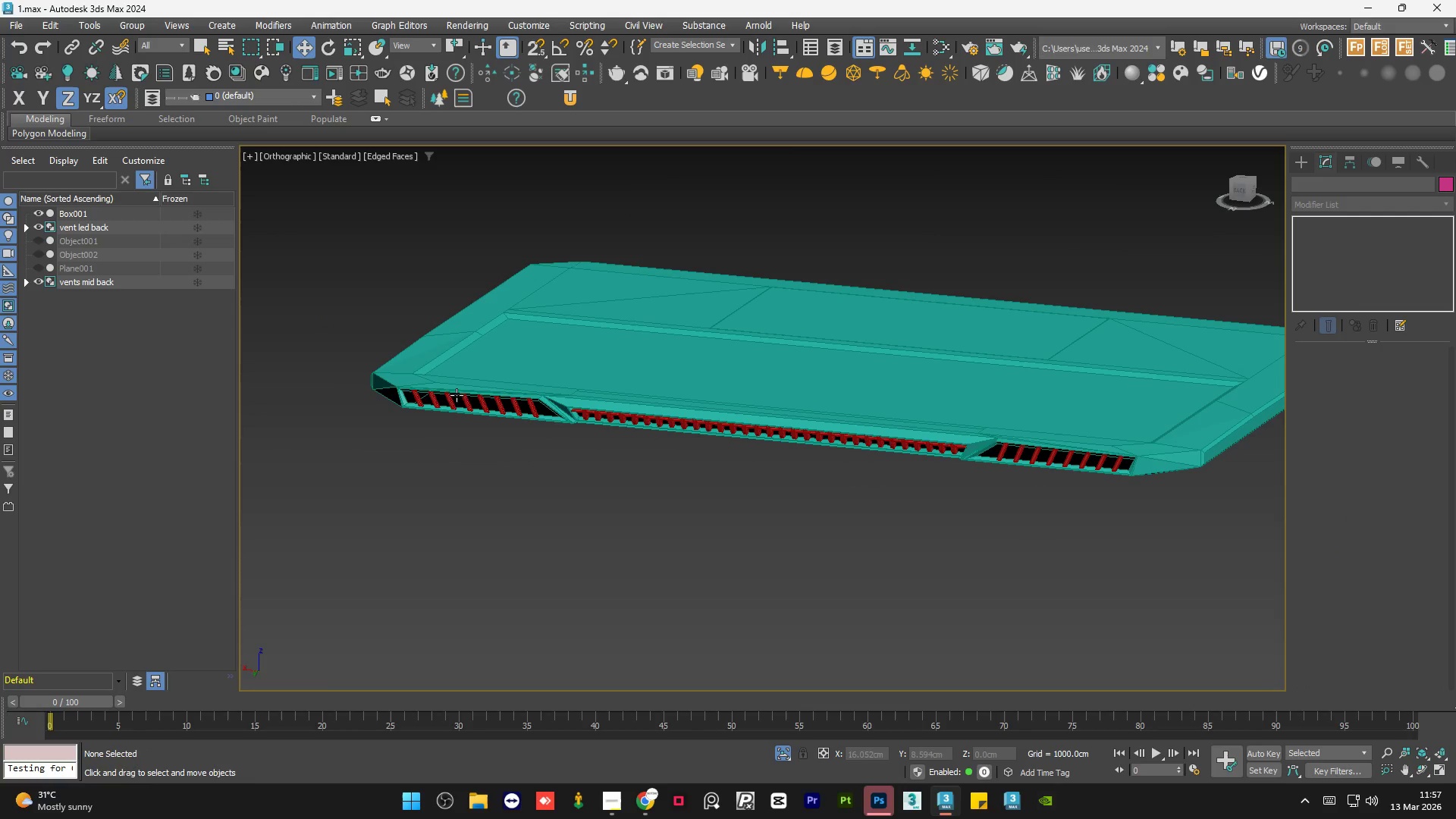 
hold_key(key=AltLeft, duration=1.51)
 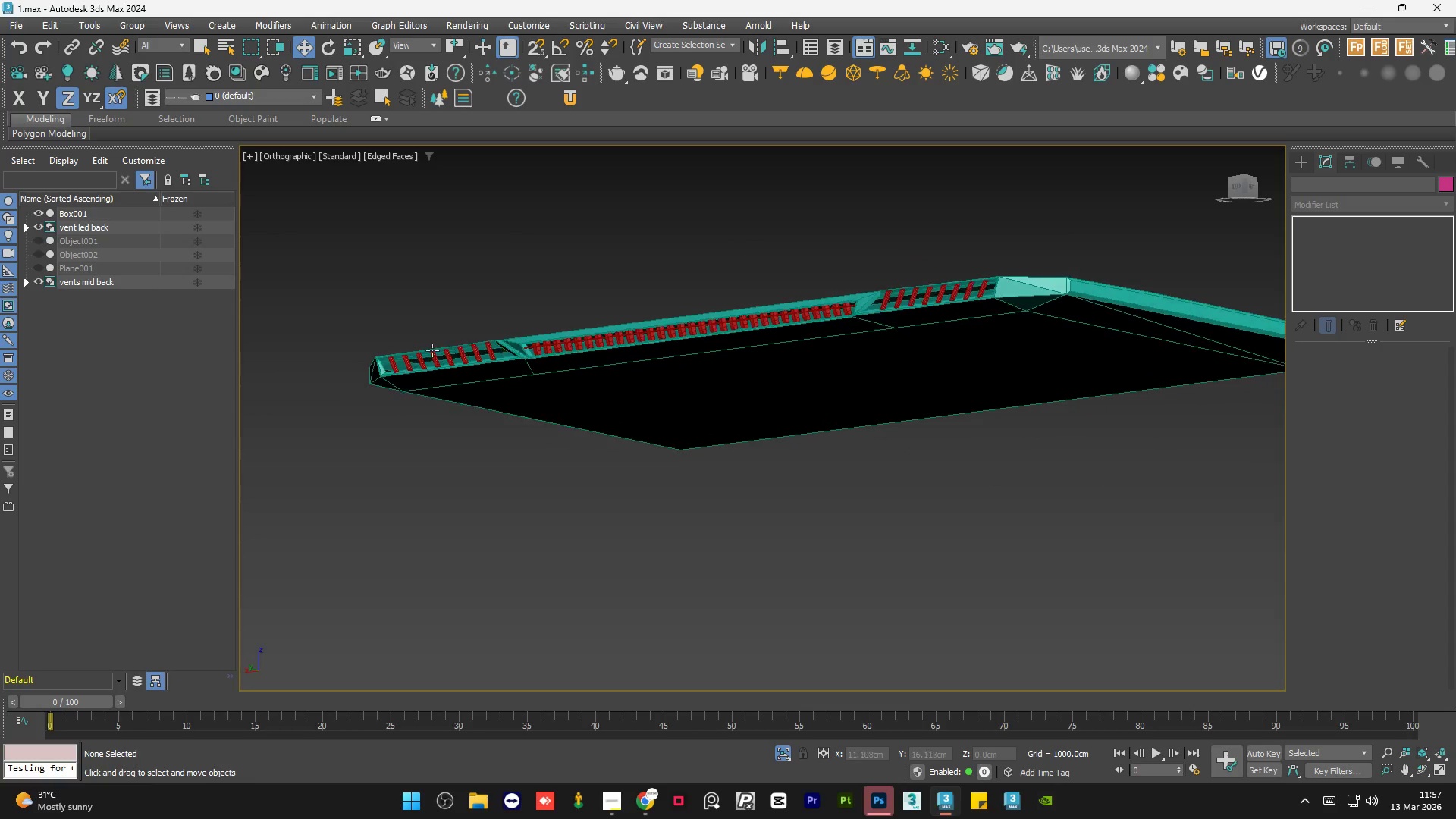 
hold_key(key=AltLeft, duration=1.02)
 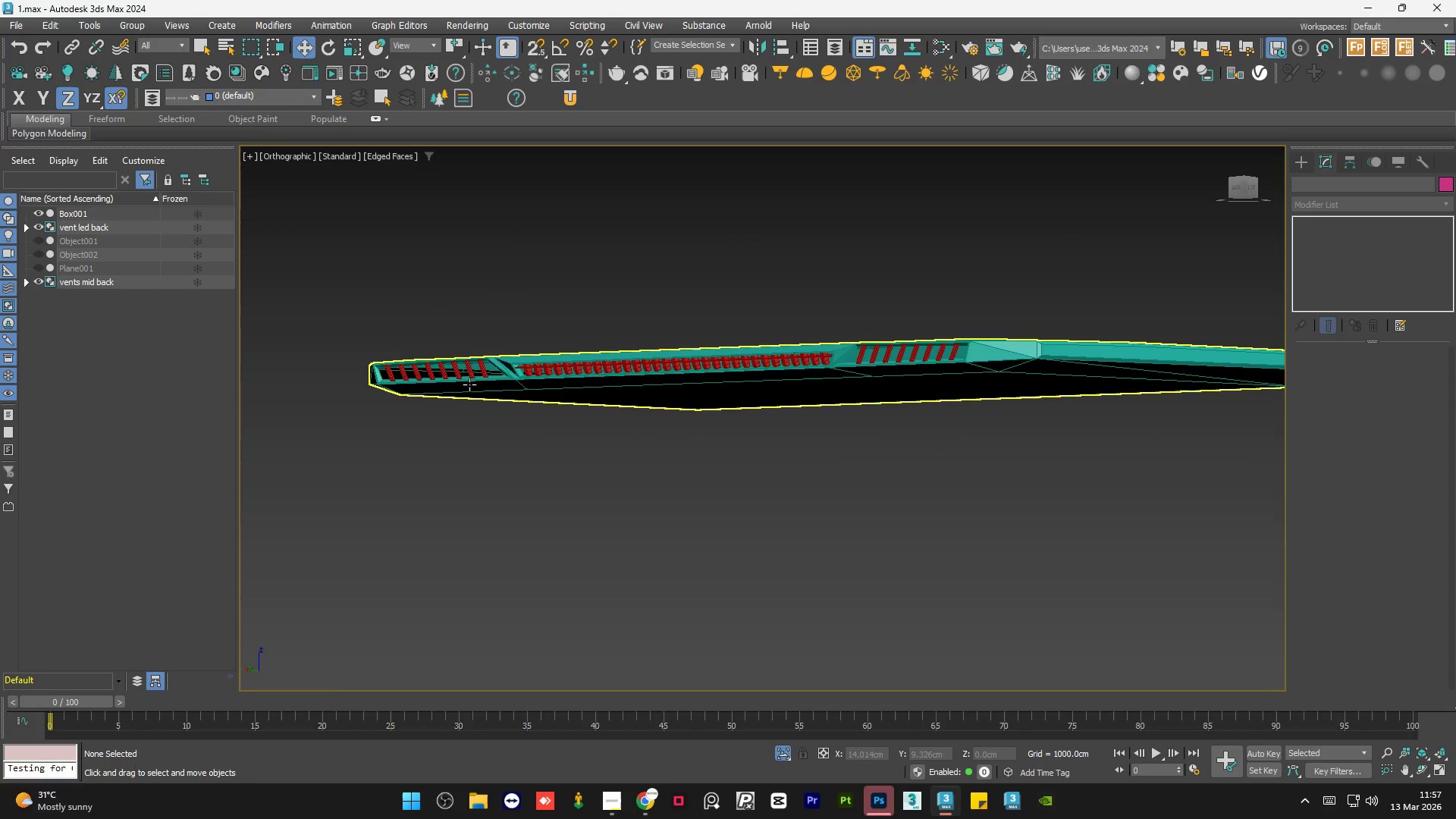 
hold_key(key=AltLeft, duration=1.52)
 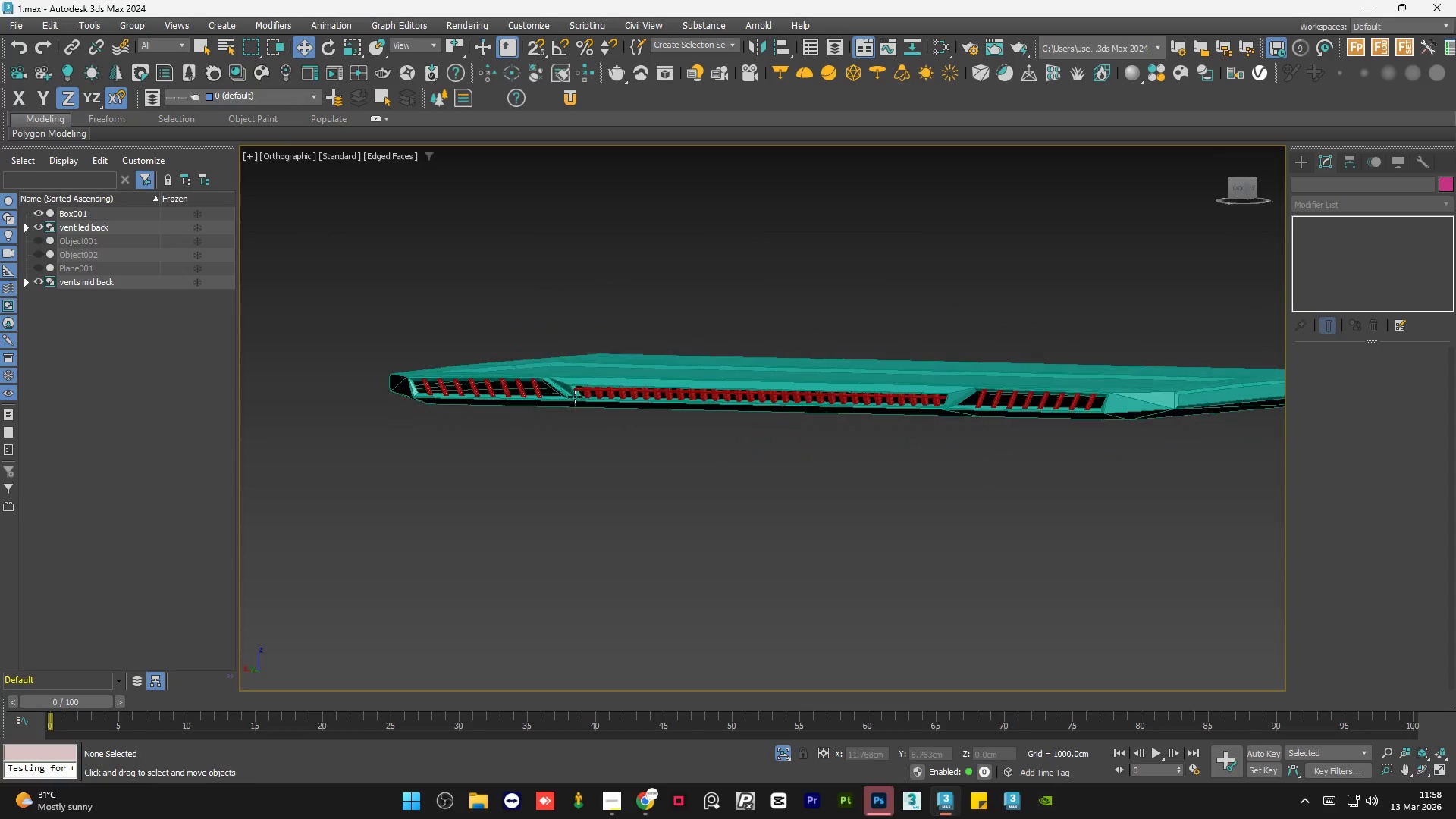 
hold_key(key=AltLeft, duration=1.44)
 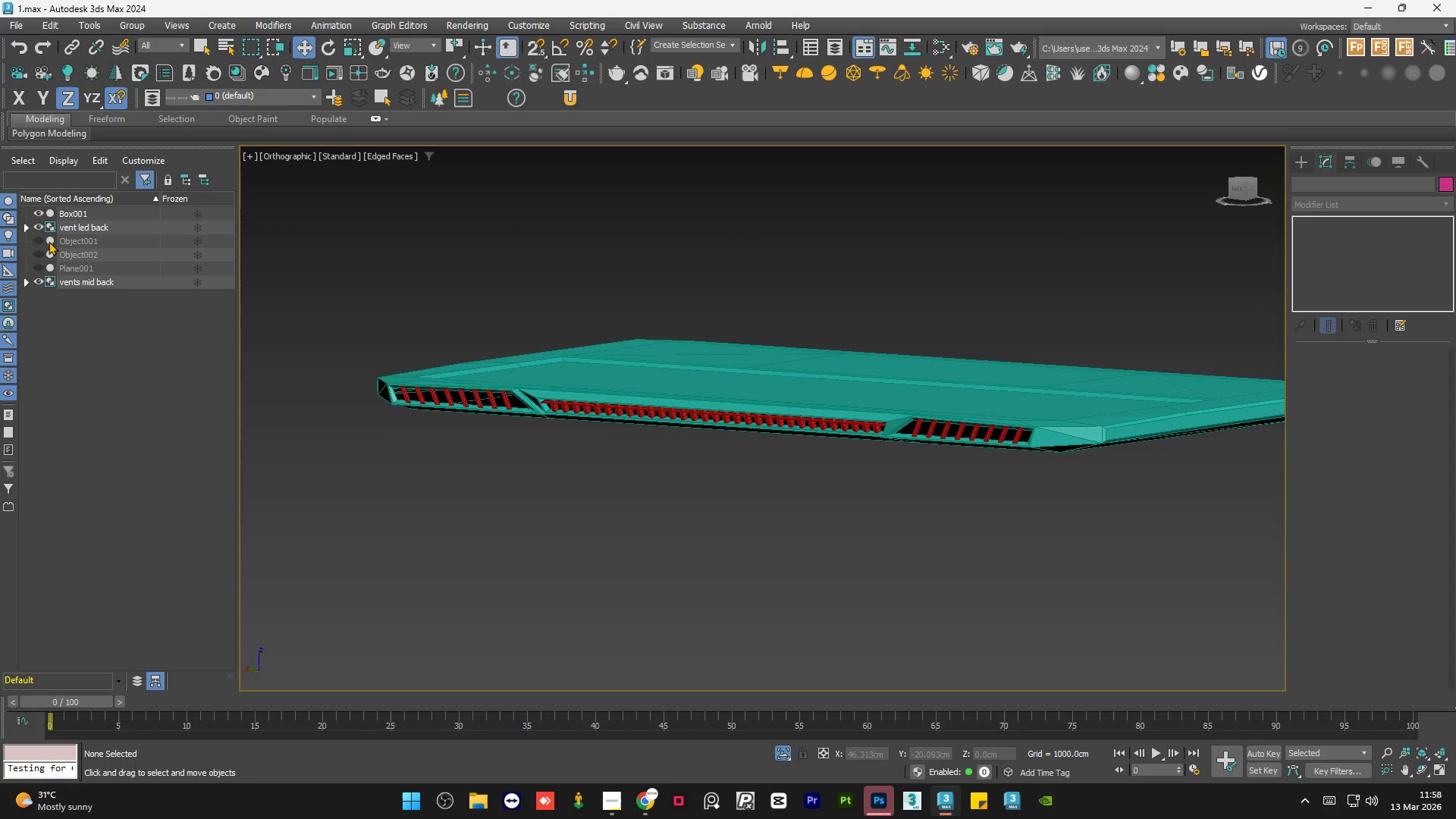 
left_click([35, 237])
 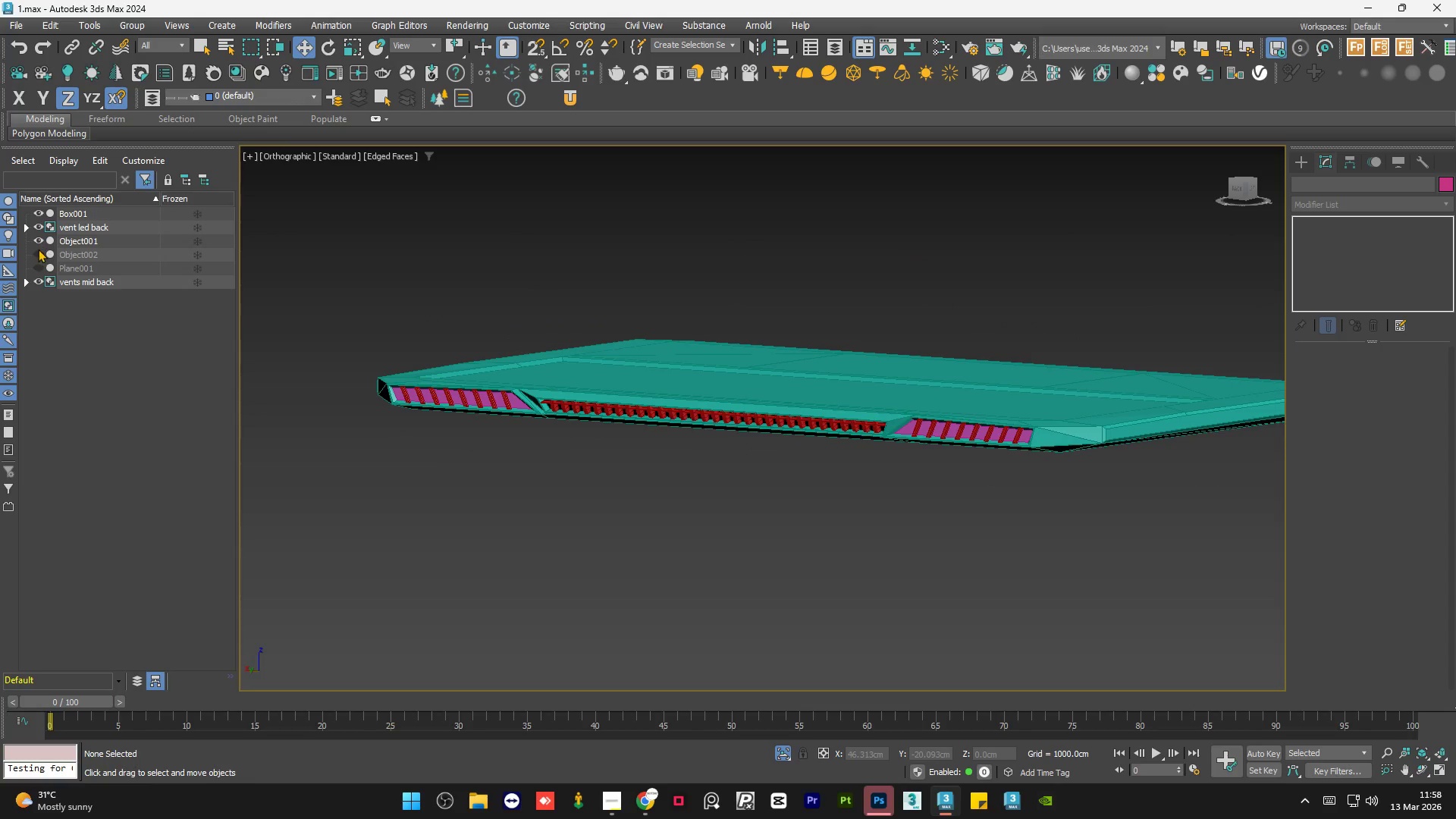 
left_click([38, 249])
 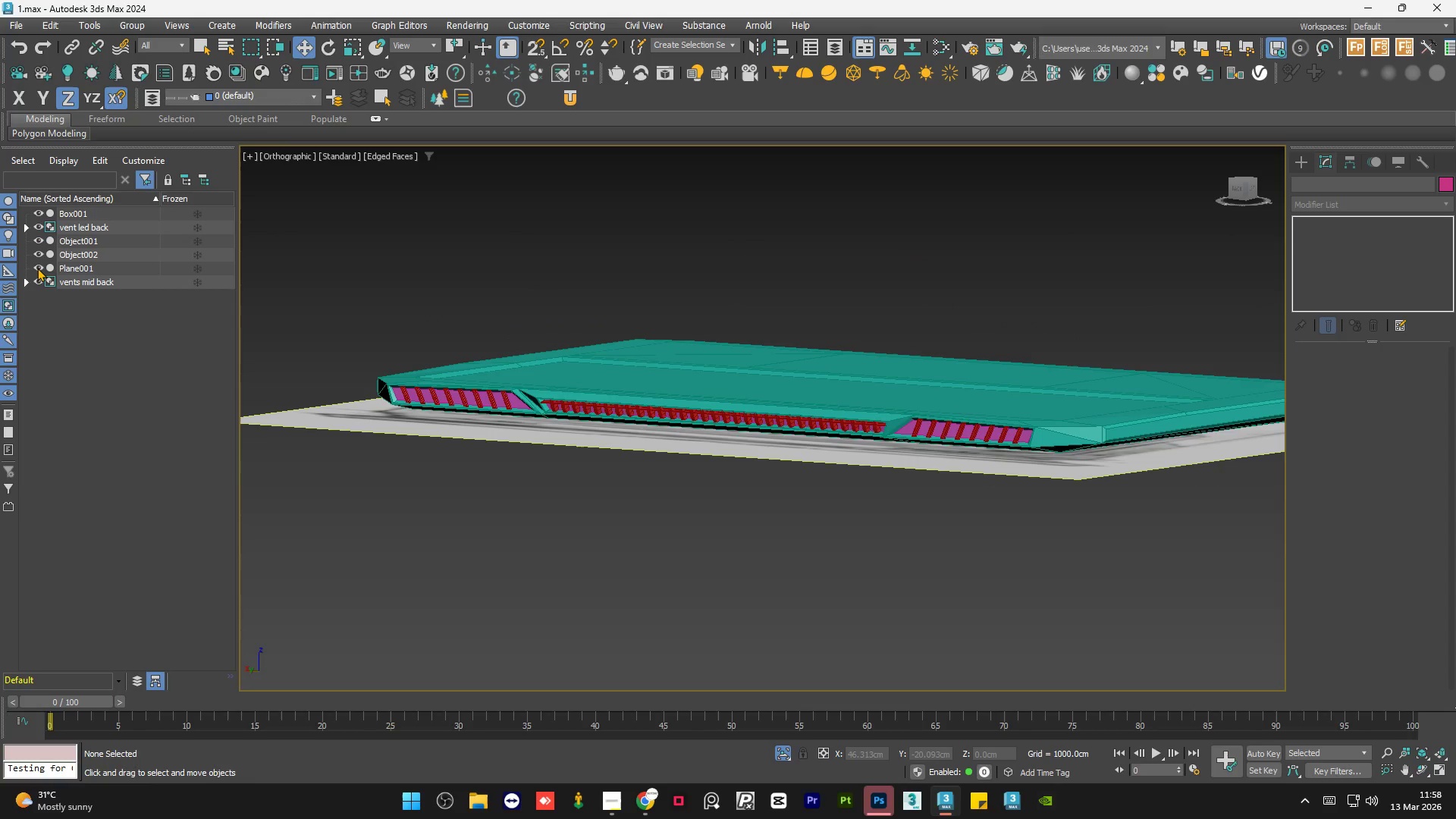 
double_click([37, 268])
 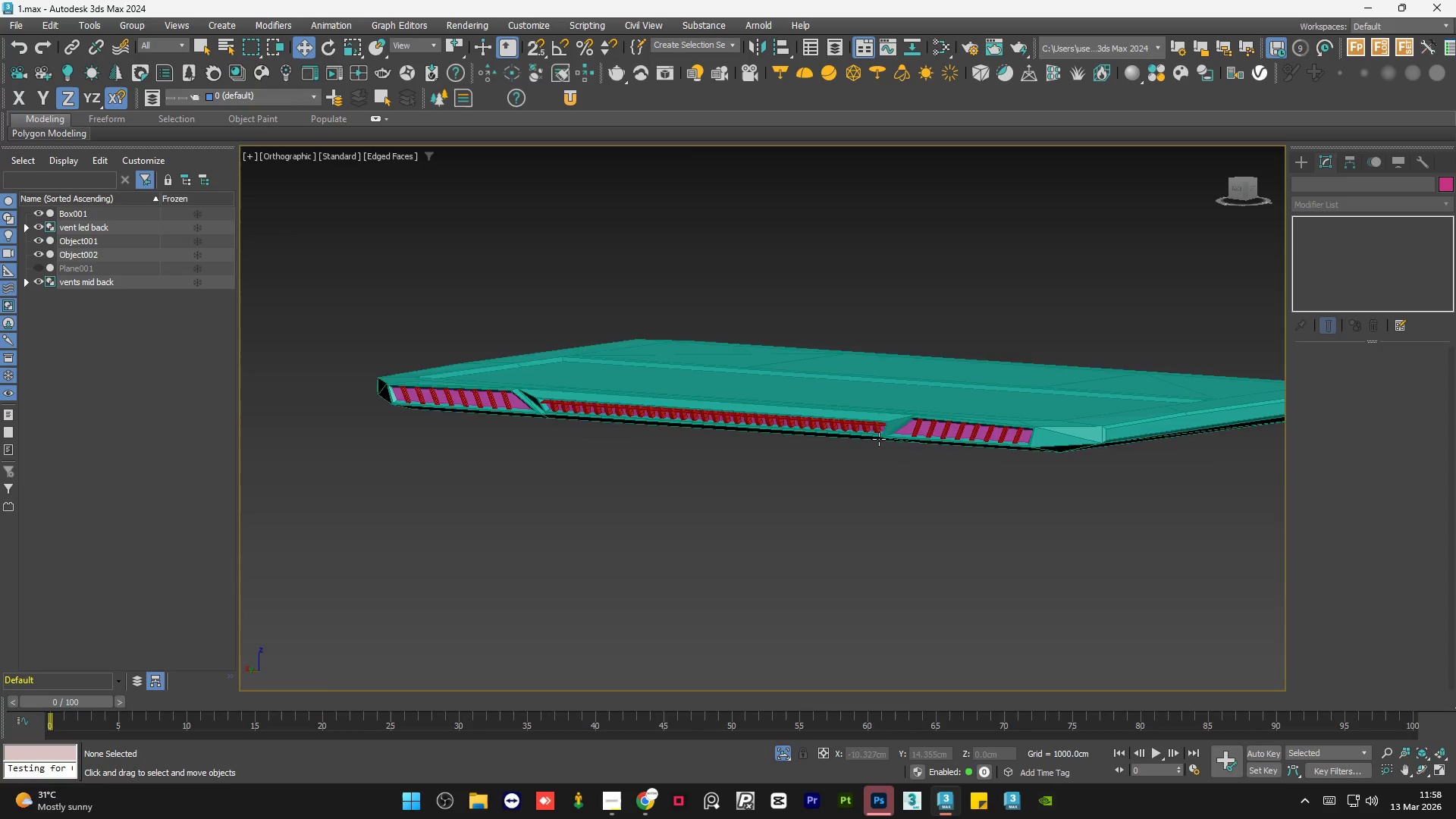 
scroll: coordinate [906, 433], scroll_direction: up, amount: 4.0
 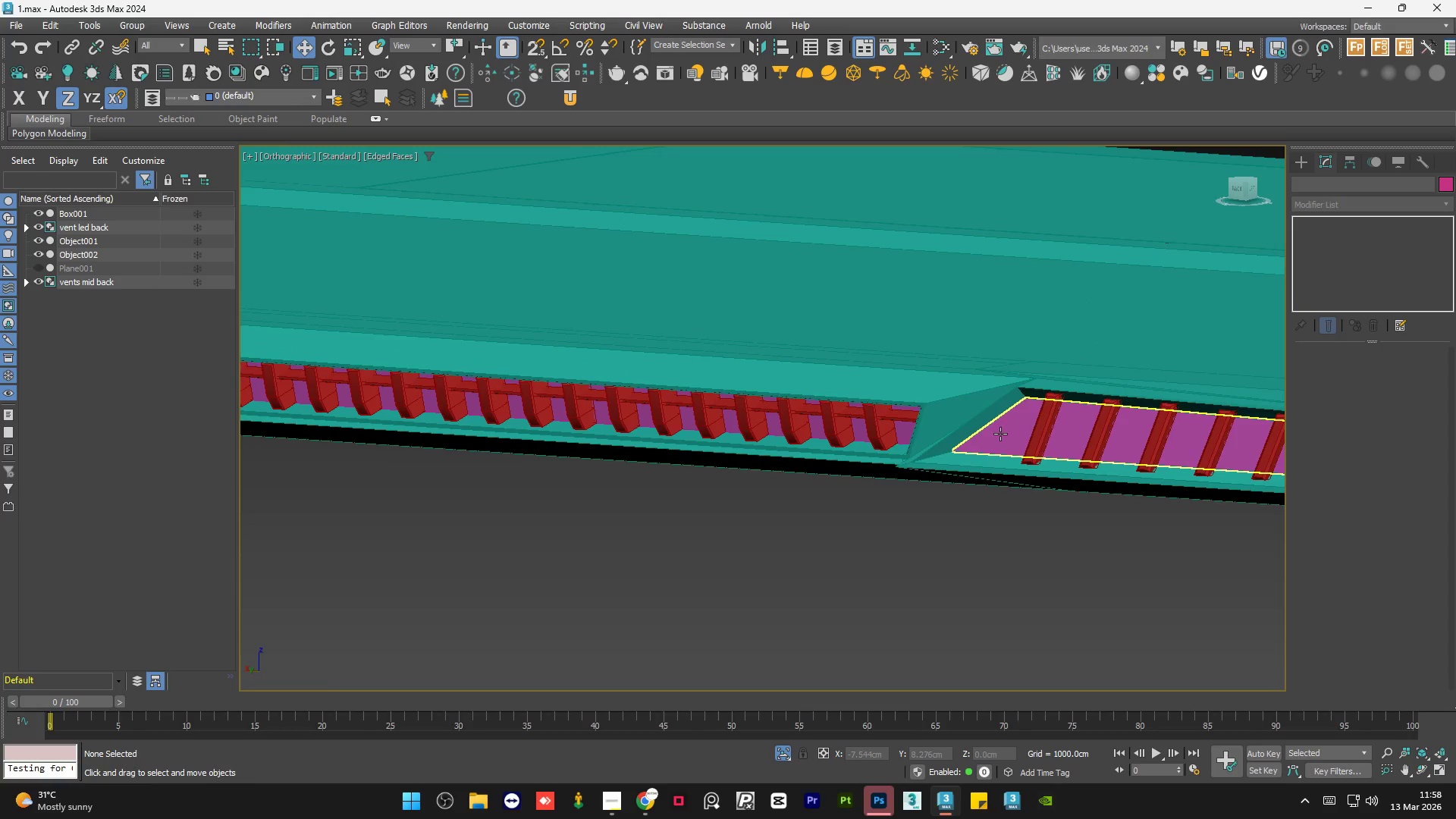 
left_click([1000, 434])
 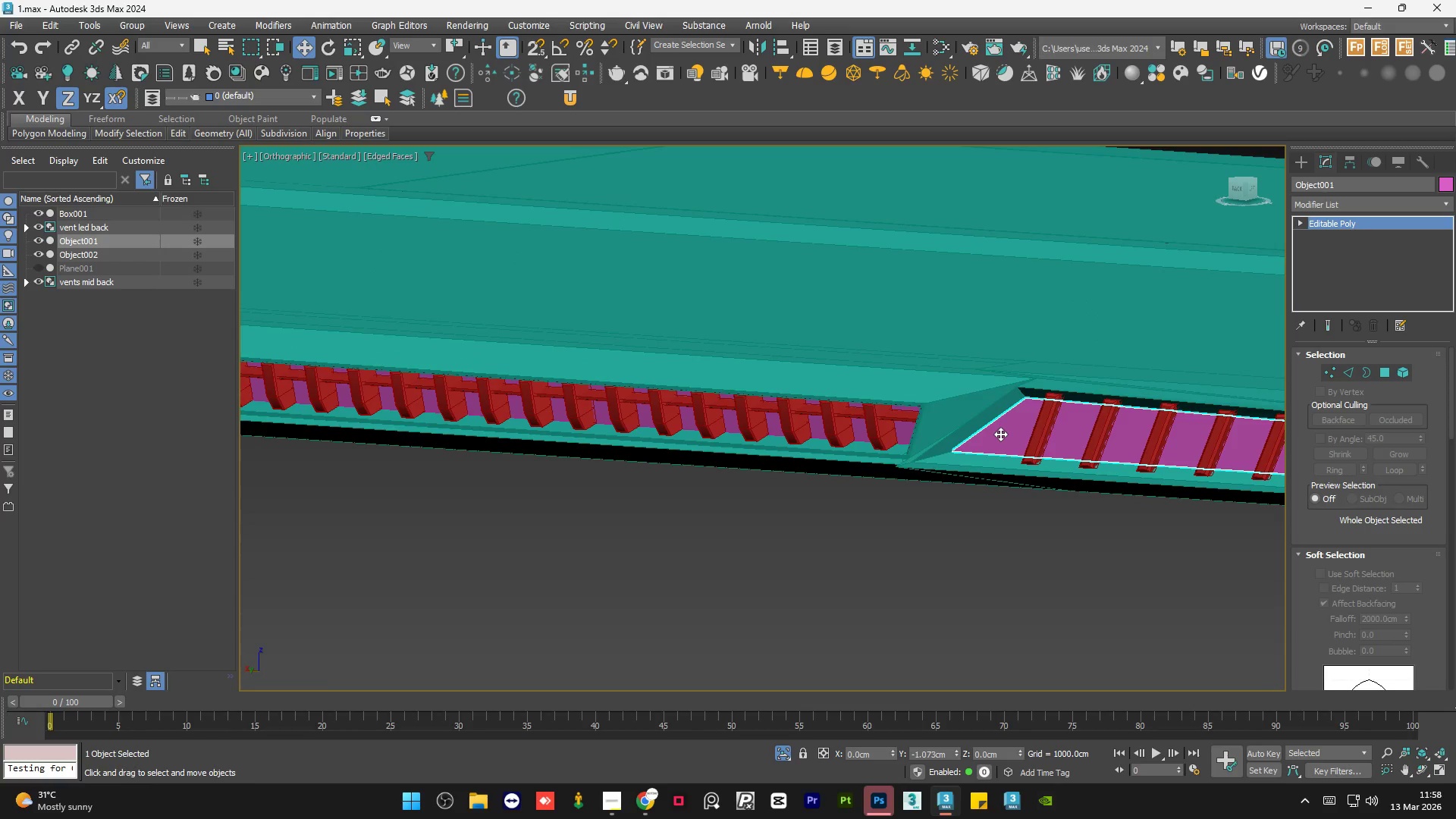 
scroll: coordinate [1000, 434], scroll_direction: down, amount: 3.0
 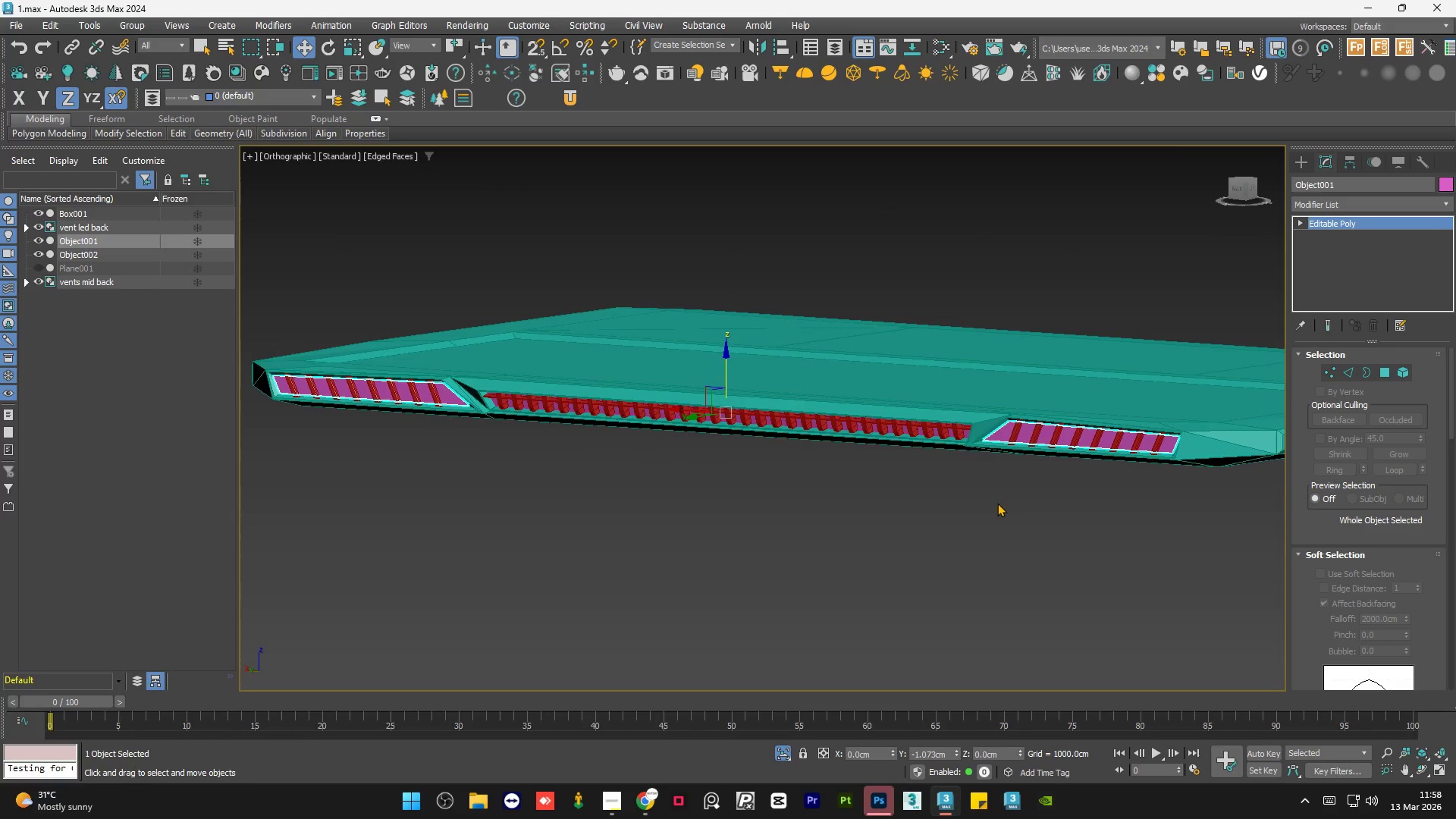 
hold_key(key=AltLeft, duration=0.92)
 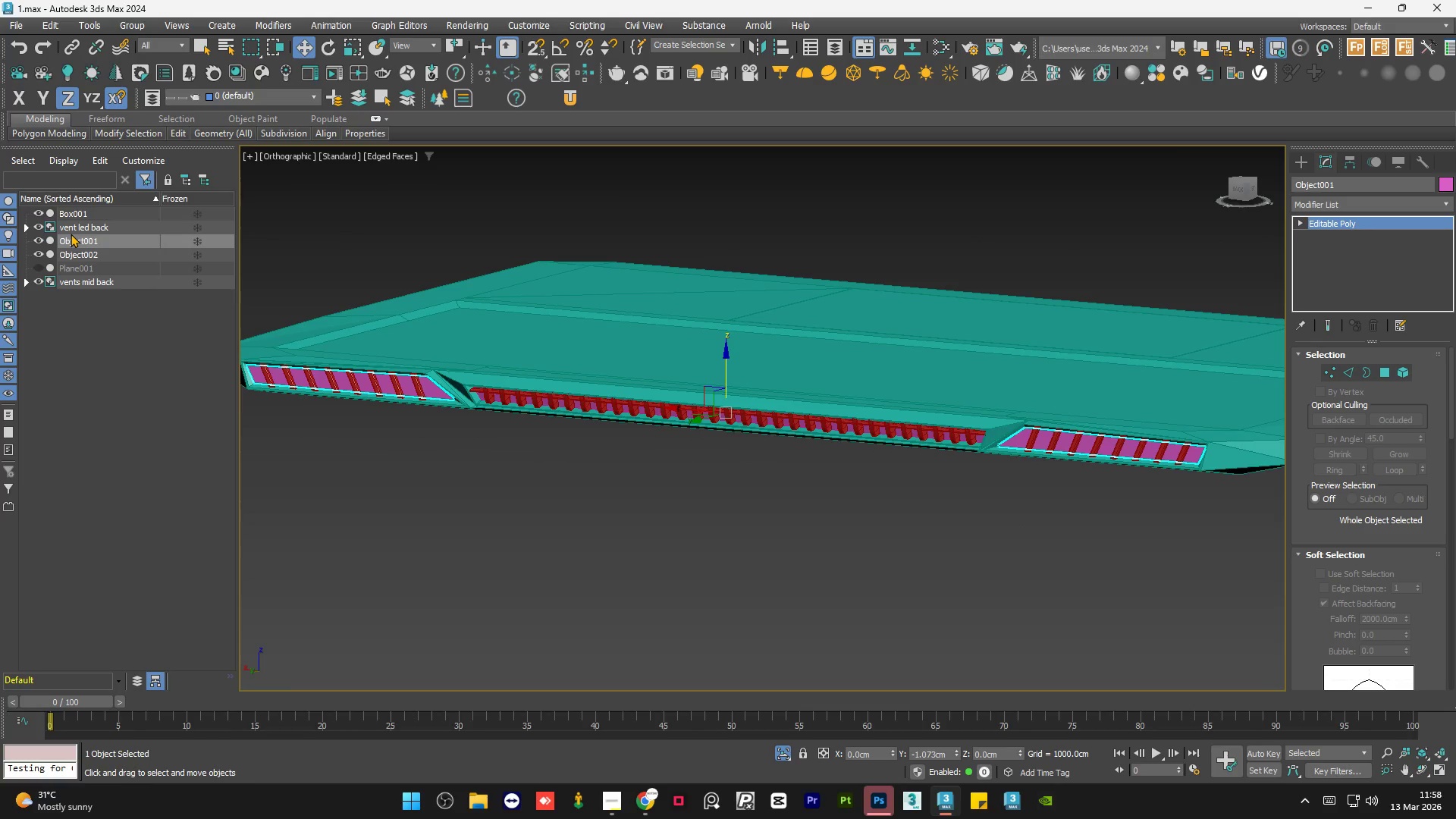 
left_click([74, 236])
 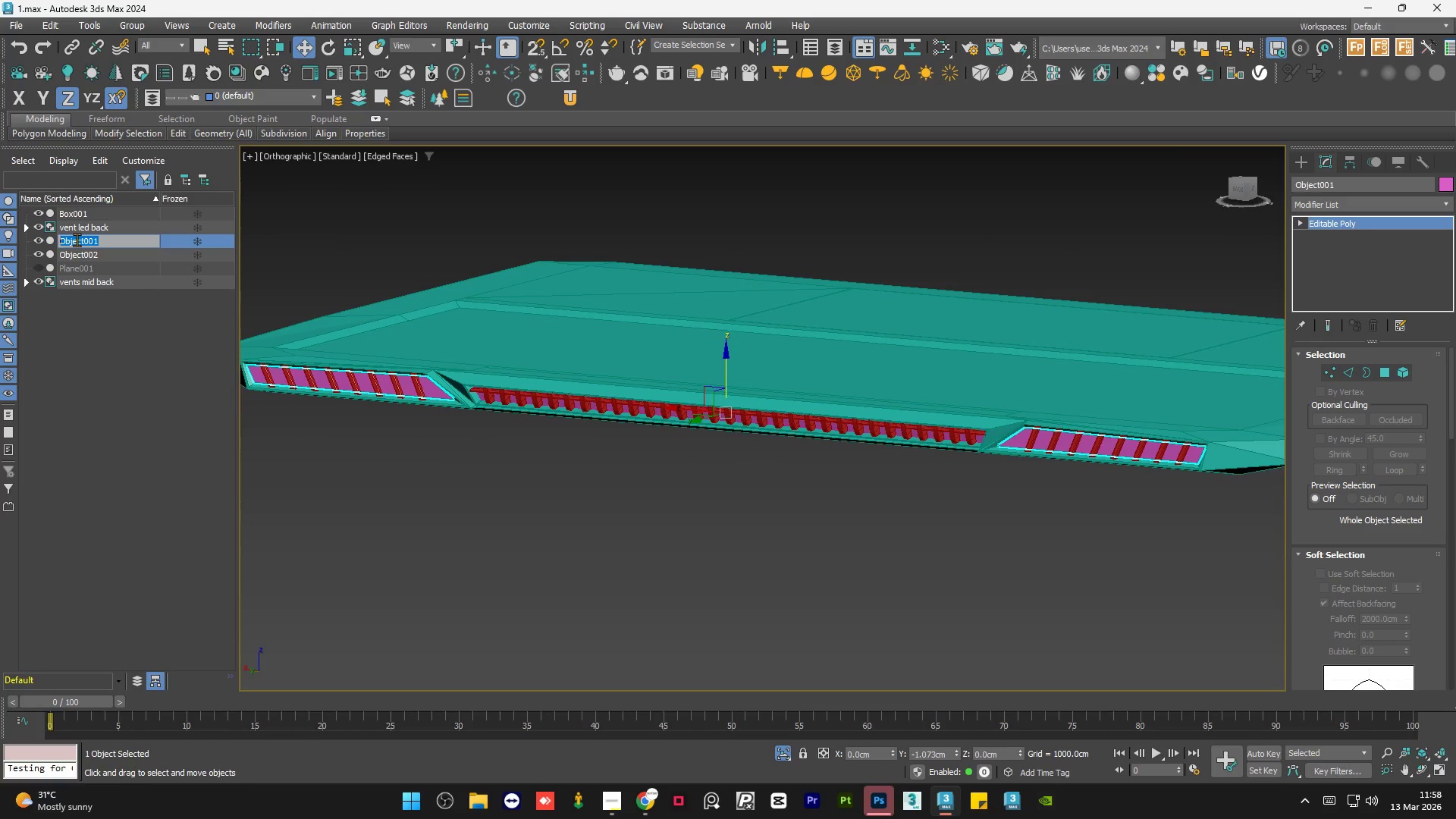 
type(wire mesh)
 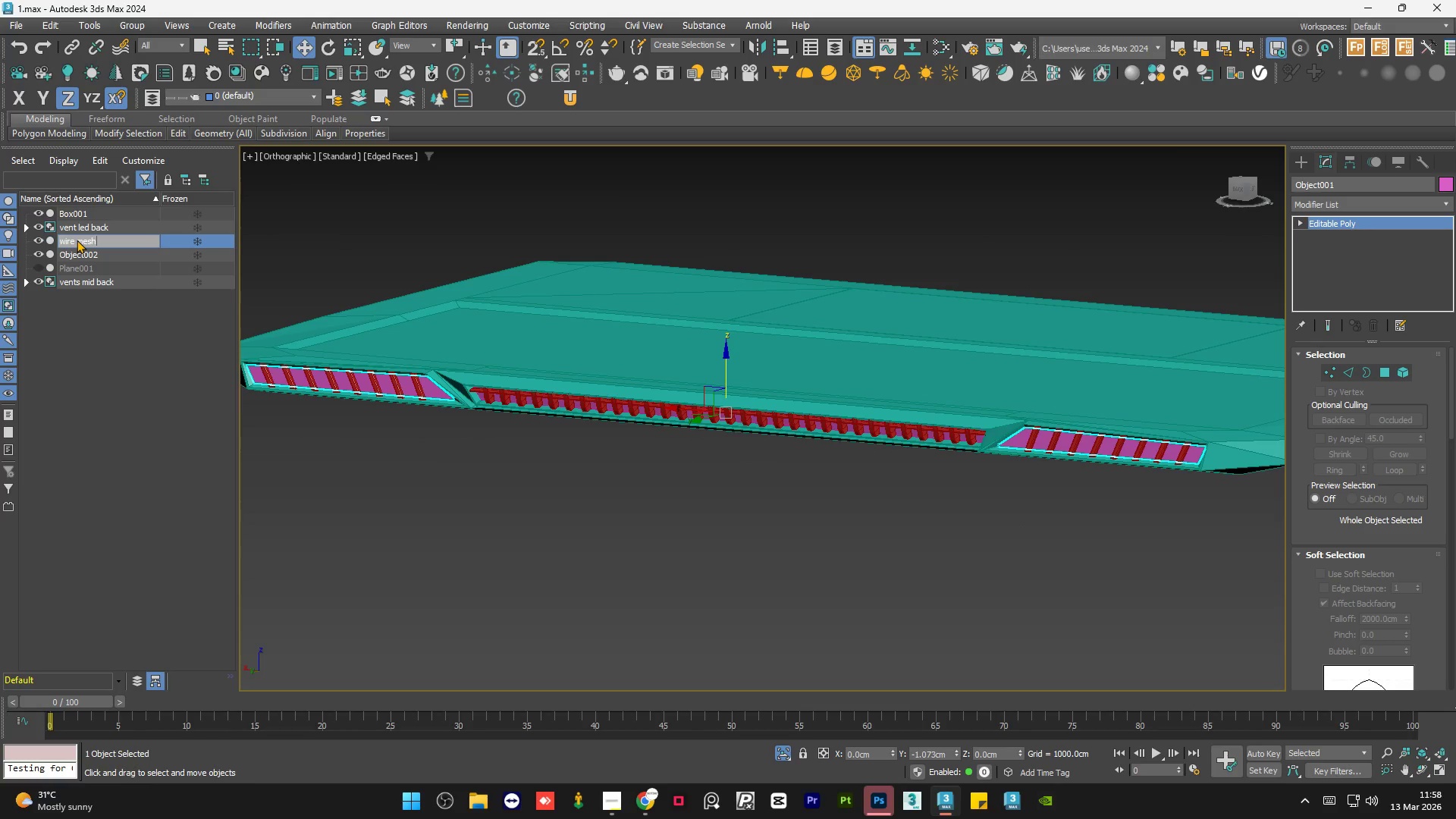 
key(Enter)
 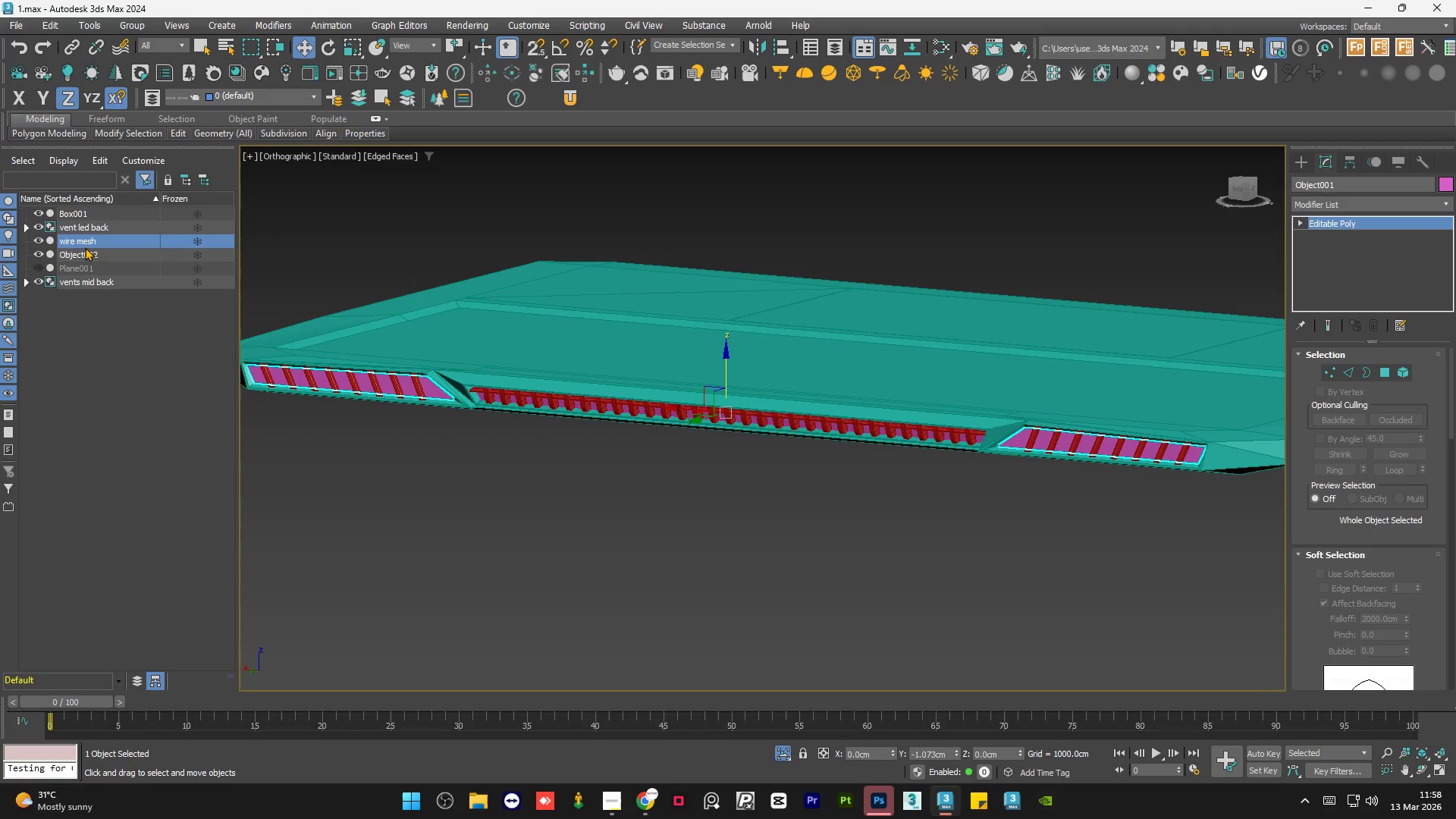 
left_click([89, 249])
 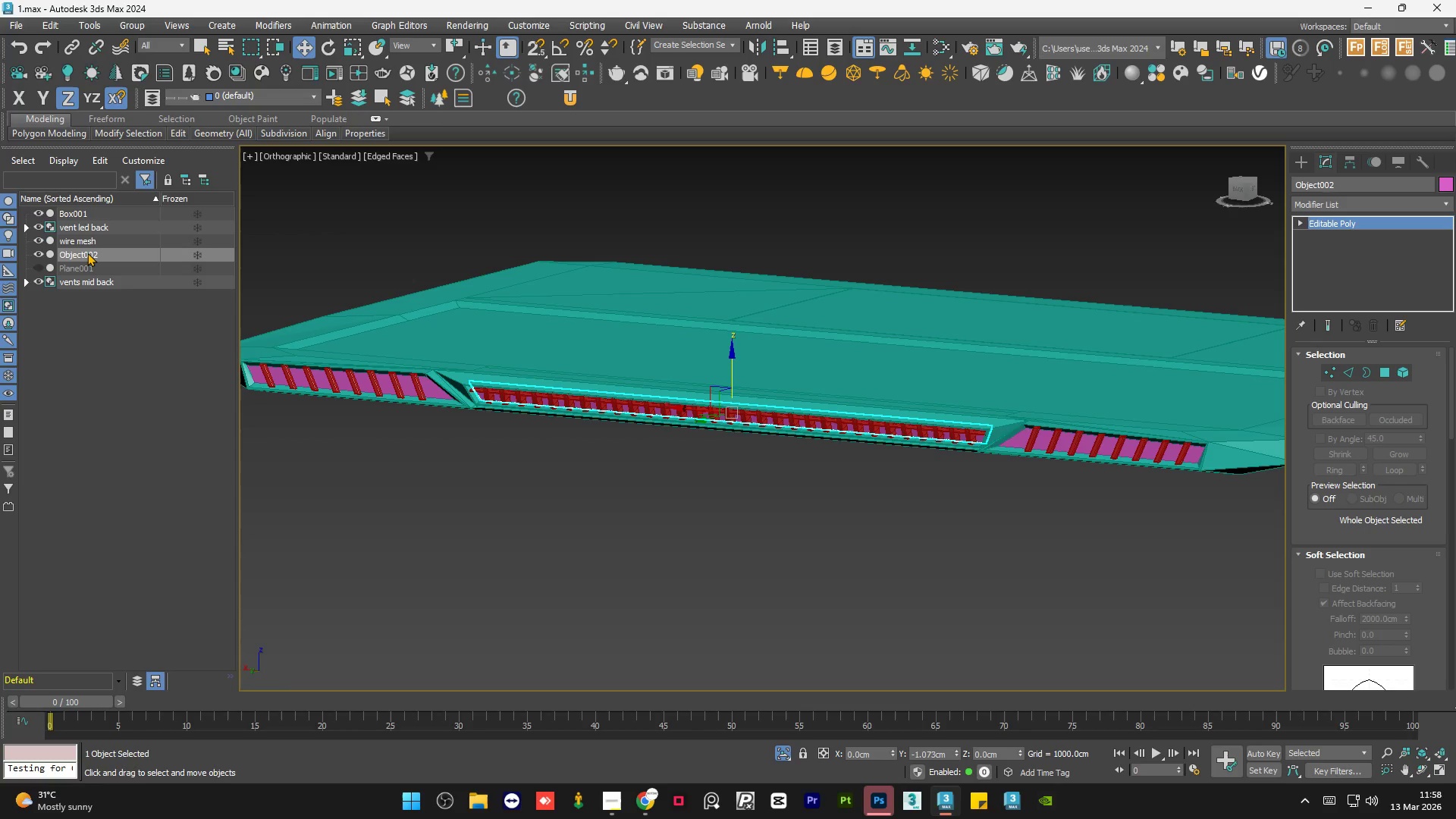 
left_click([87, 253])
 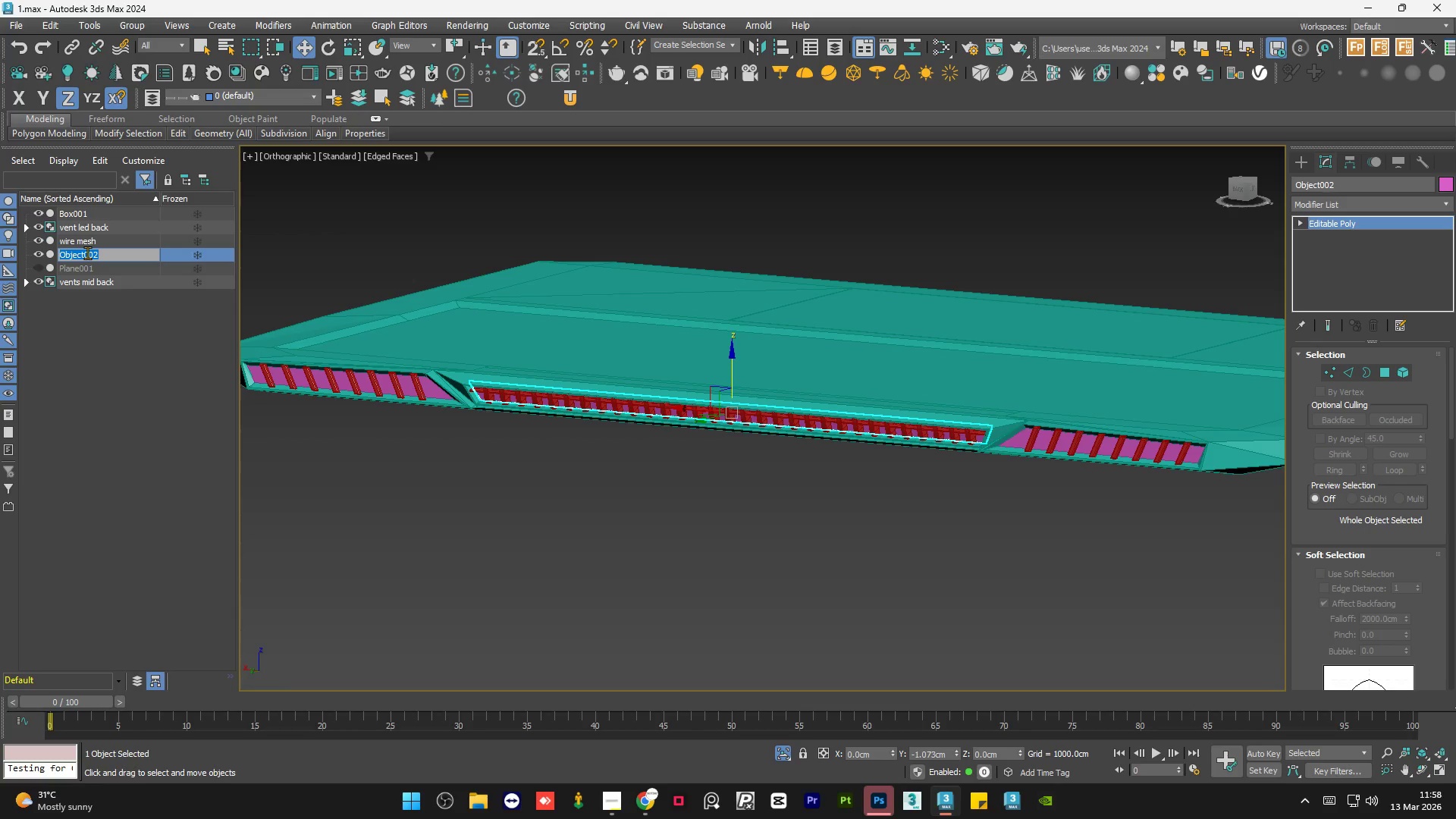 
type(wire mesh)
 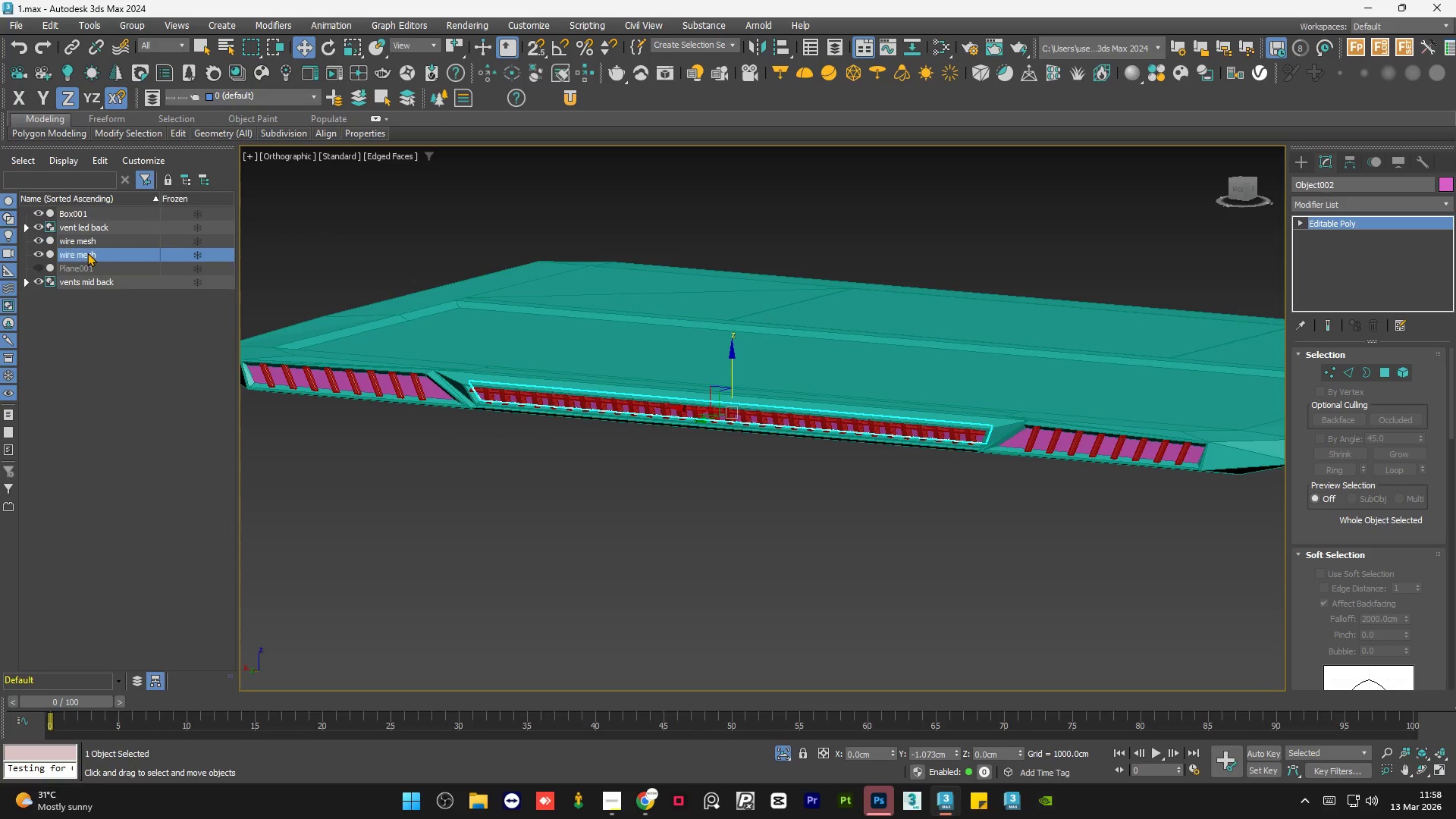 
key(Enter)
 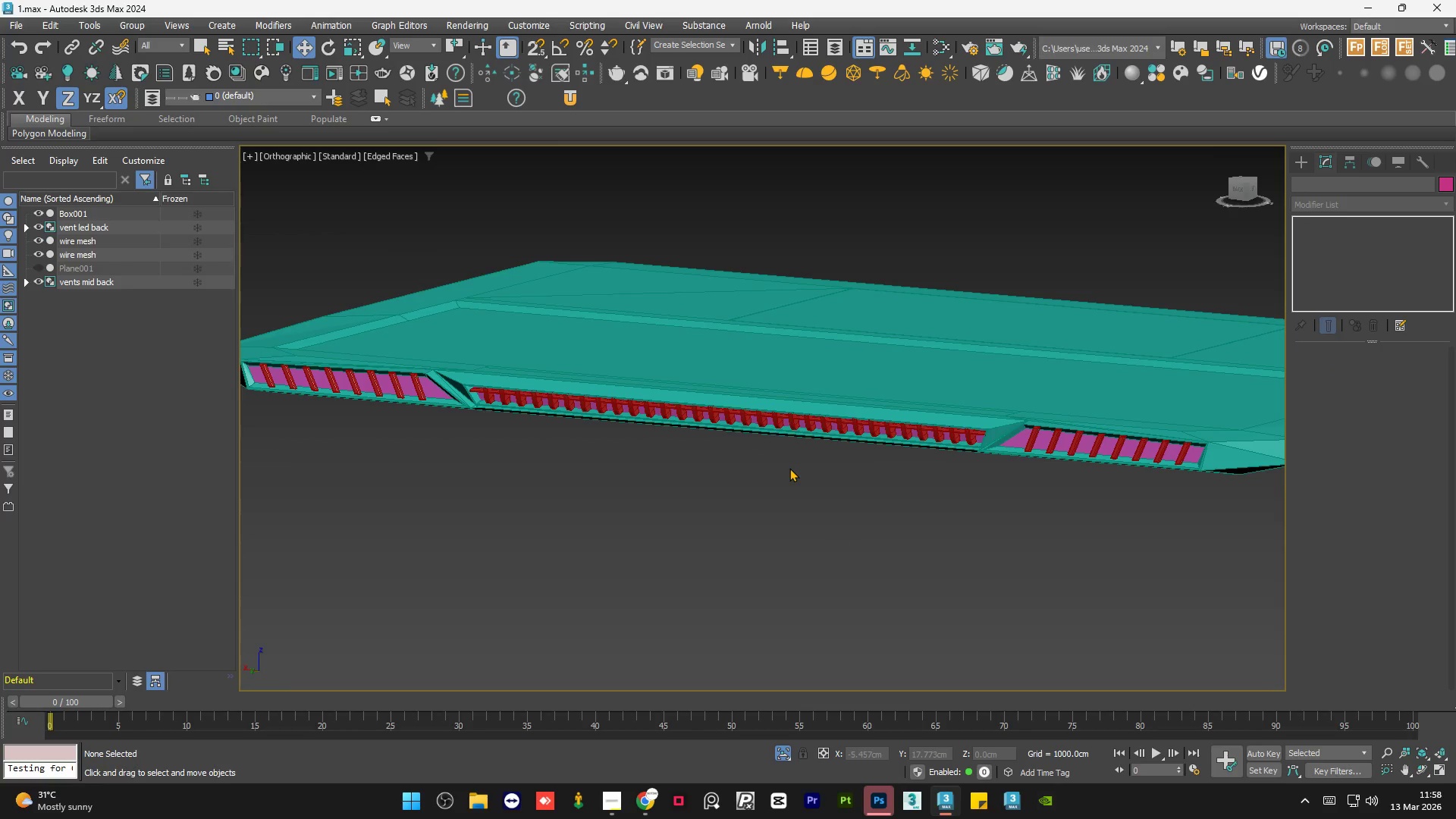 
scroll: coordinate [789, 468], scroll_direction: down, amount: 1.0
 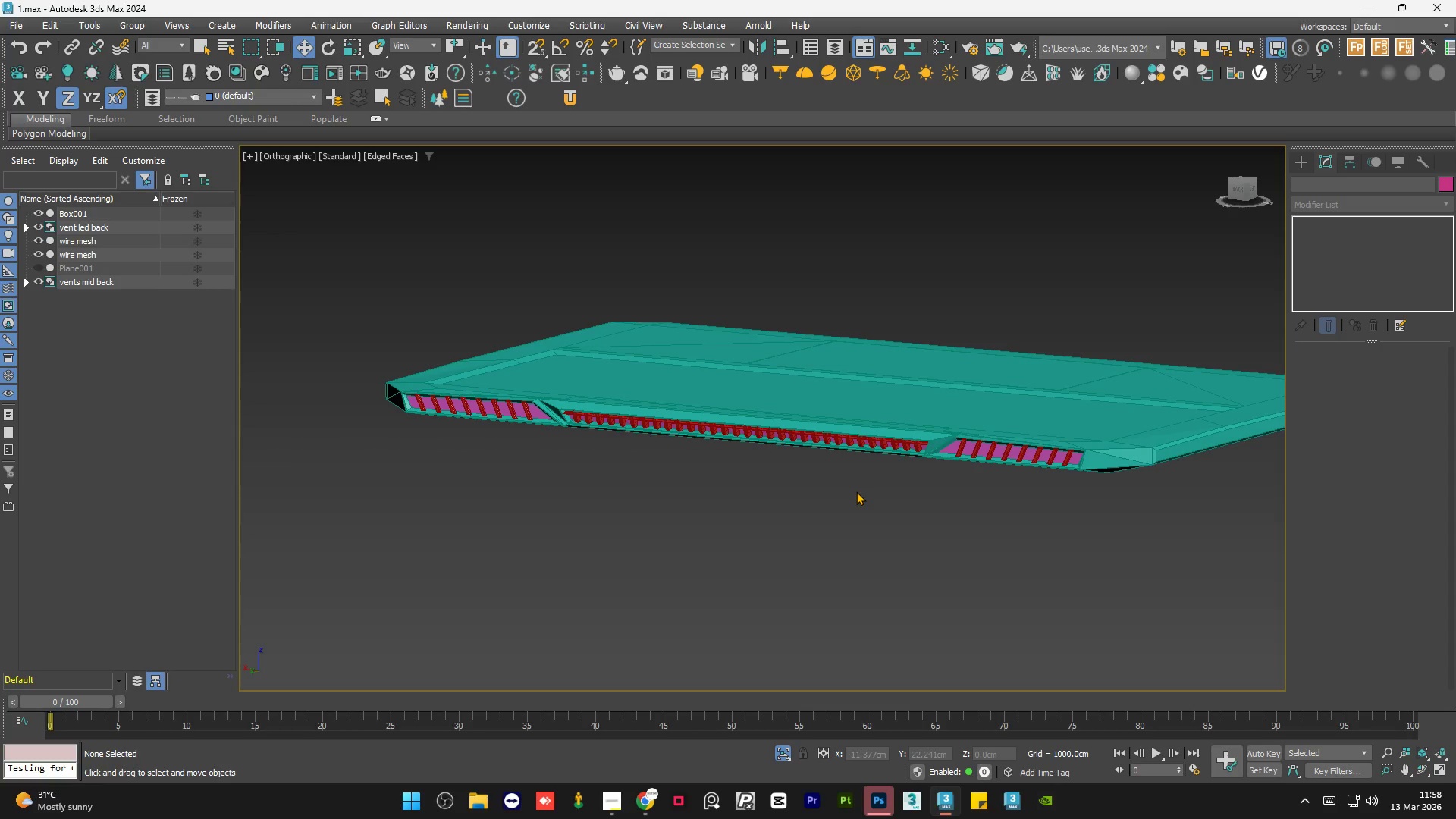 
hold_key(key=AltLeft, duration=1.44)
 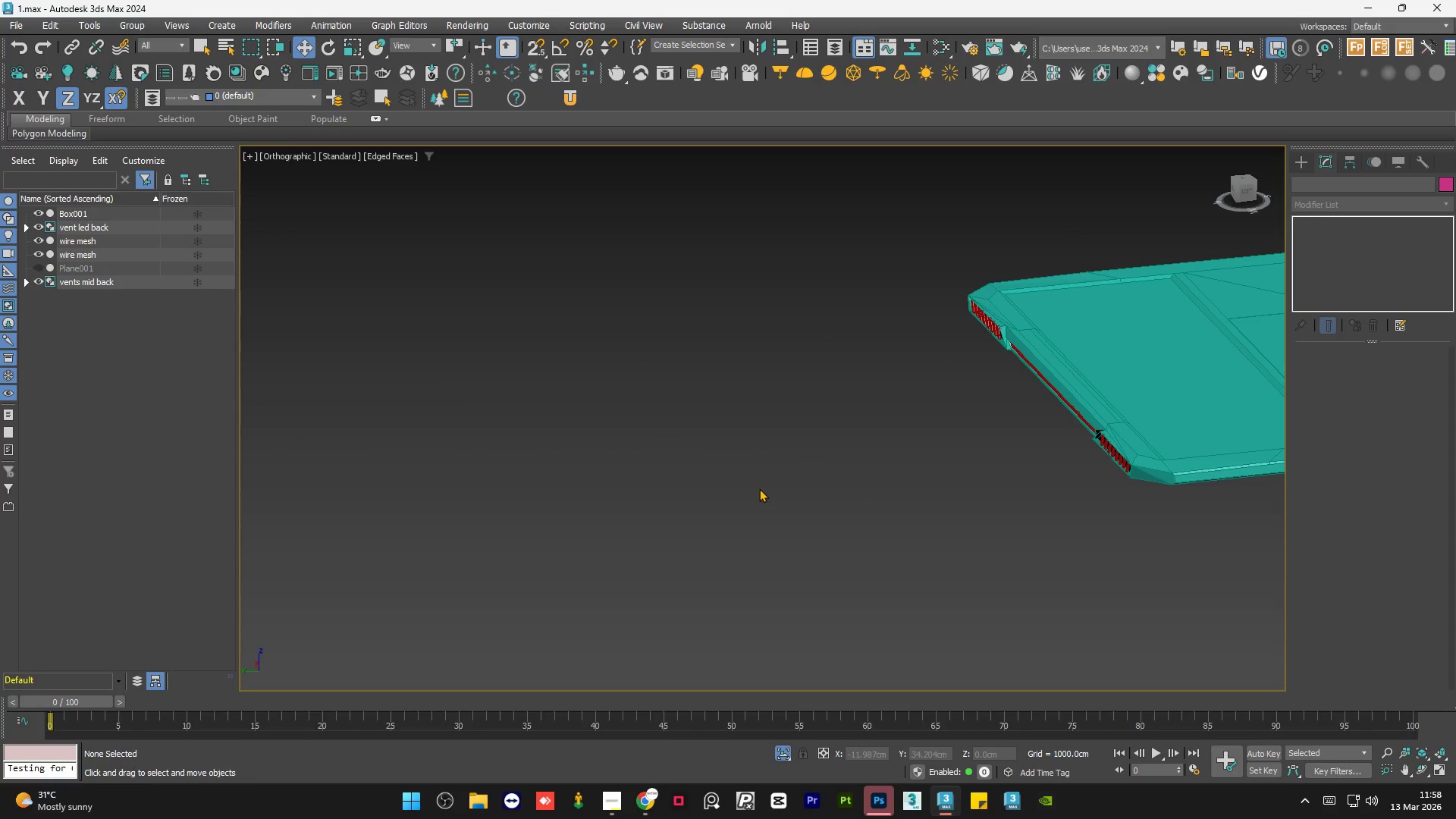 
hold_key(key=AltLeft, duration=1.28)
scroll: coordinate [759, 488], scroll_direction: down, amount: 1.0
 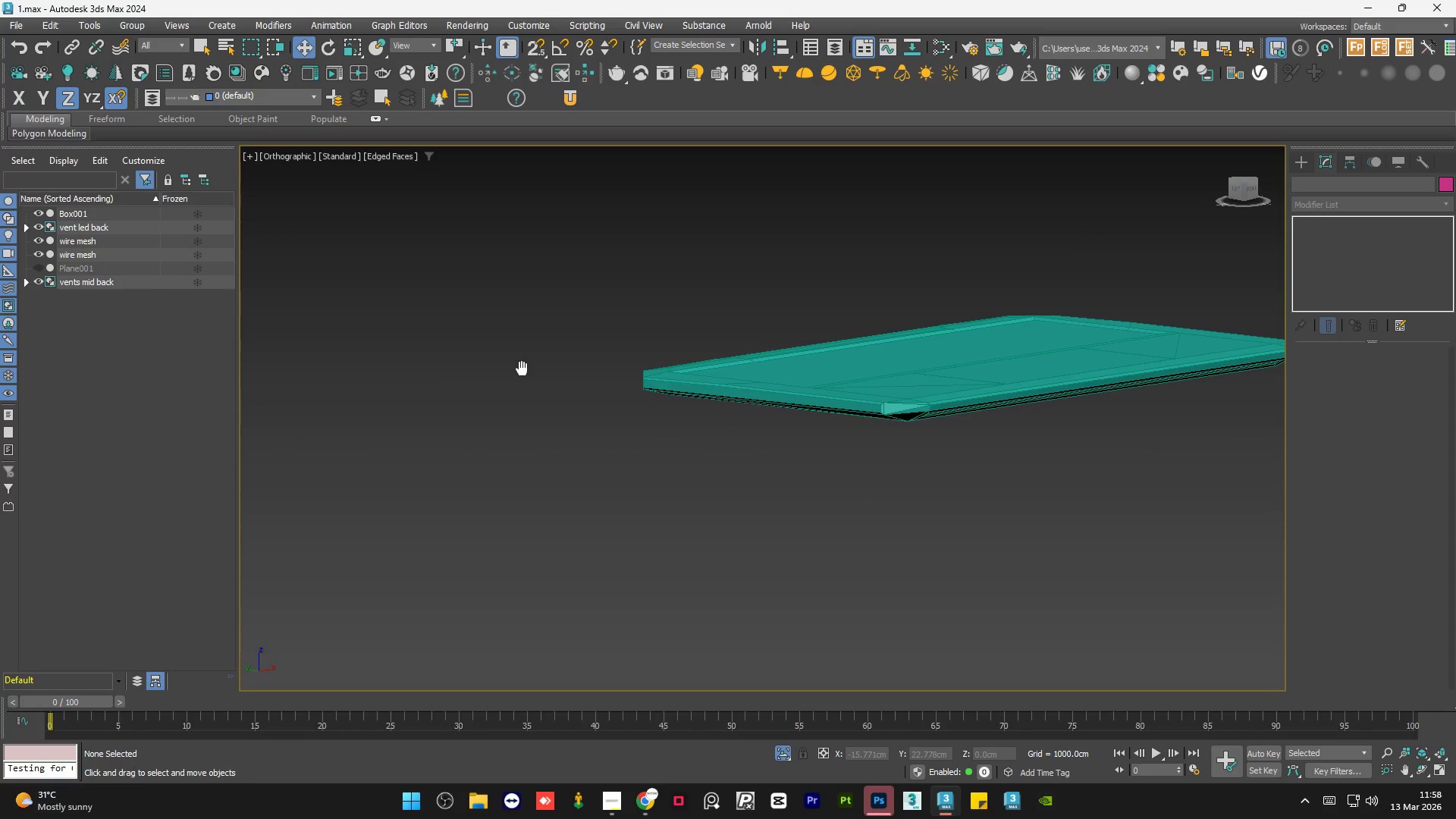 
hold_key(key=AltLeft, duration=1.5)
 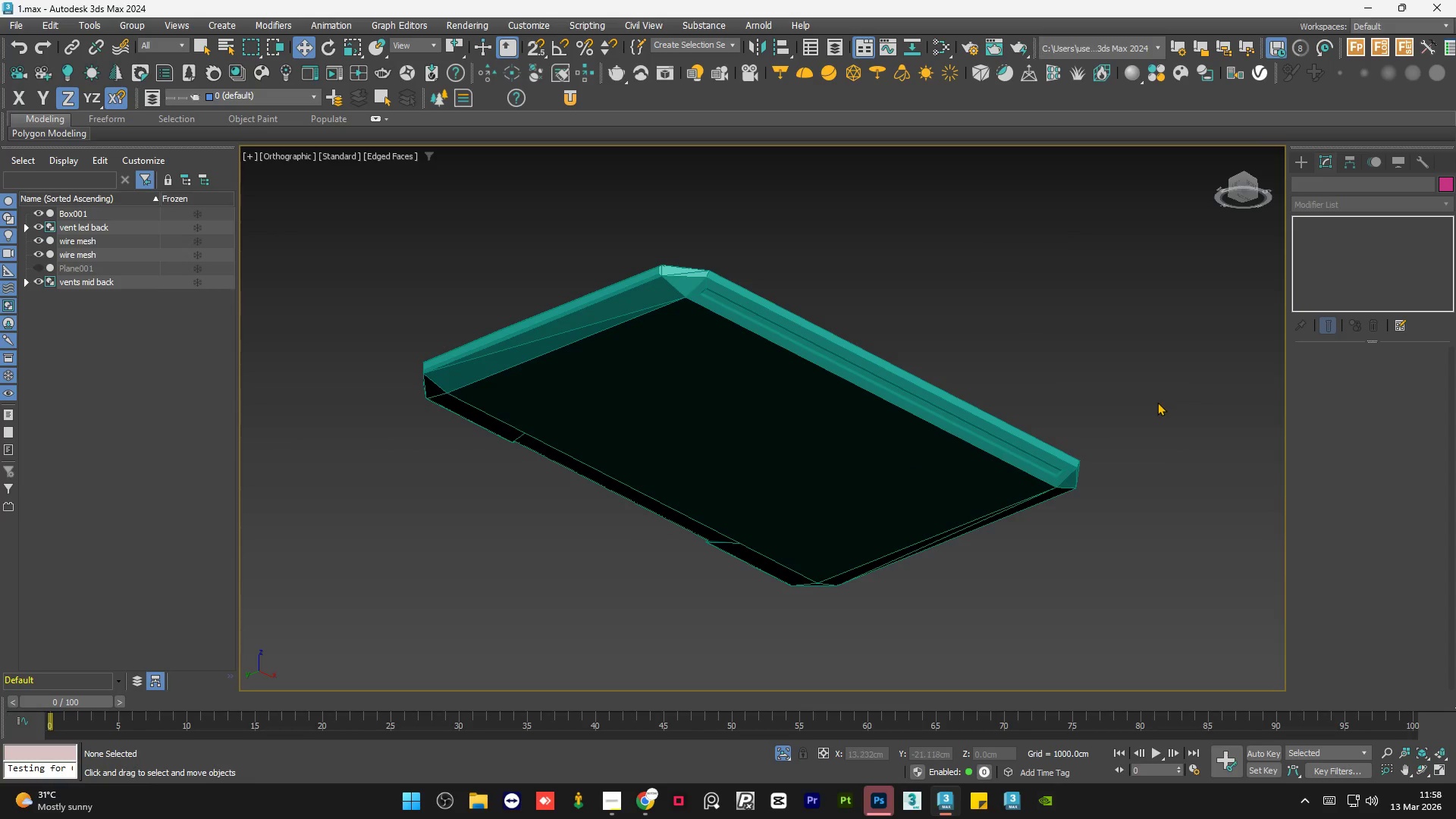 
key(Alt+AltLeft)
 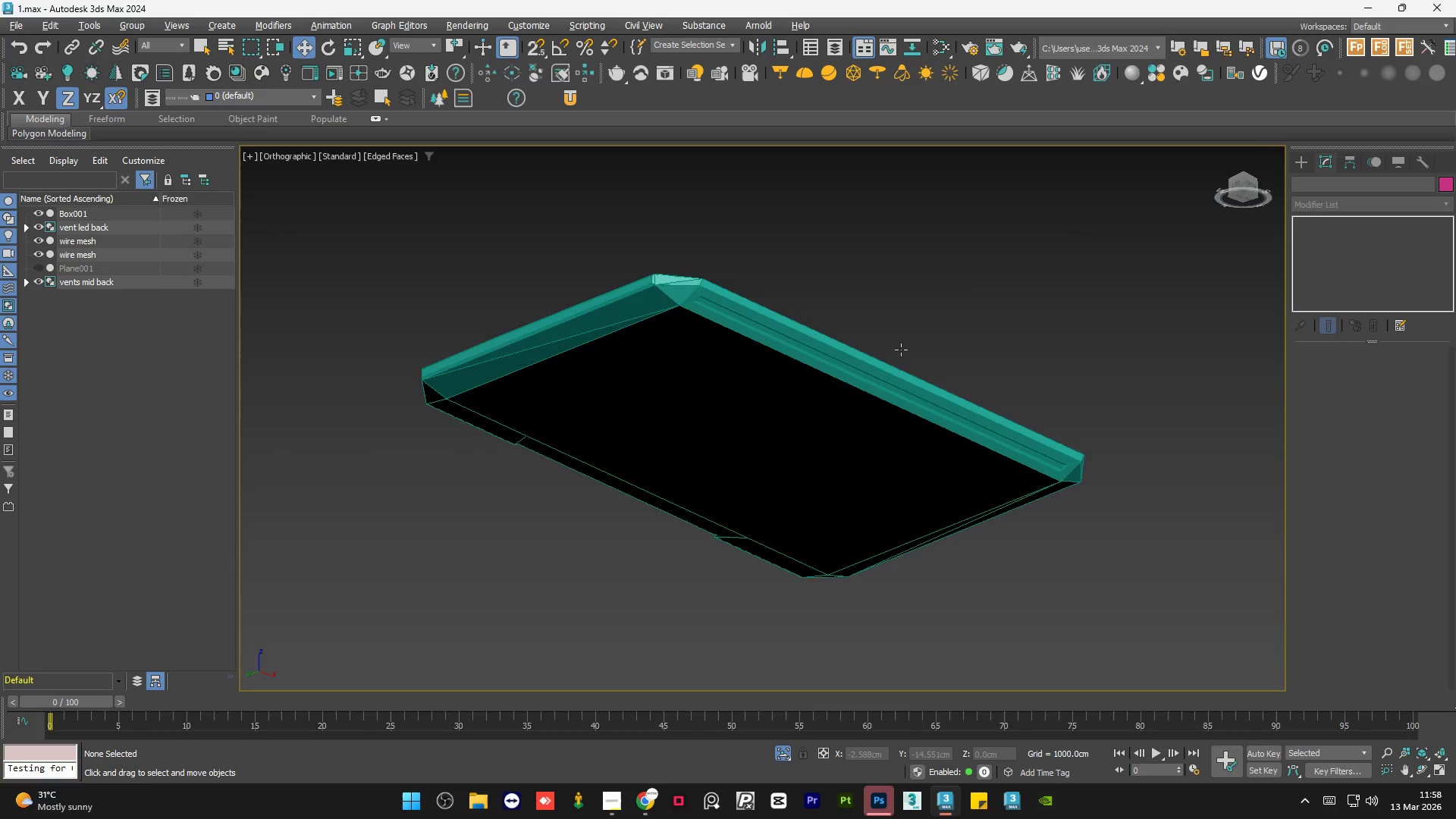 
key(Alt+AltLeft)
 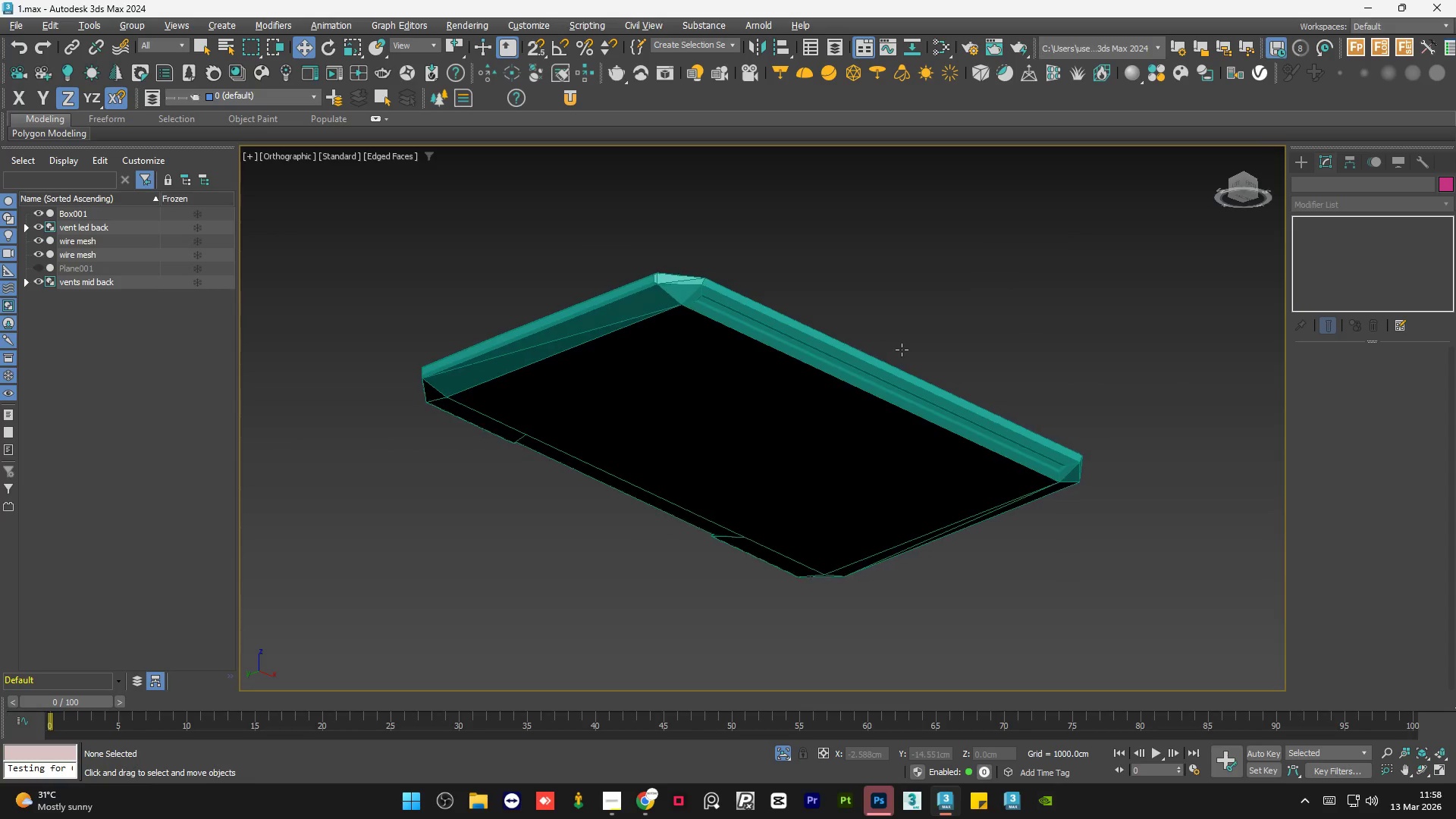 
key(Alt+AltLeft)
 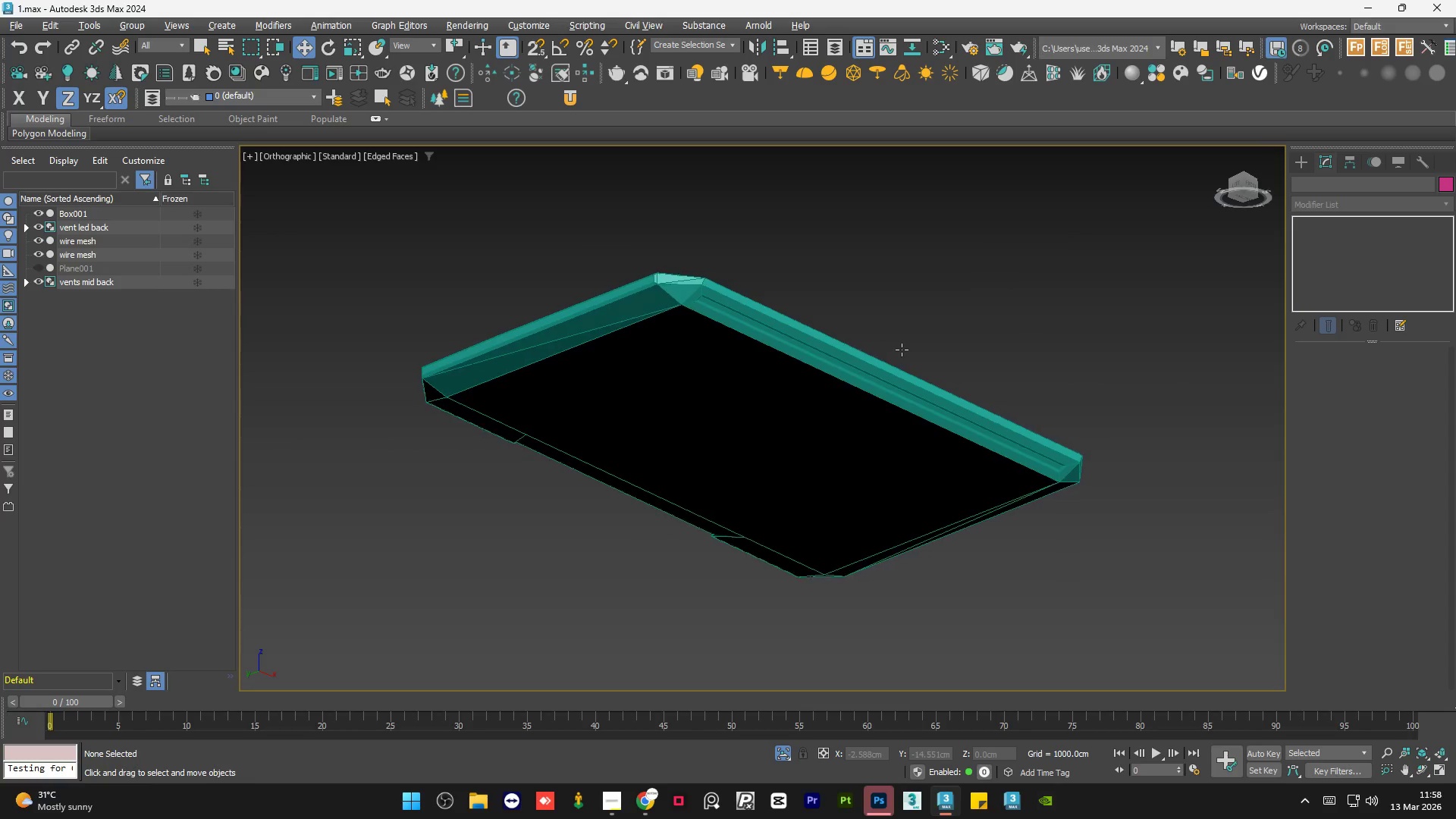 
key(Alt+AltLeft)
 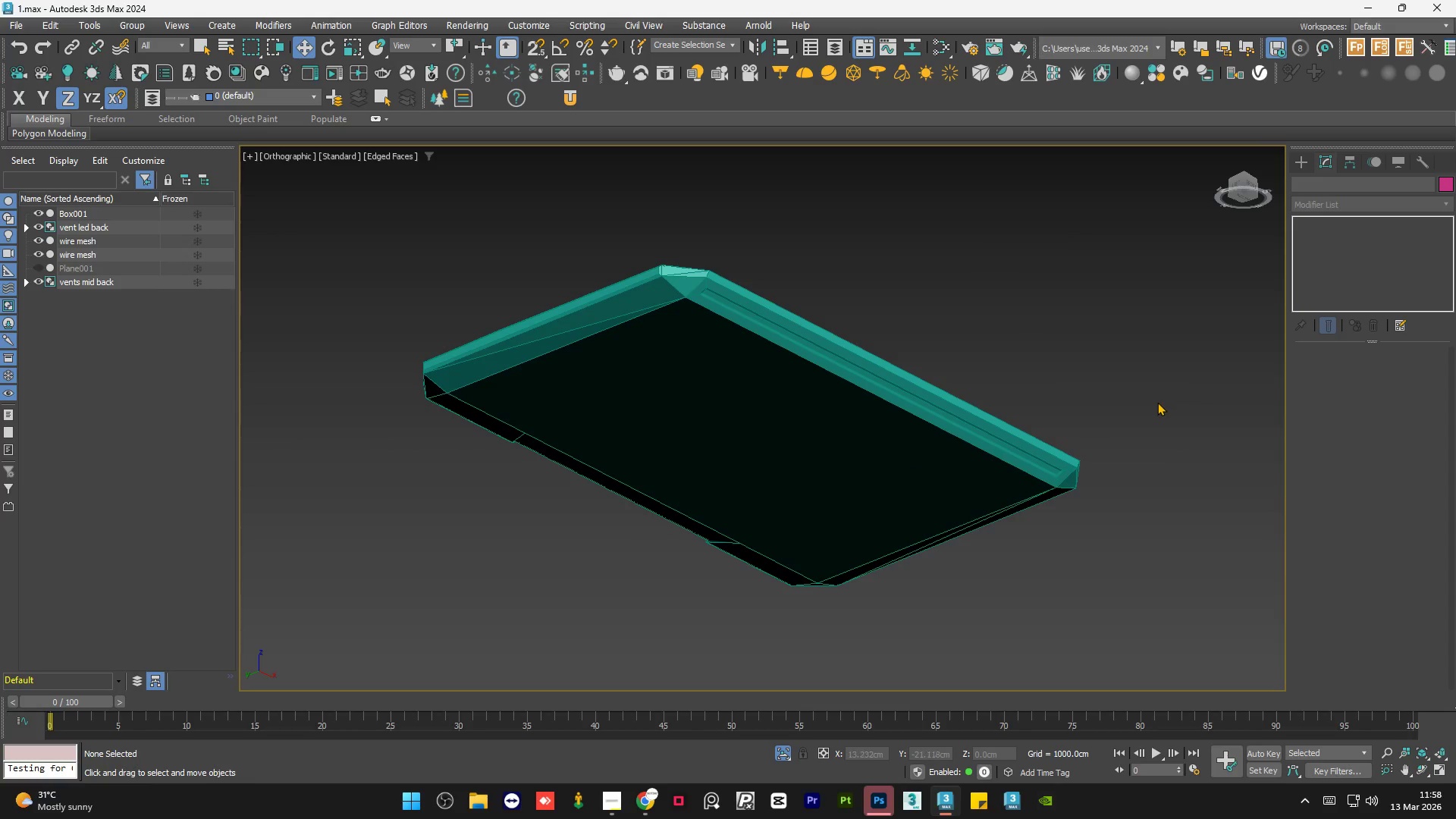 
double_click([1157, 402])
 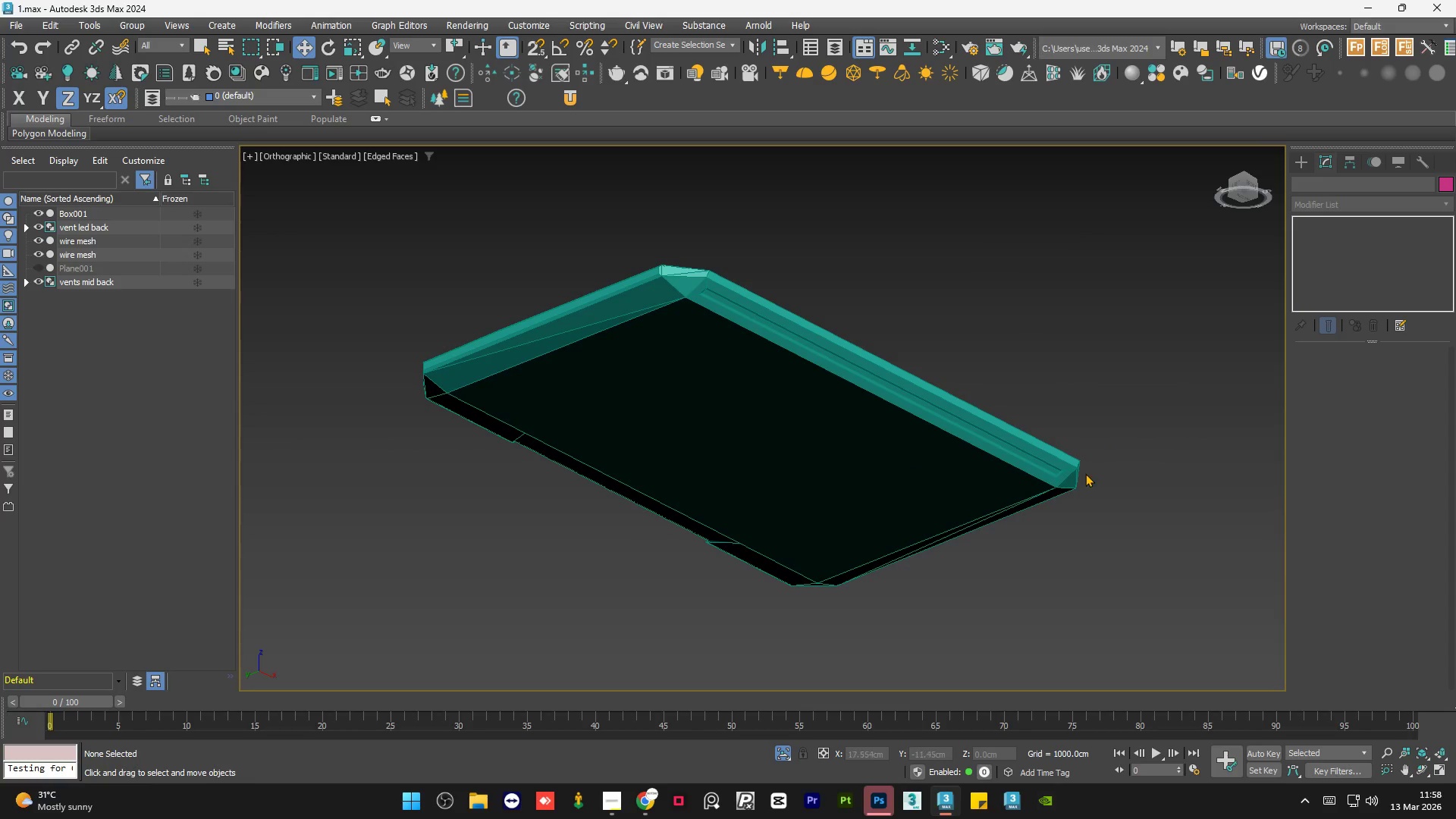 
scroll: coordinate [1082, 473], scroll_direction: up, amount: 3.0
 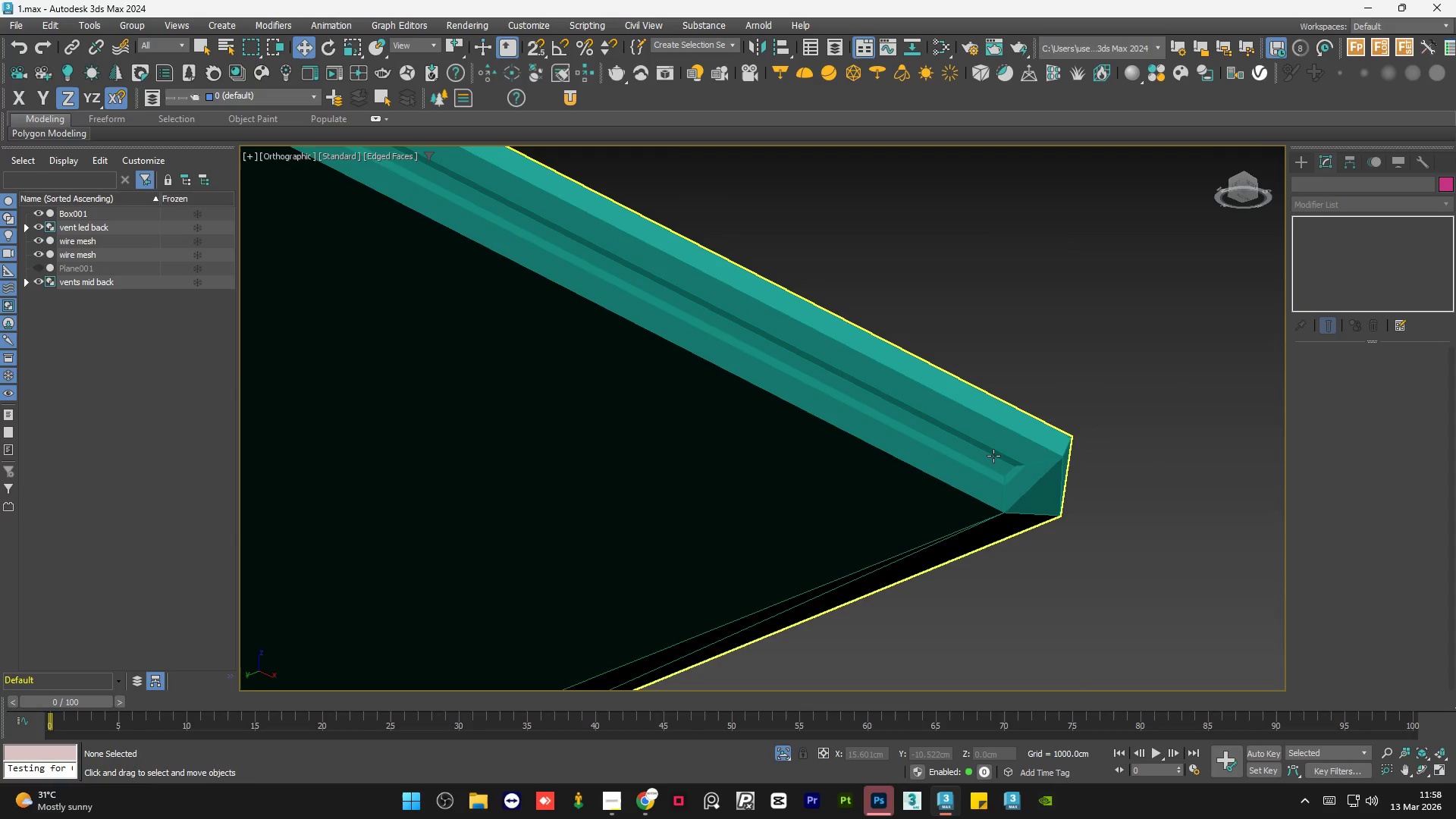 
left_click([993, 456])
 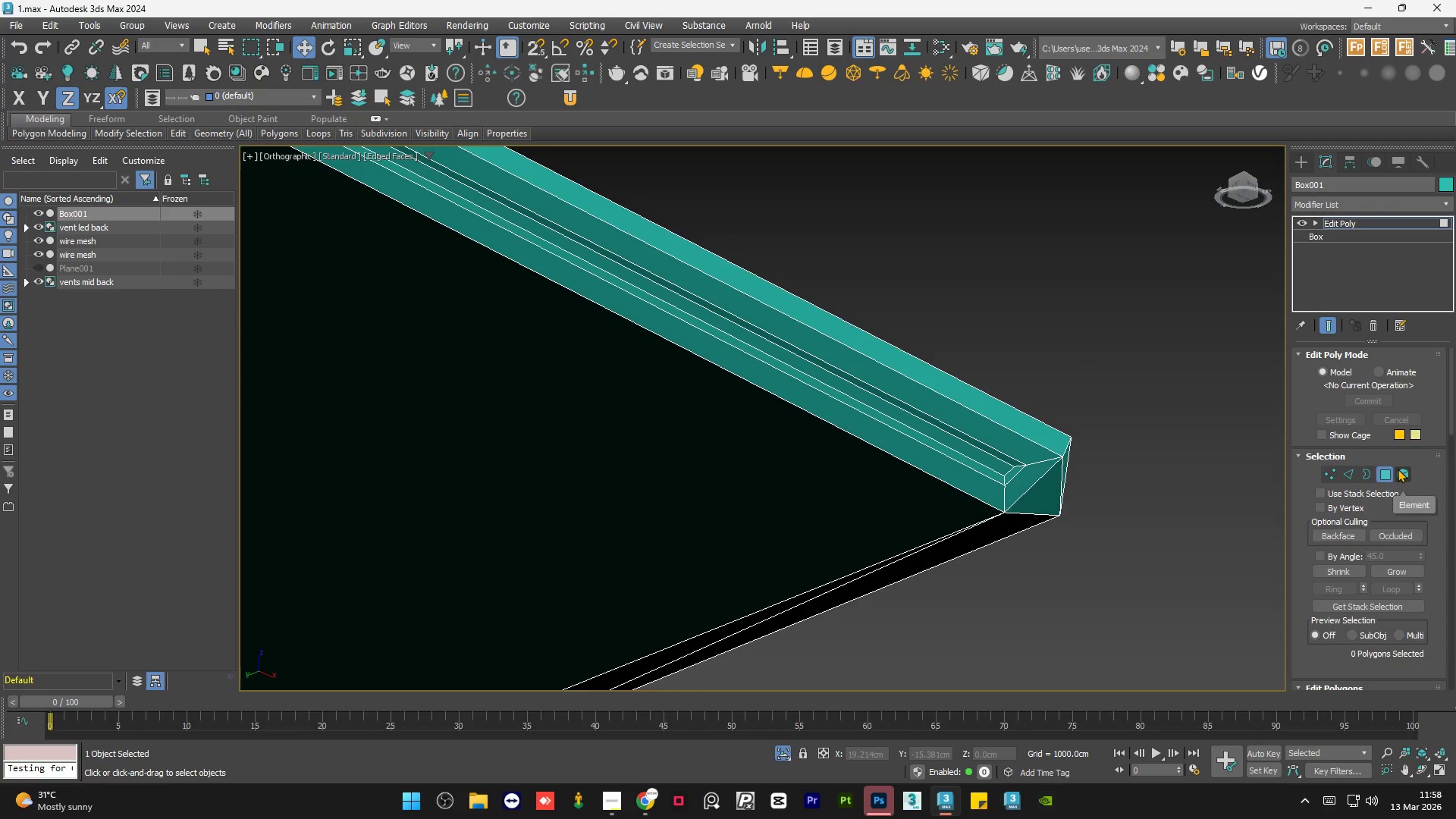 
left_click([990, 458])
 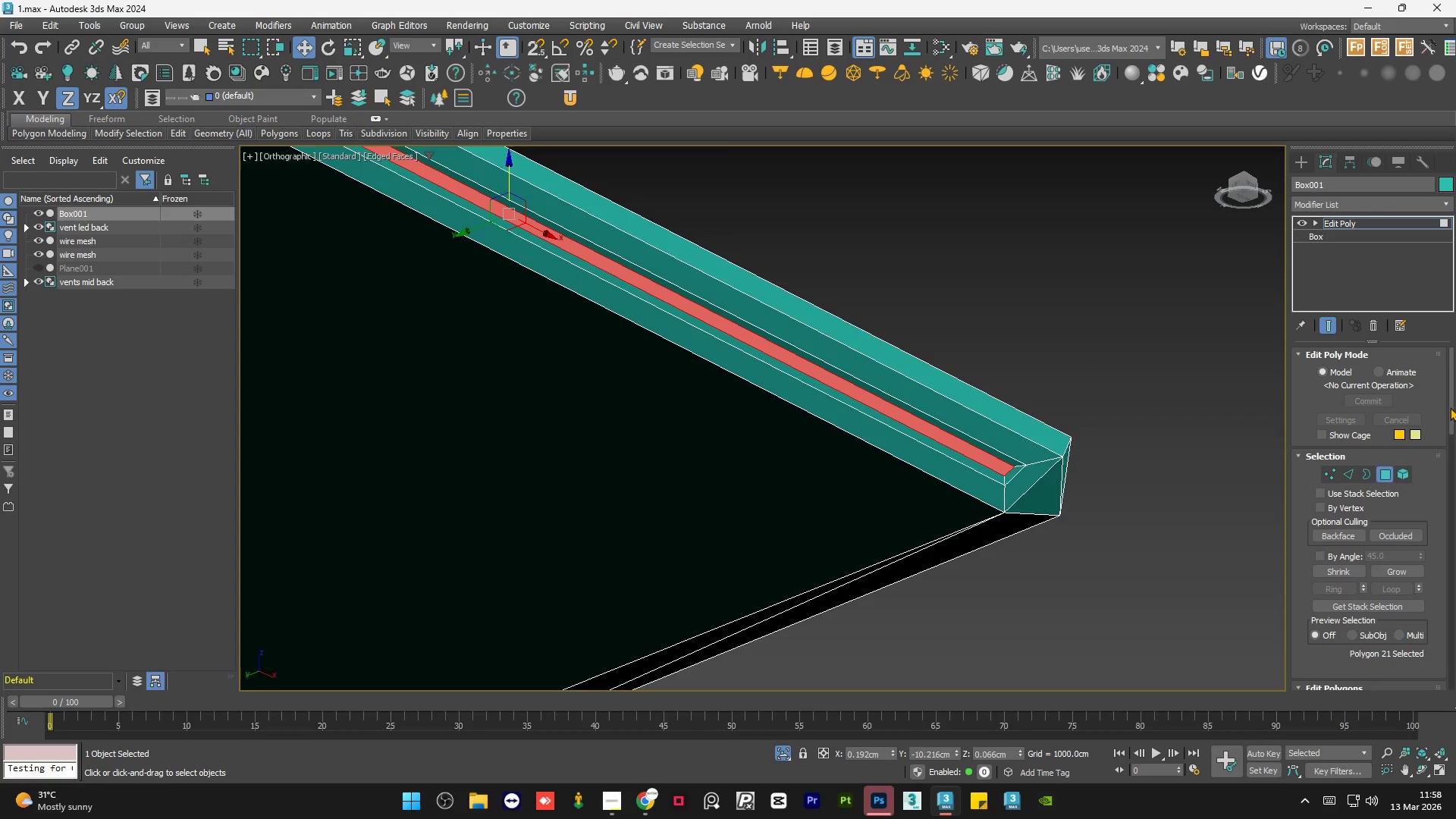 
left_click_drag(start_coordinate=[1450, 405], to_coordinate=[1453, 472])
 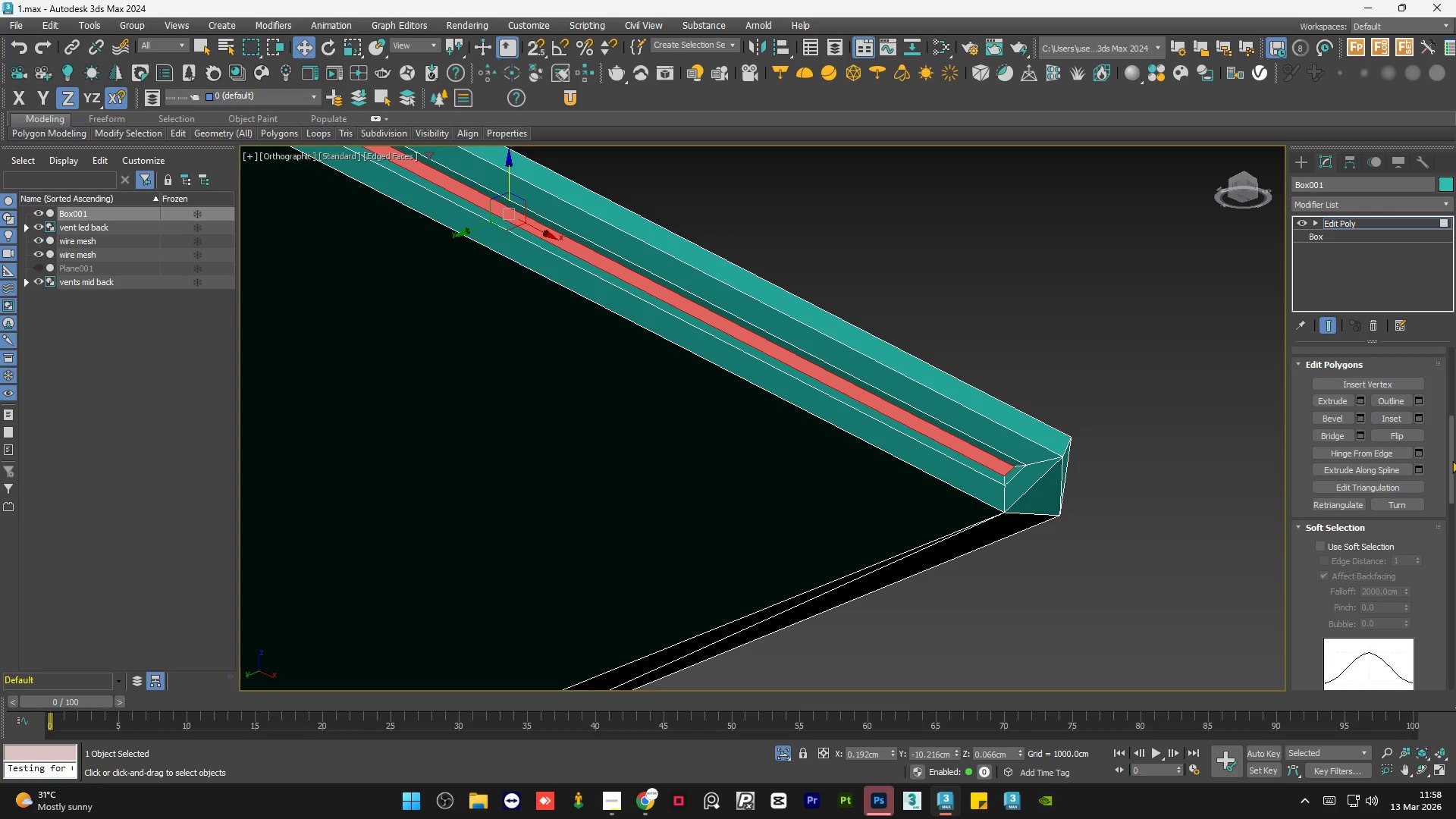 
wait(15.52)
 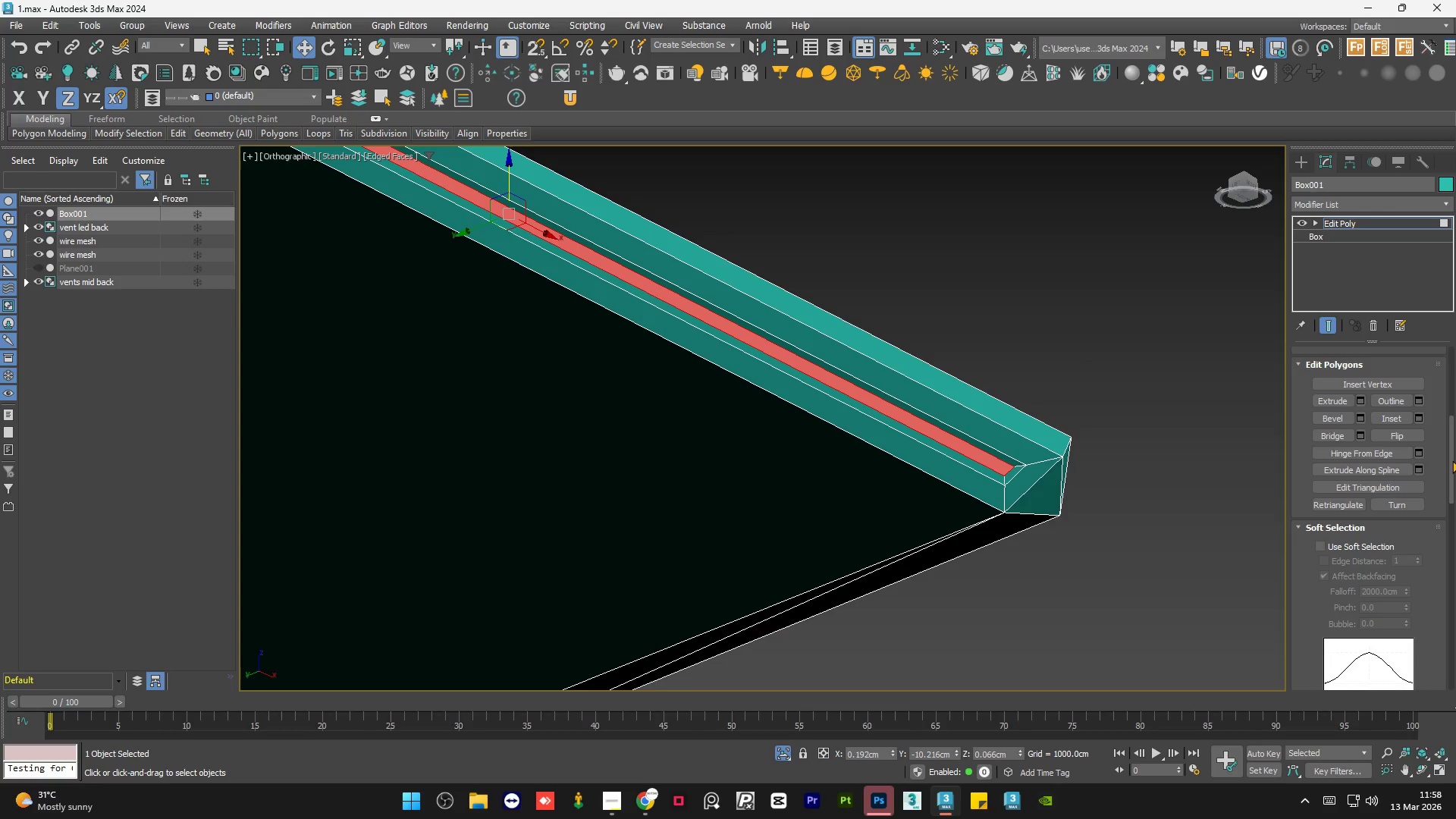 
left_click_drag(start_coordinate=[1450, 444], to_coordinate=[1455, 572])
 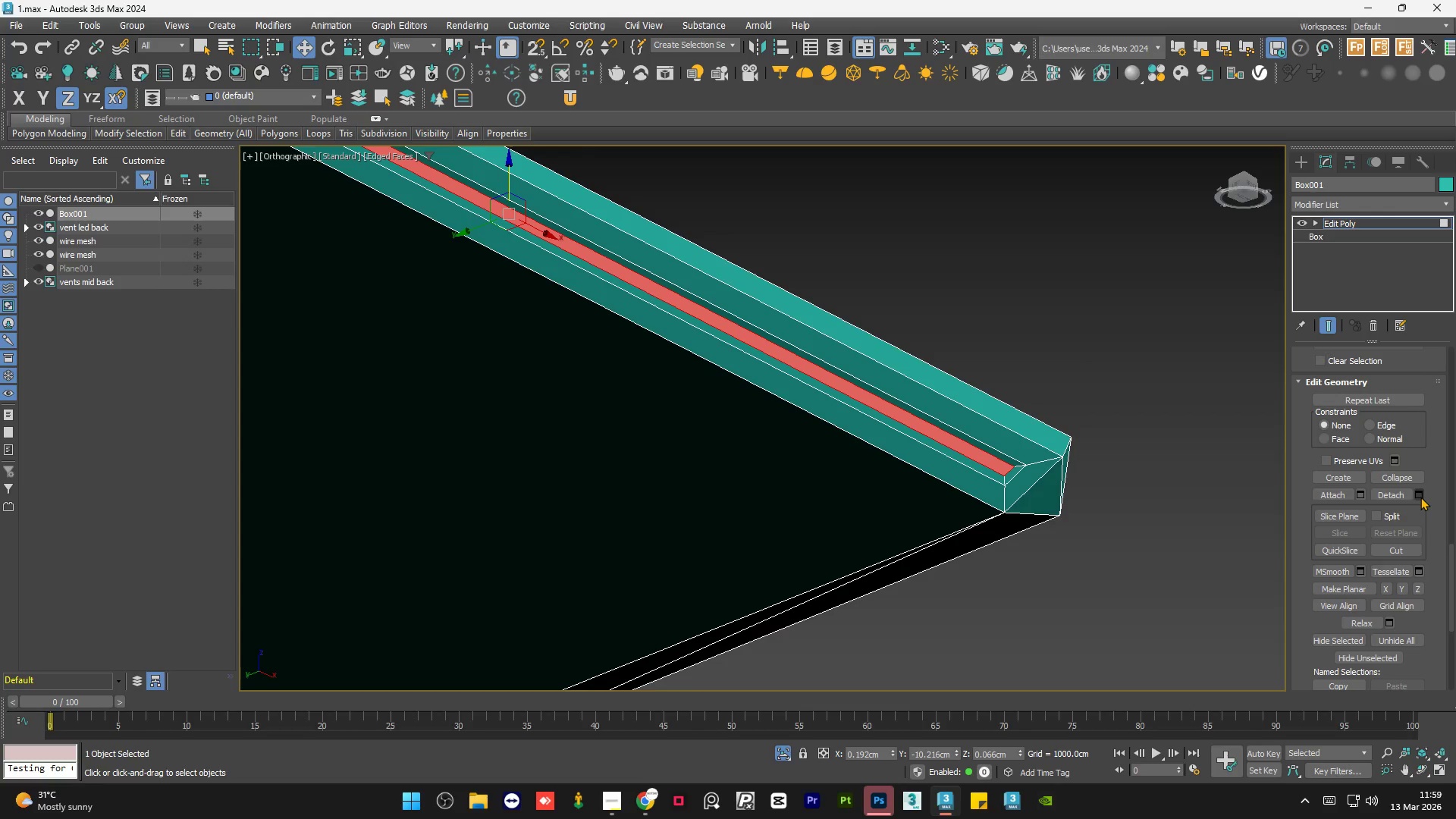 
left_click([1420, 497])
 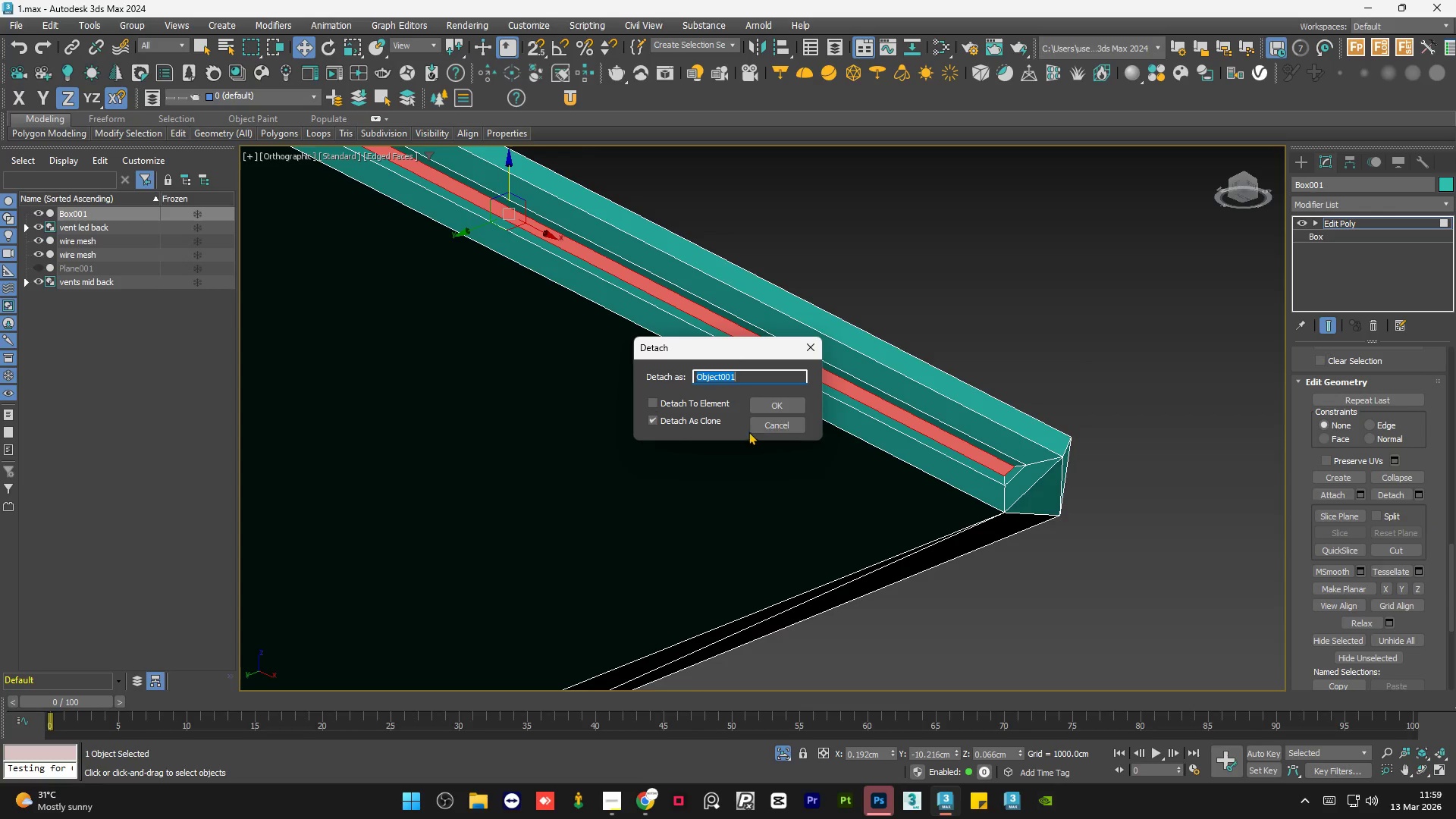 
left_click([758, 404])
 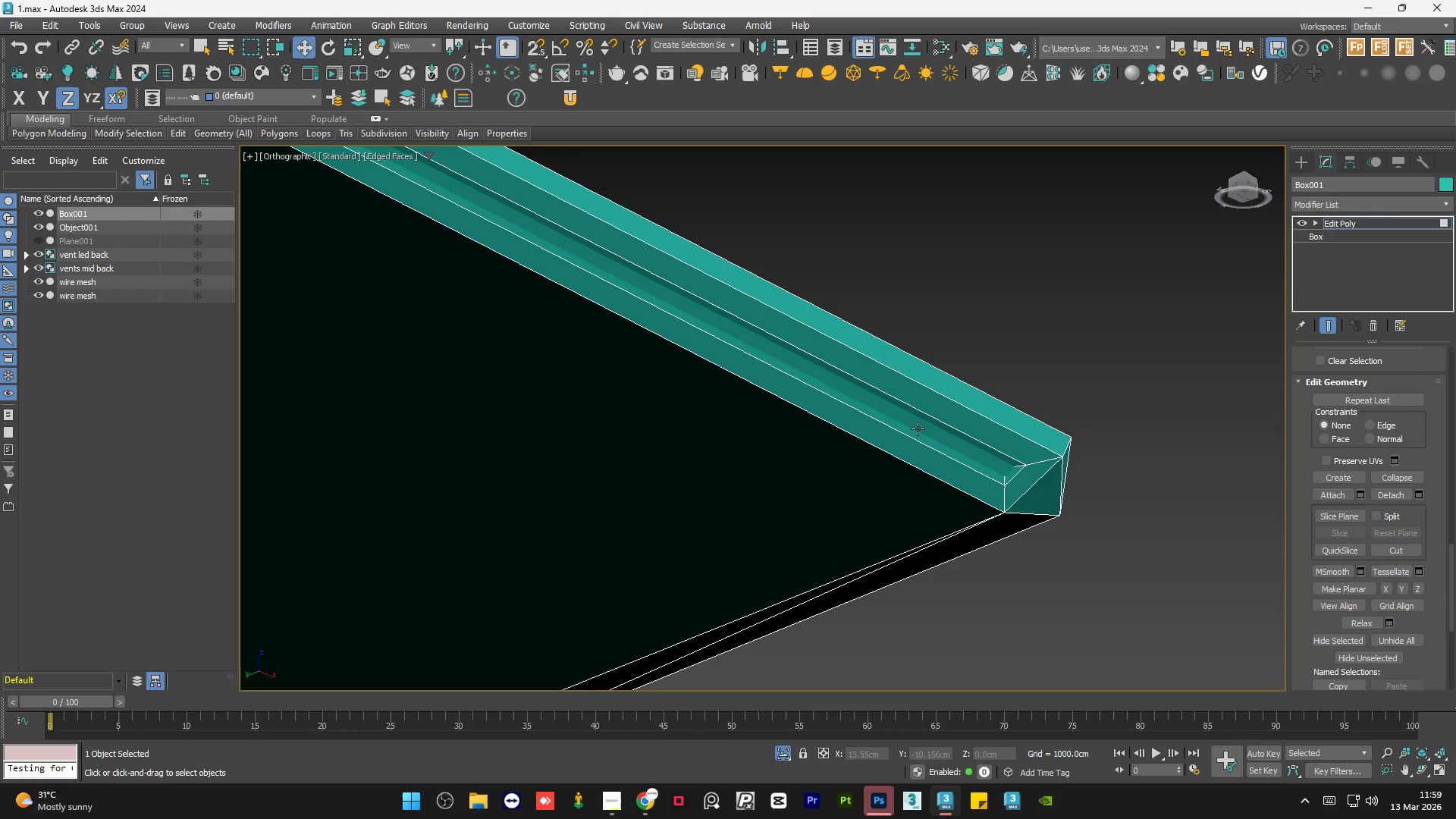 
left_click([918, 428])
 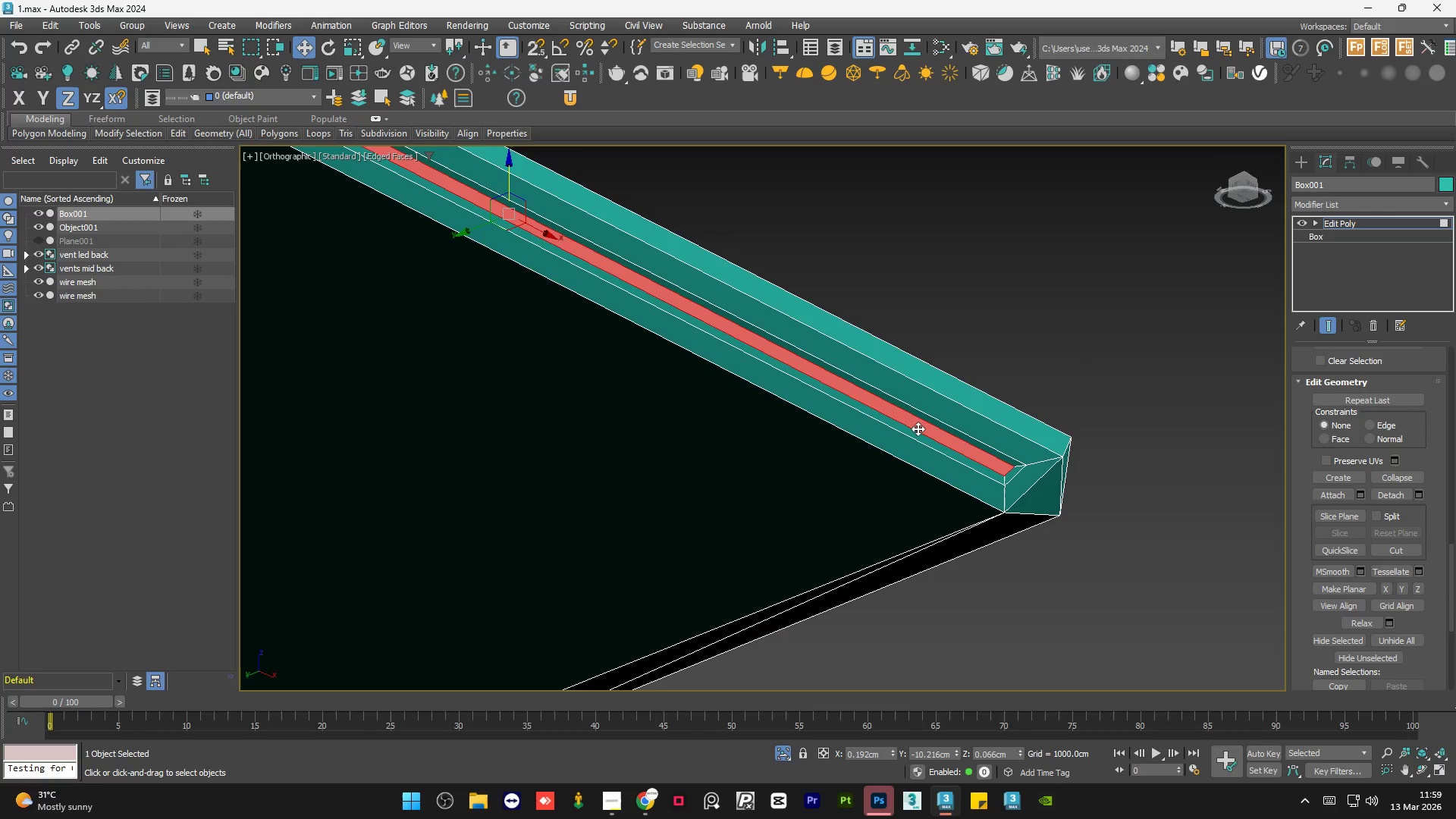 
key(Delete)
 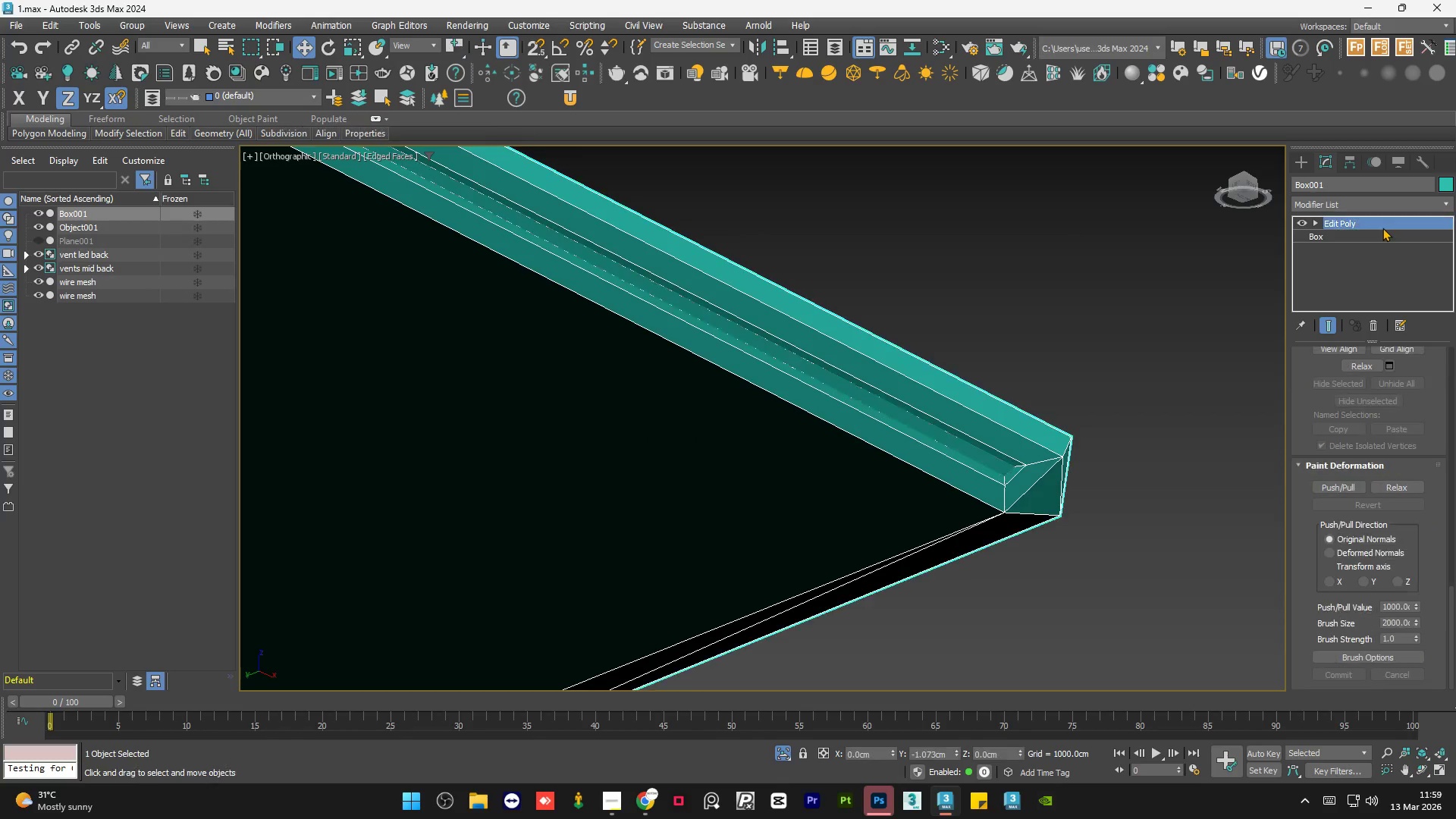 
double_click([1072, 268])
 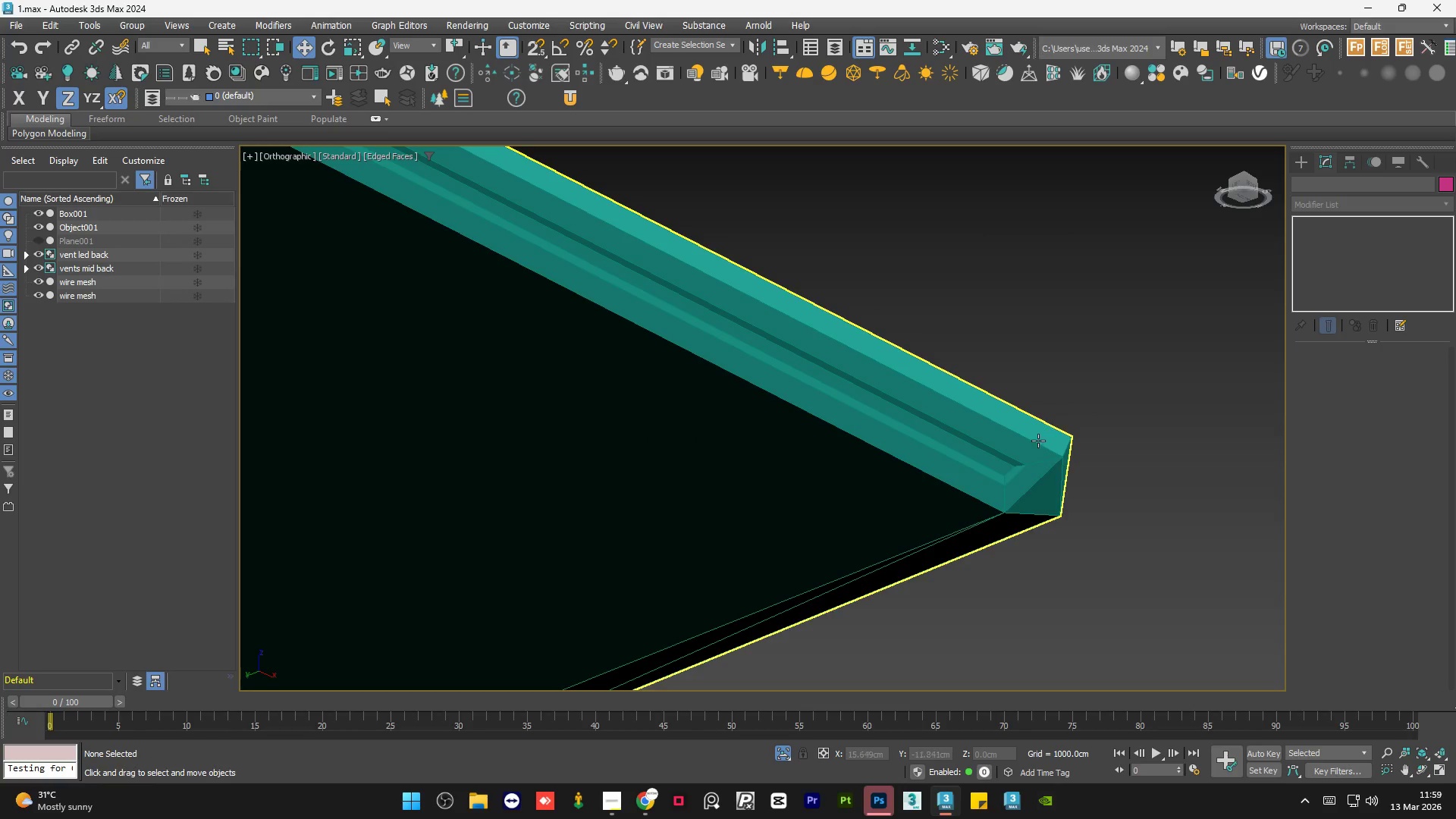 
scroll: coordinate [988, 465], scroll_direction: up, amount: 3.0
 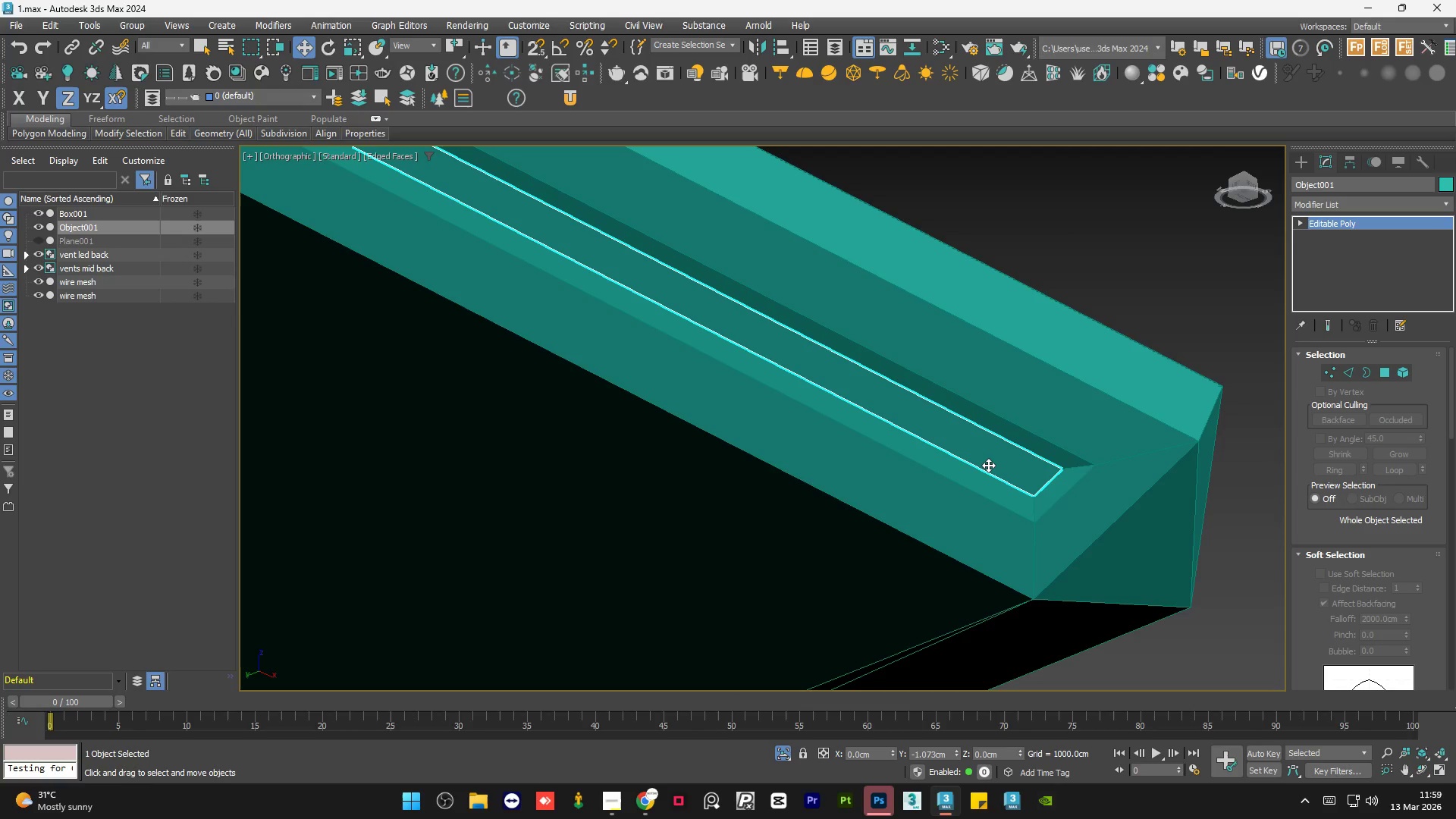 
key(F4)
 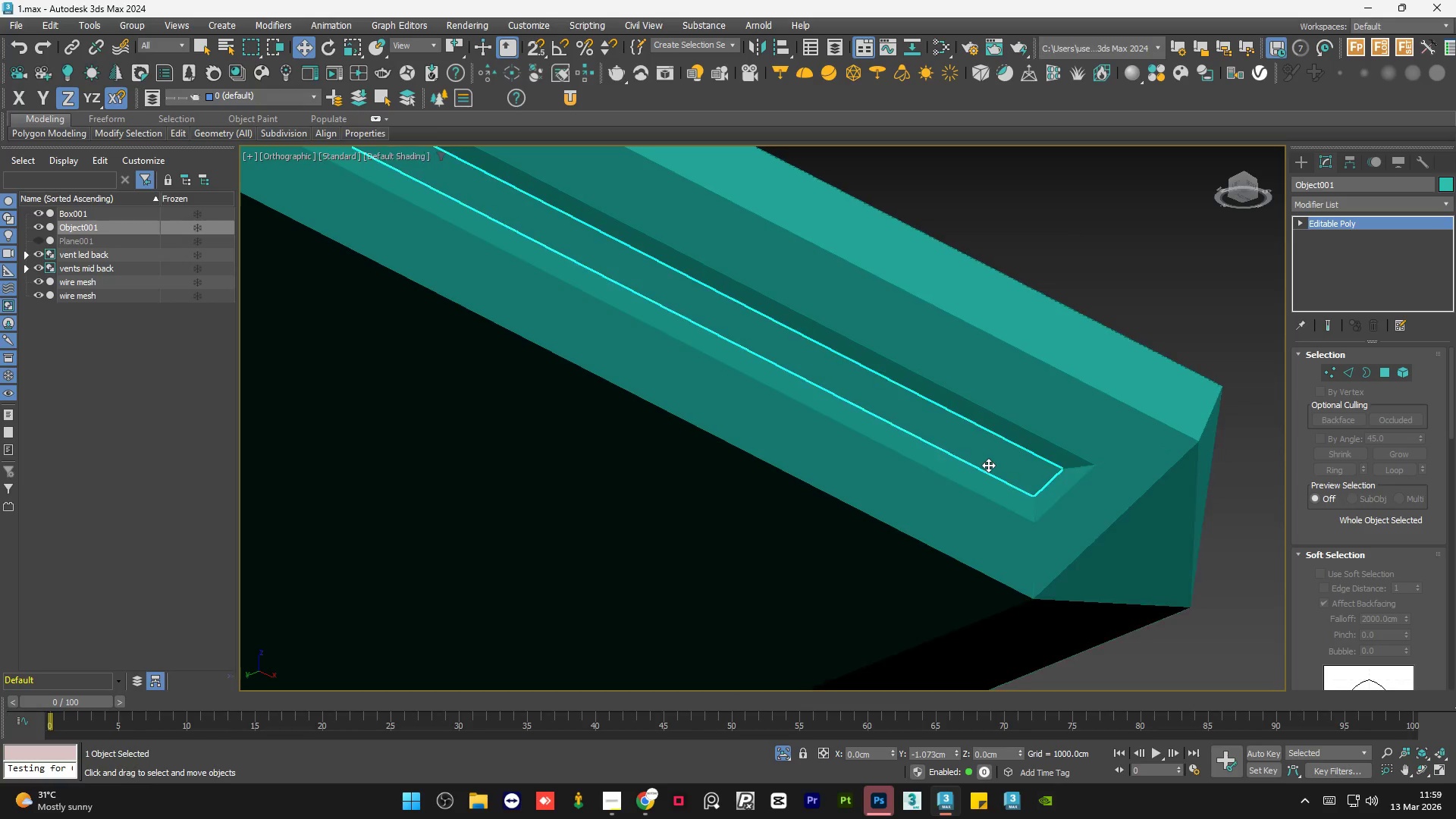 
left_click([988, 465])
 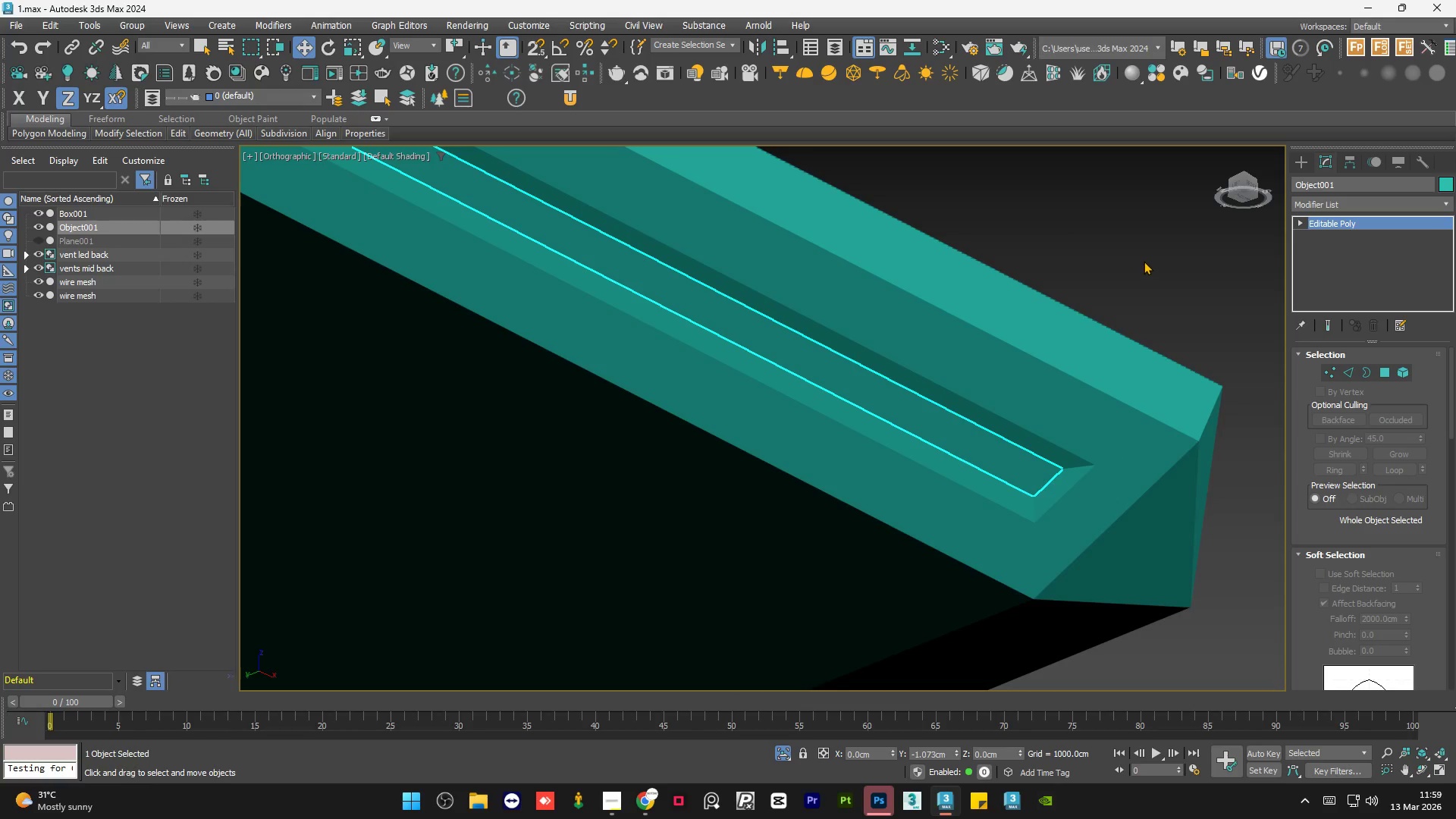 
left_click([1139, 256])
 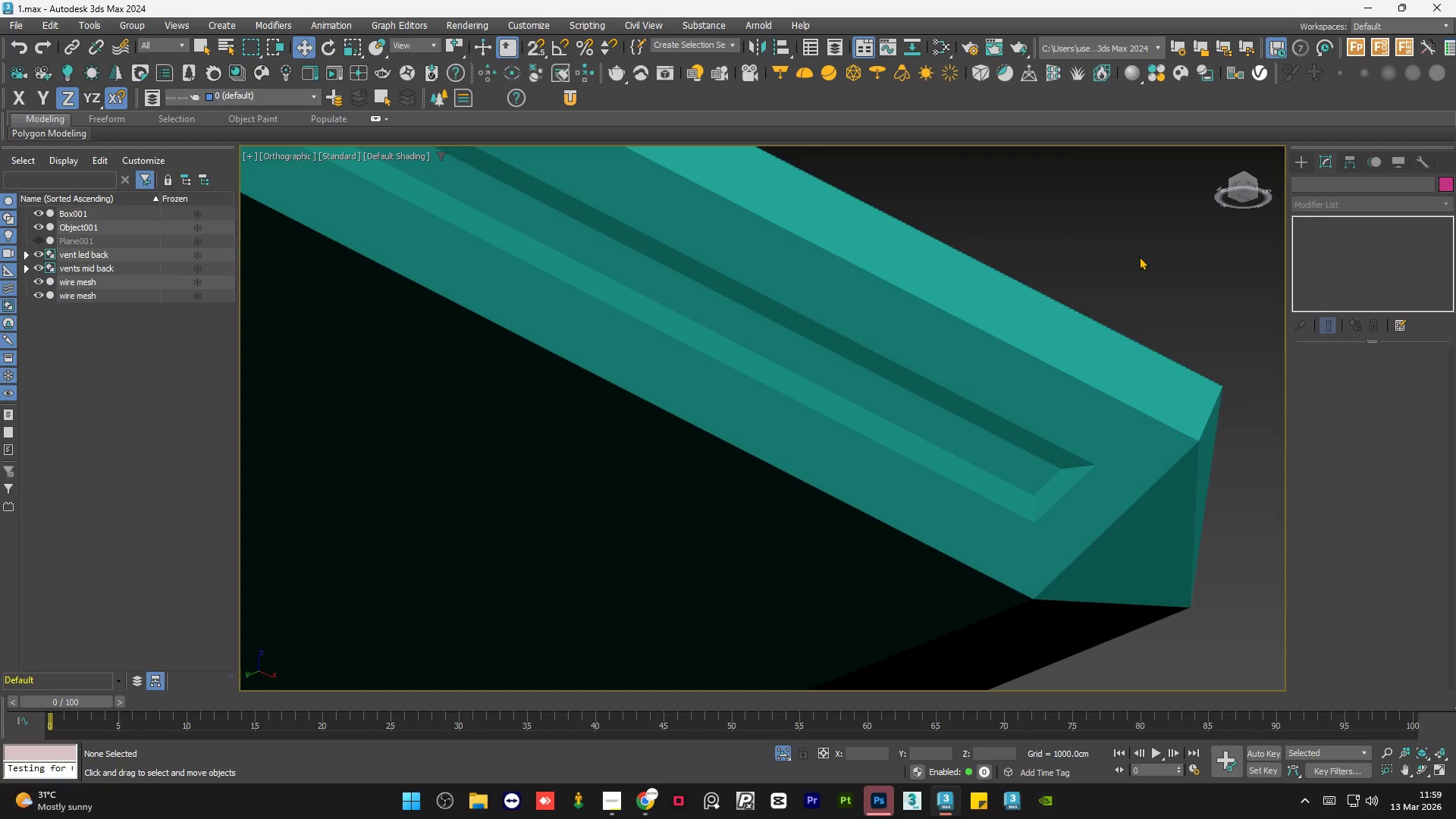 
key(F4)
 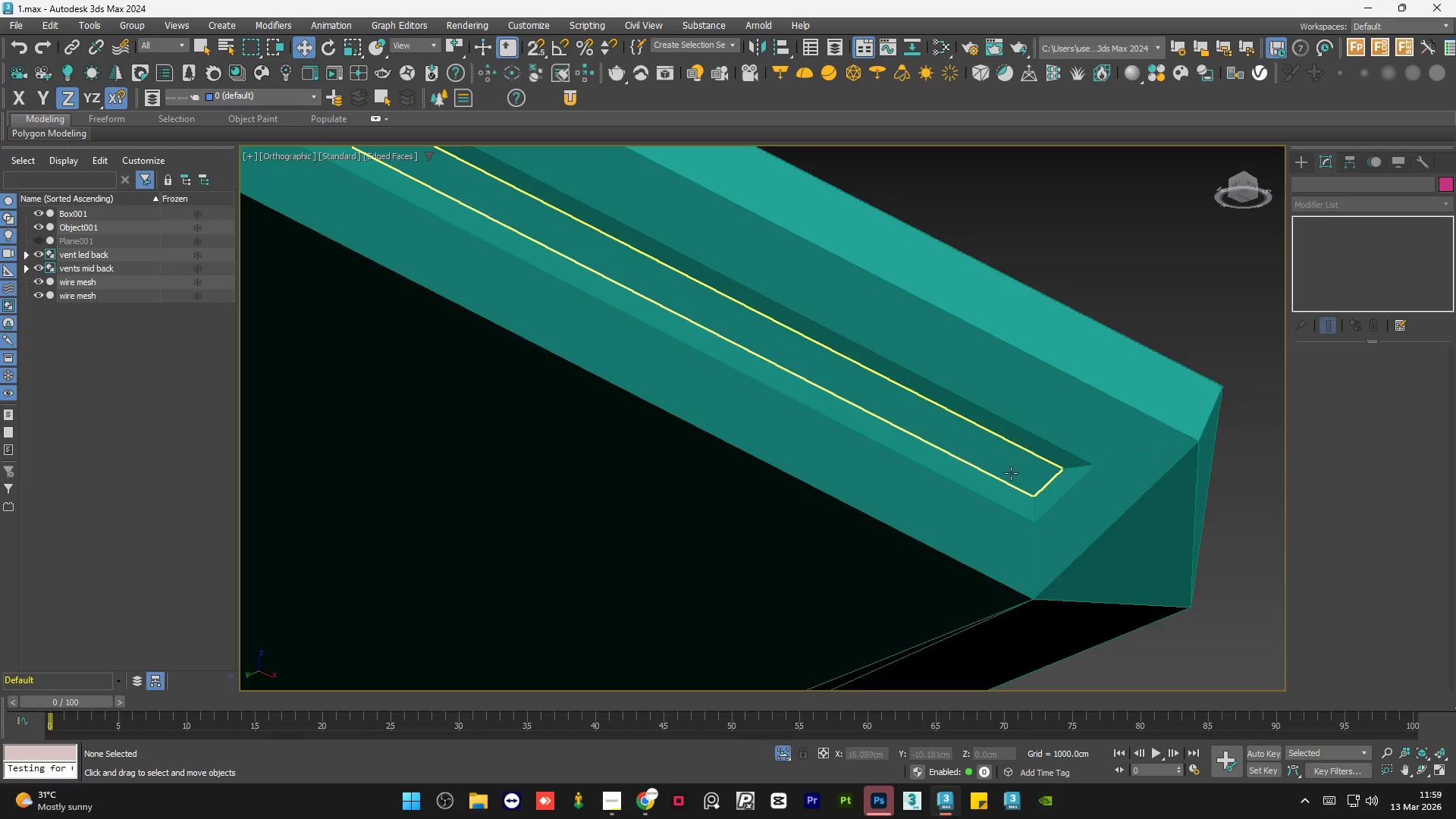 
left_click([1009, 475])
 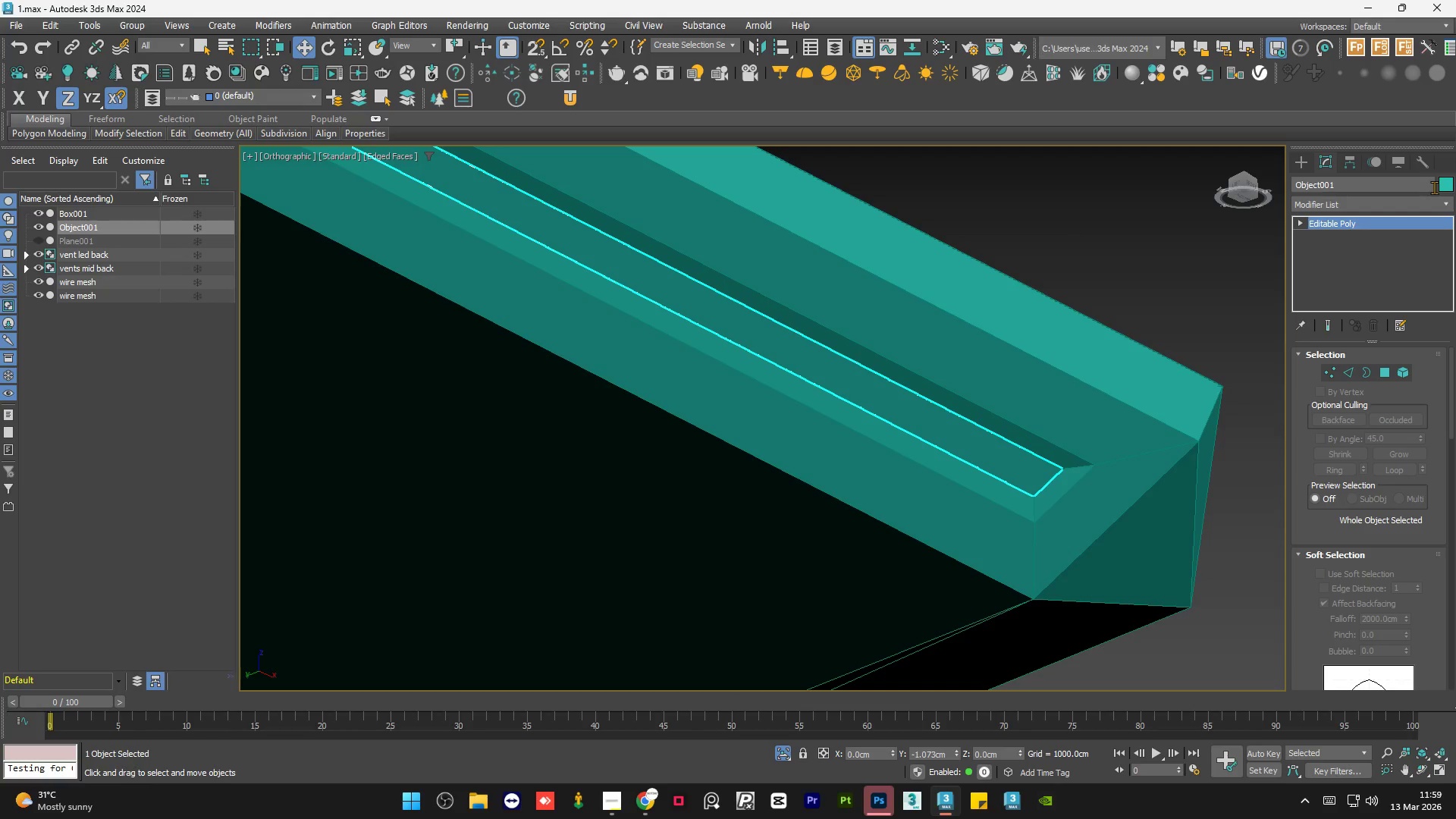 
left_click([1445, 187])
 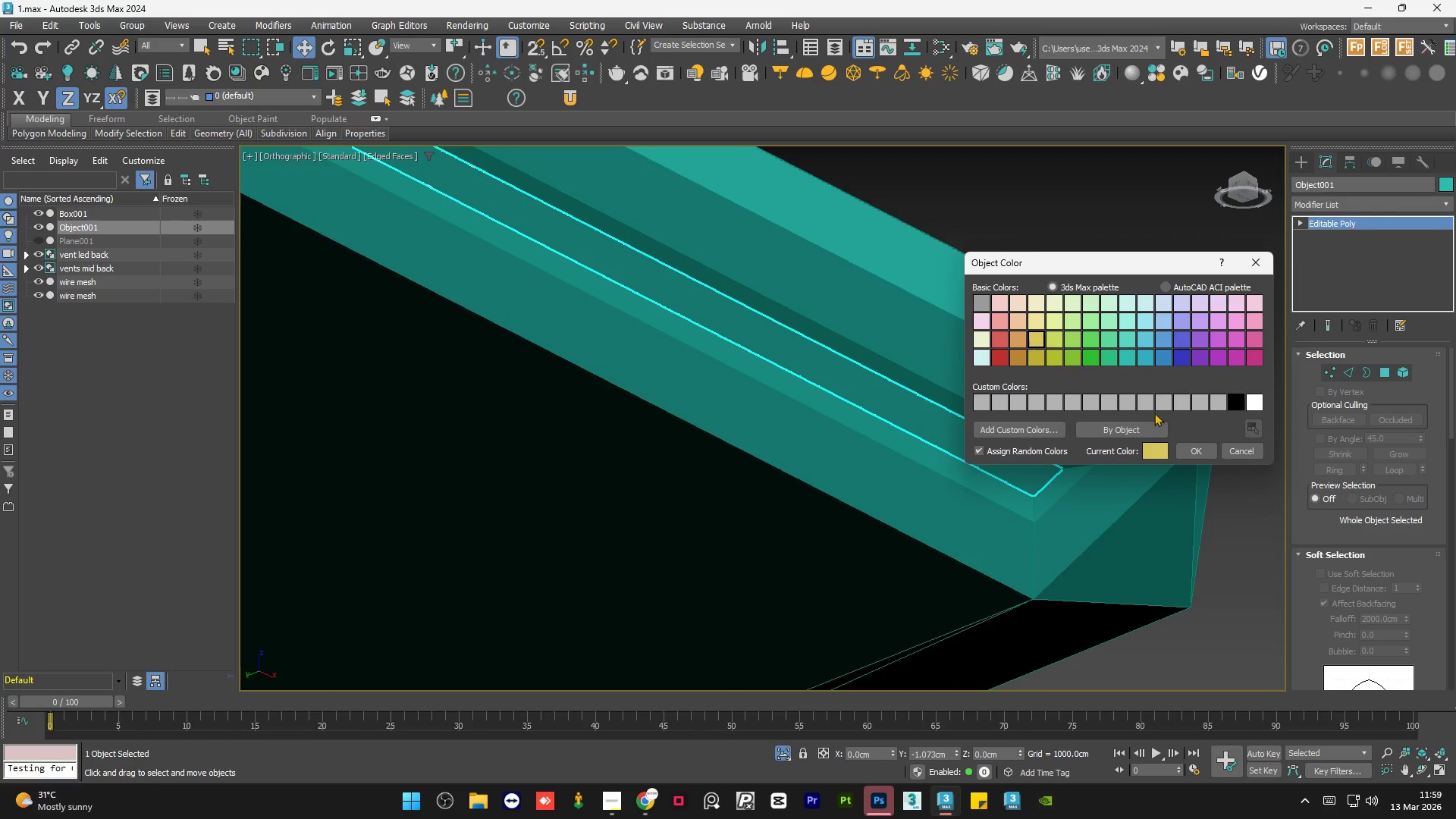 
left_click([1188, 449])
 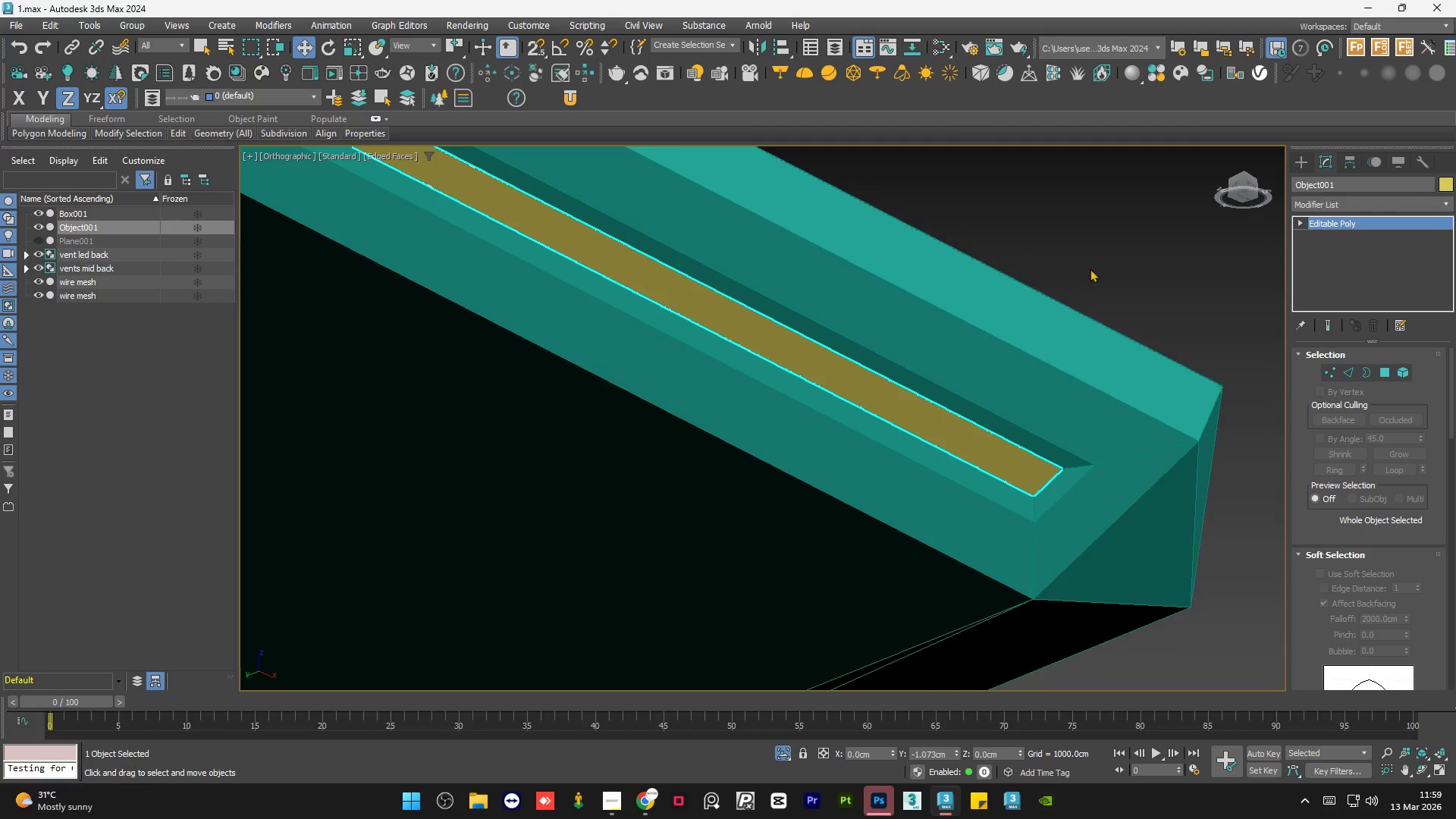 
left_click([1090, 262])
 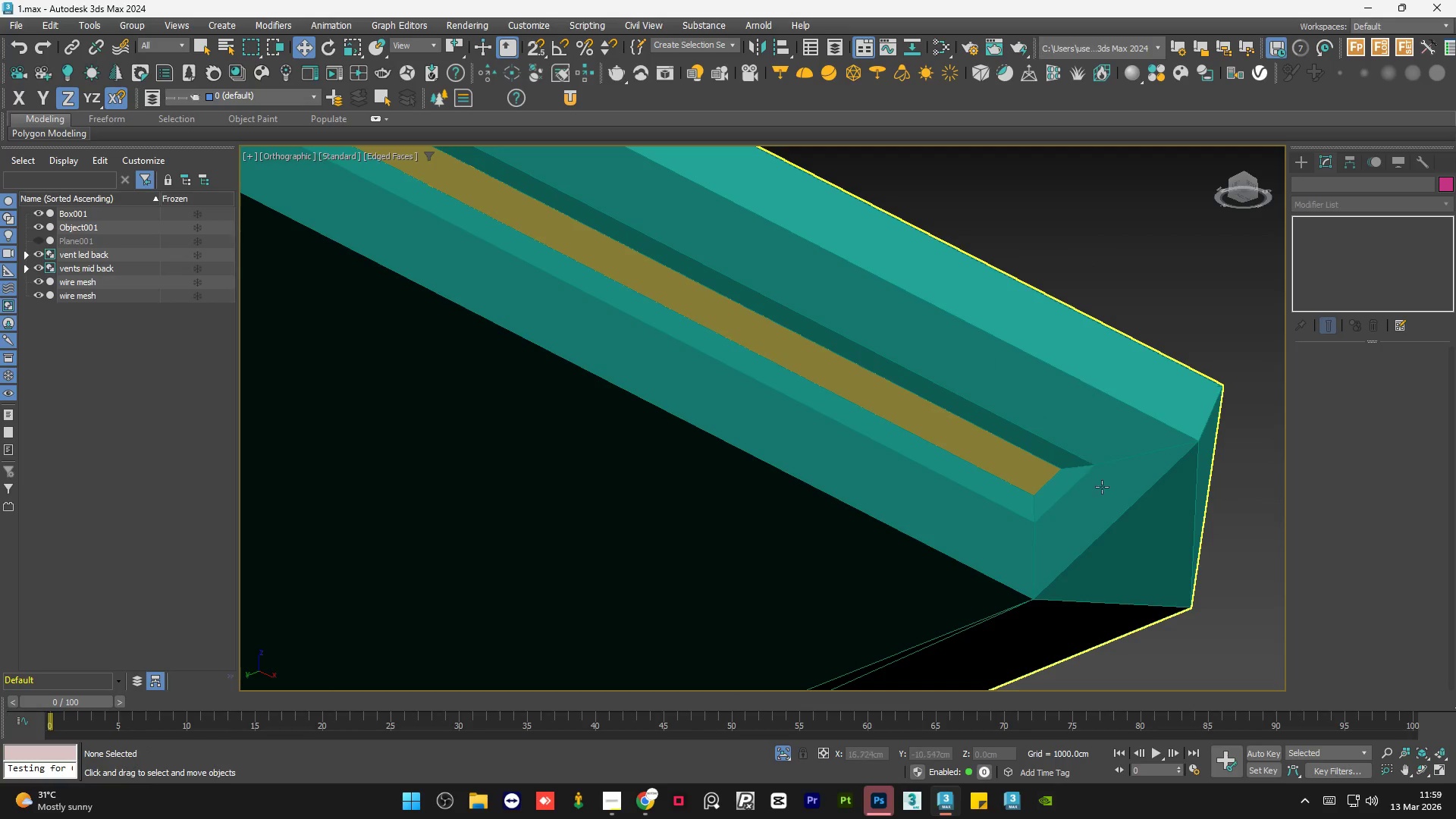 
scroll: coordinate [1102, 489], scroll_direction: down, amount: 6.0
 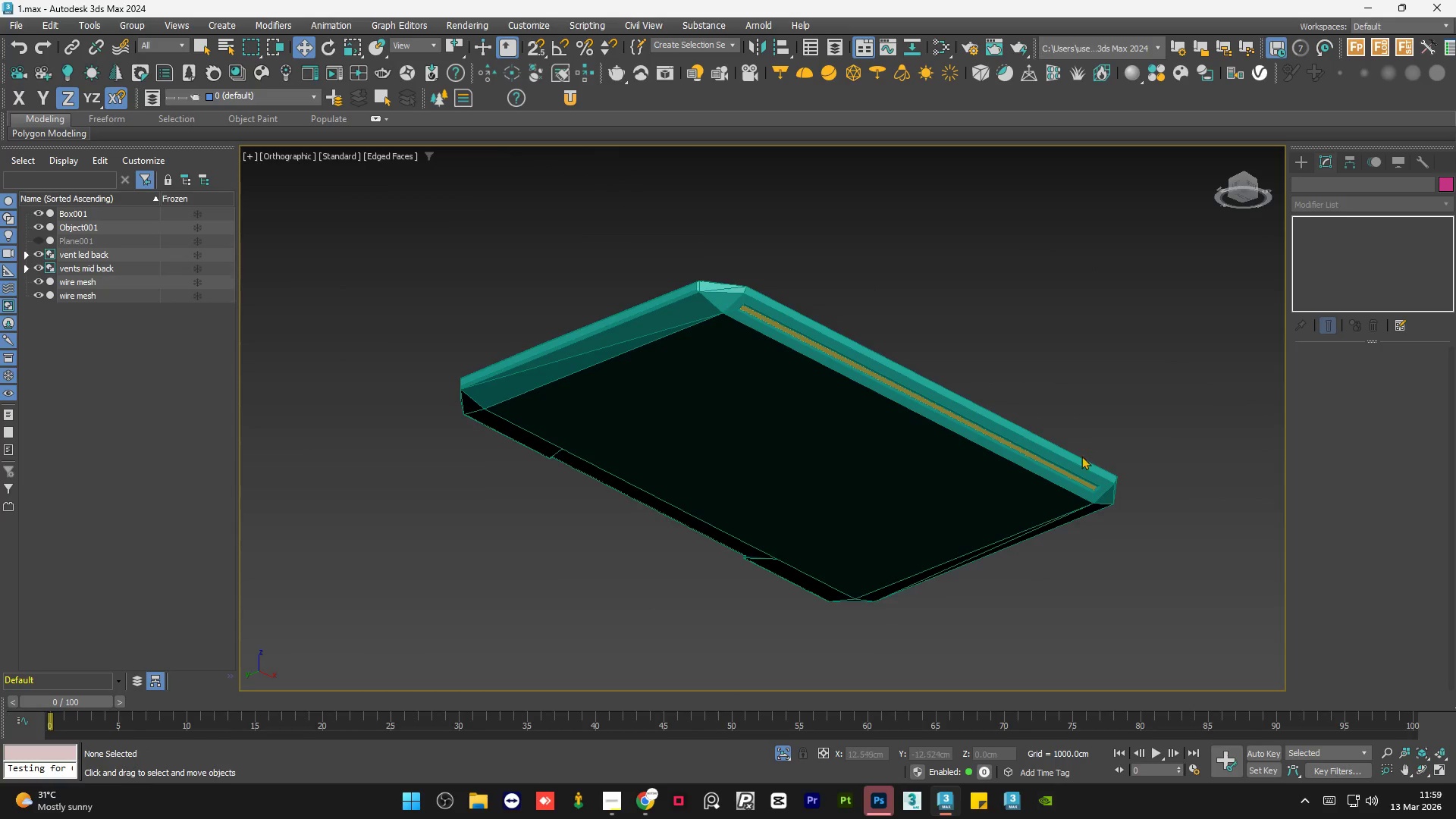 
scroll: coordinate [1081, 473], scroll_direction: up, amount: 4.0
 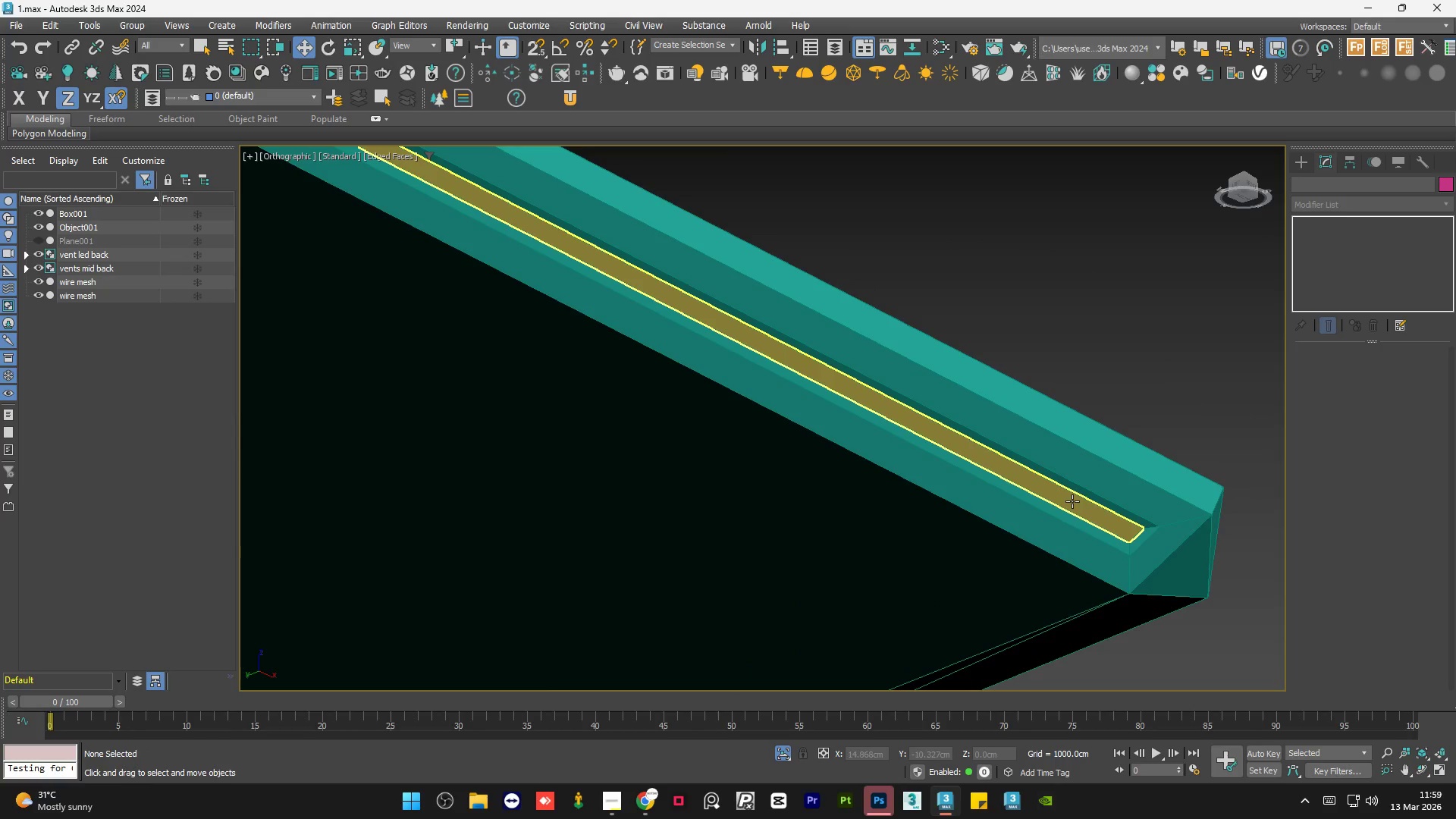 
left_click([1072, 501])
 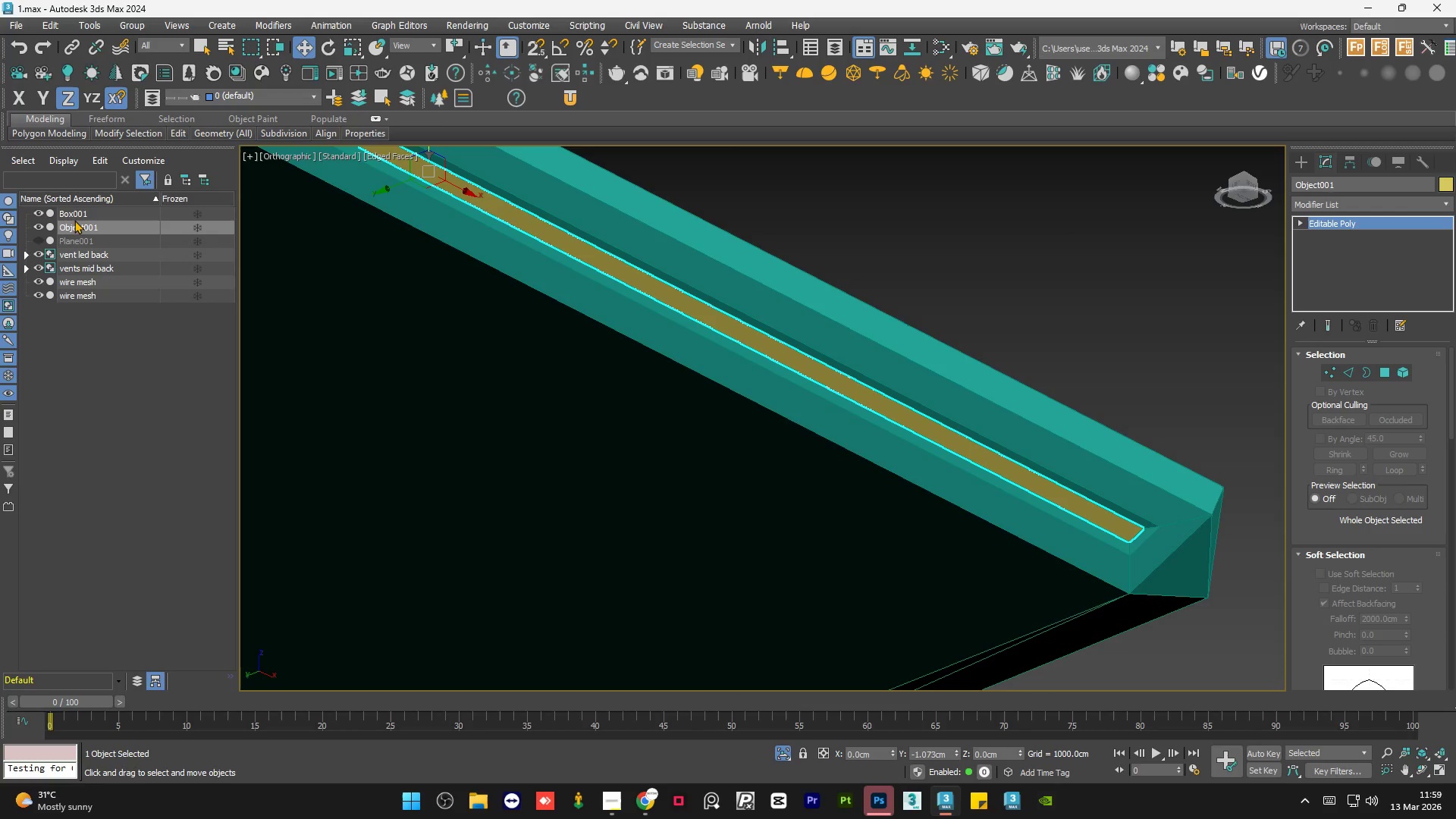 
left_click([80, 231])
 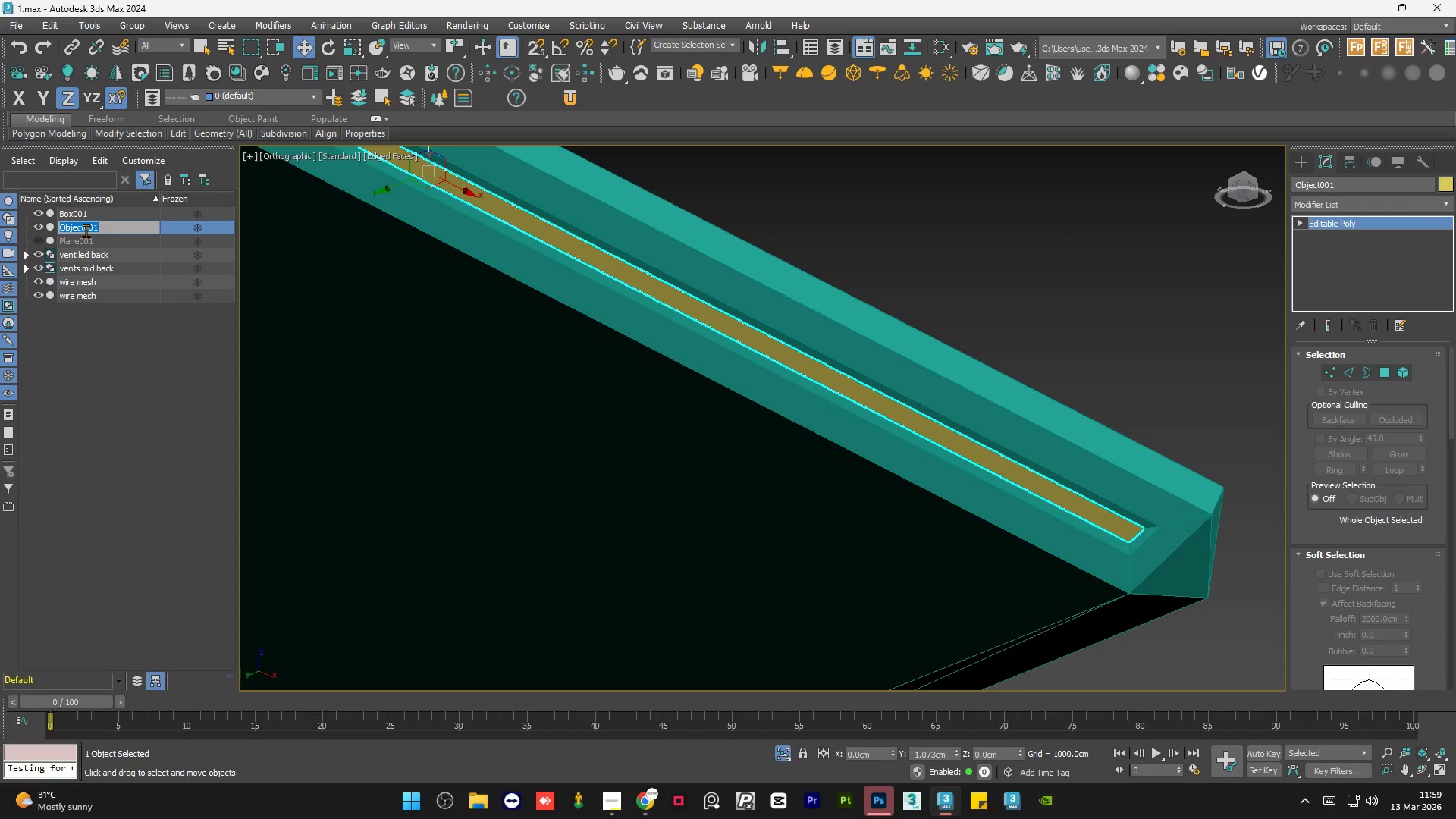 
type(led)
 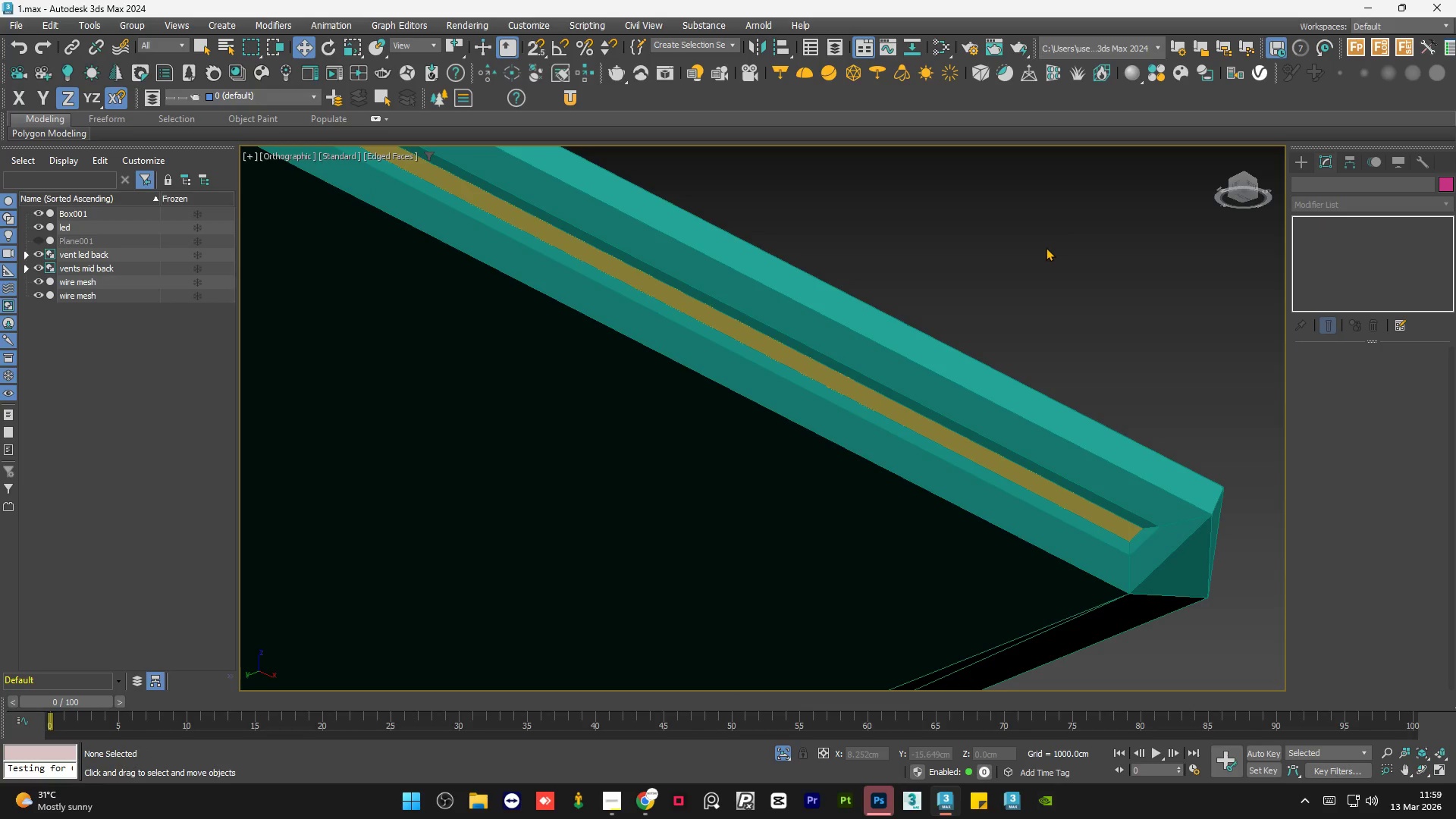 
scroll: coordinate [1004, 358], scroll_direction: down, amount: 3.0
 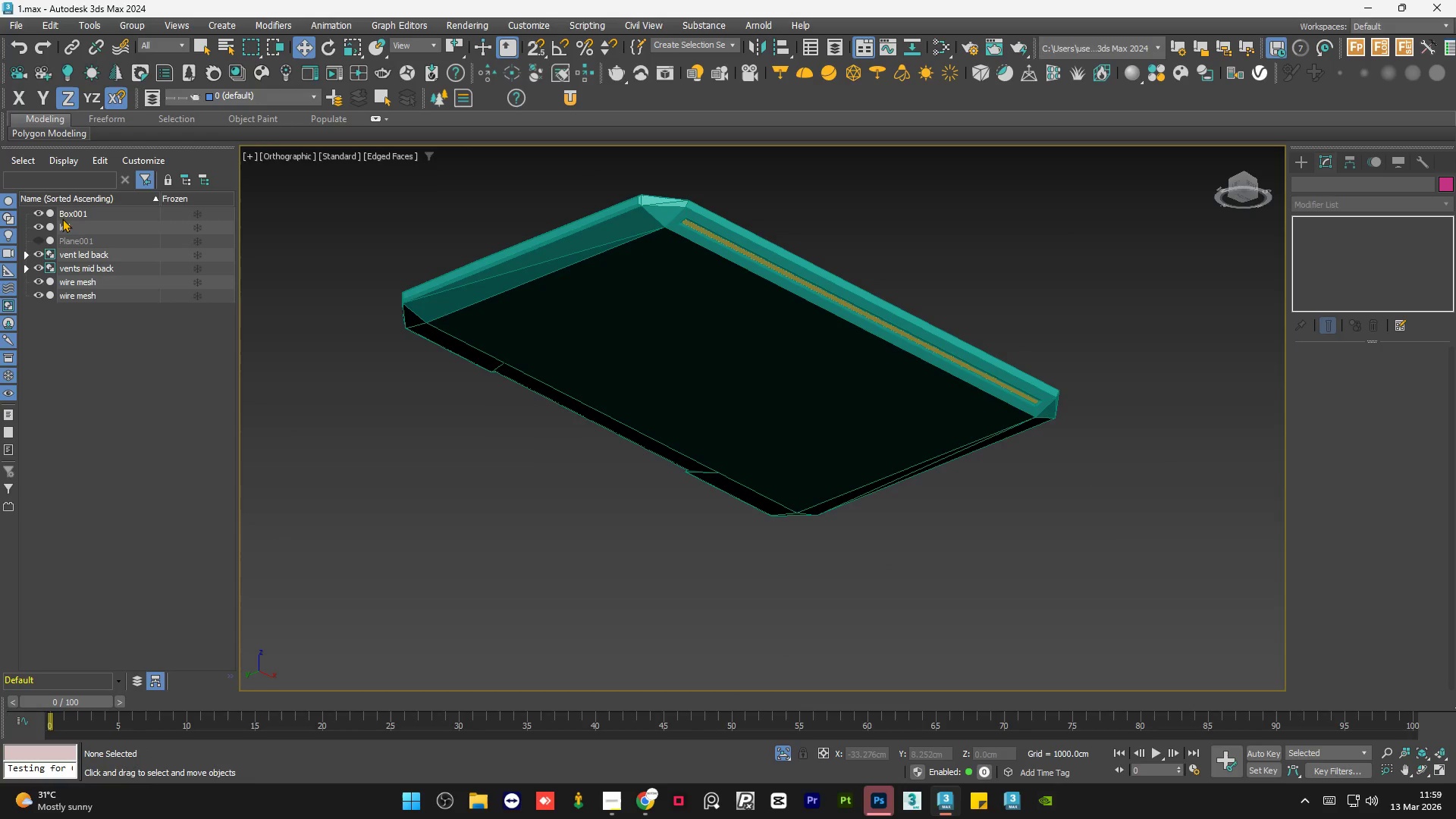 
left_click([77, 223])
 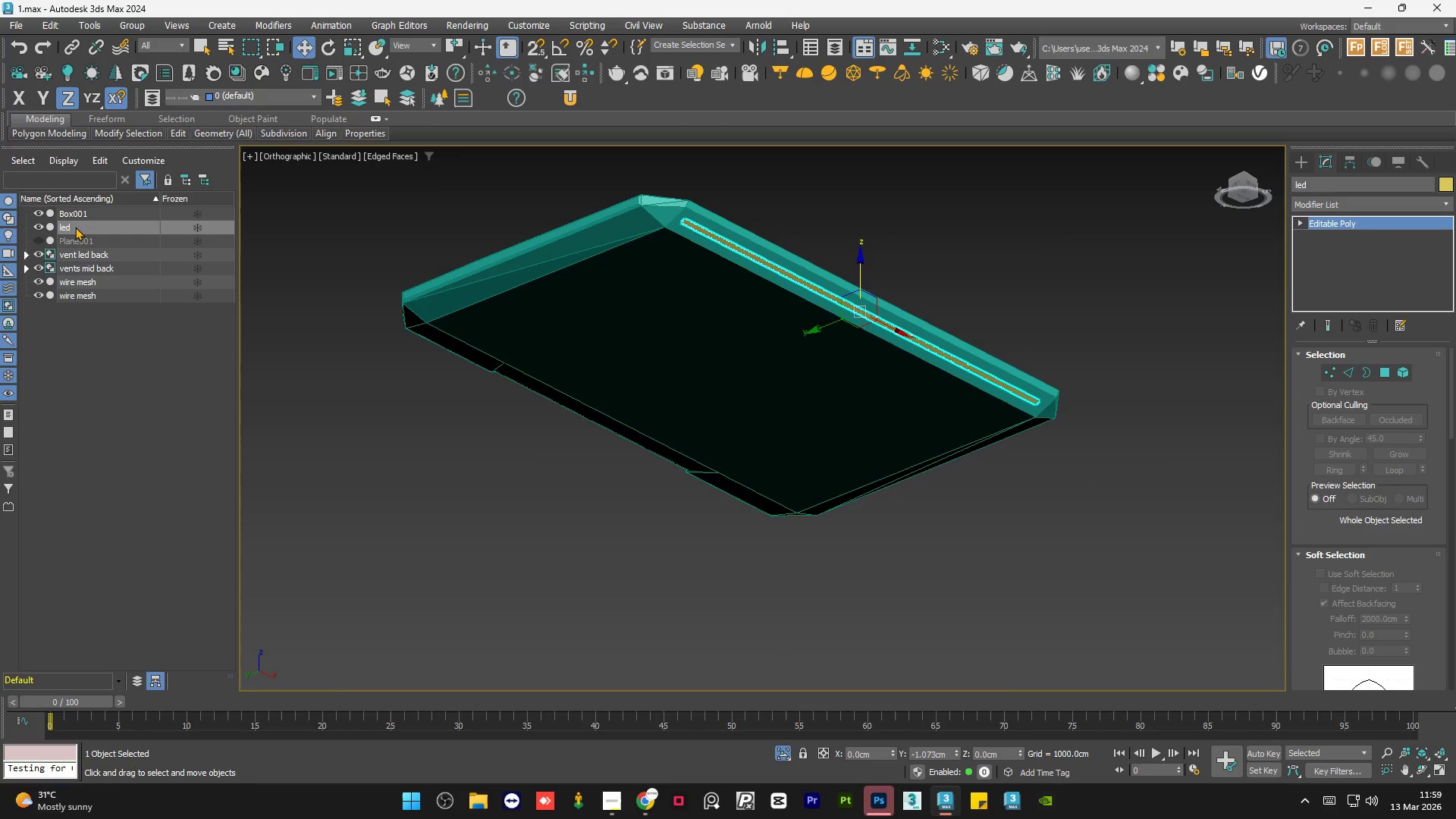 
left_click([75, 227])
 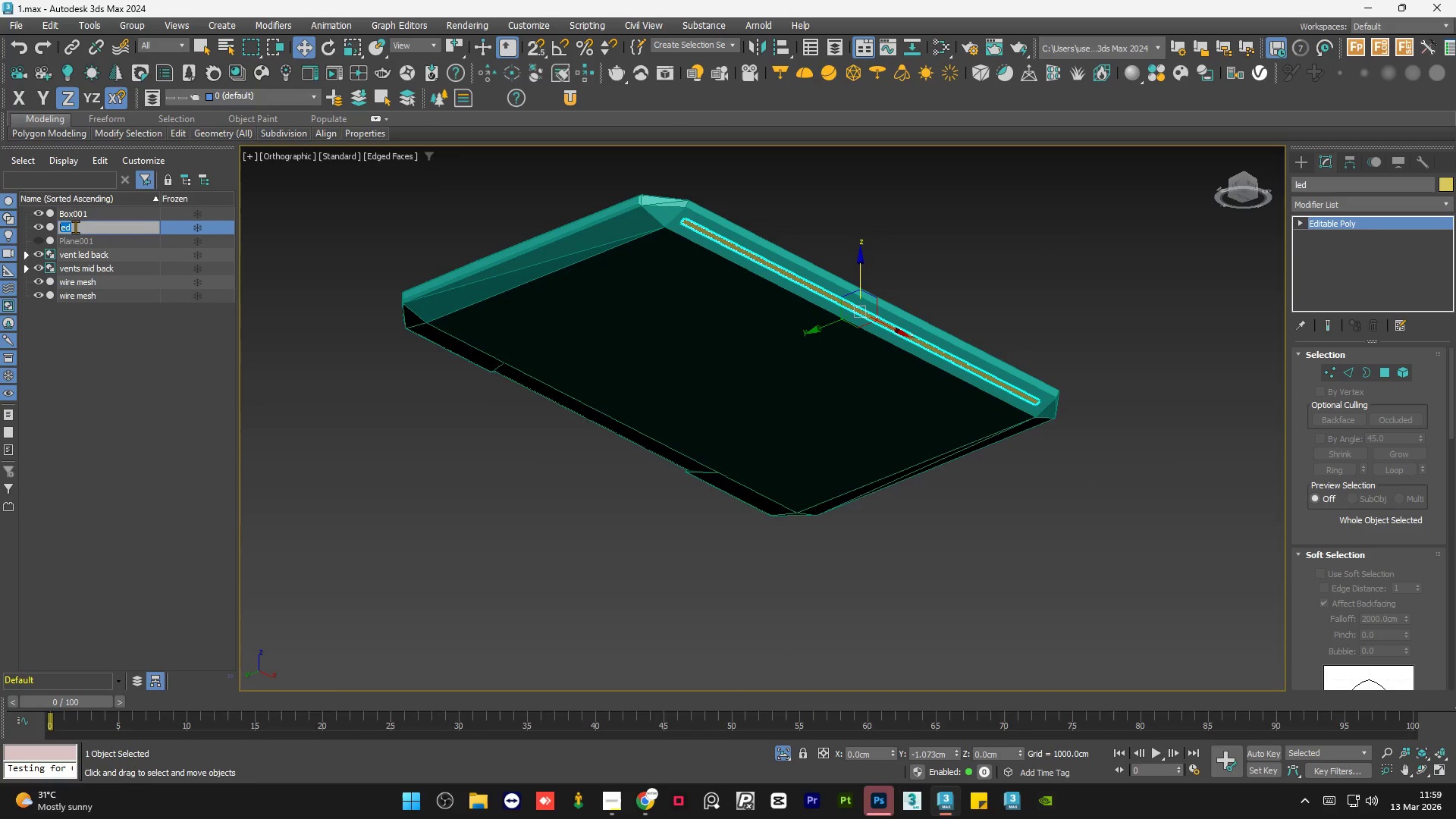 
left_click([75, 227])
 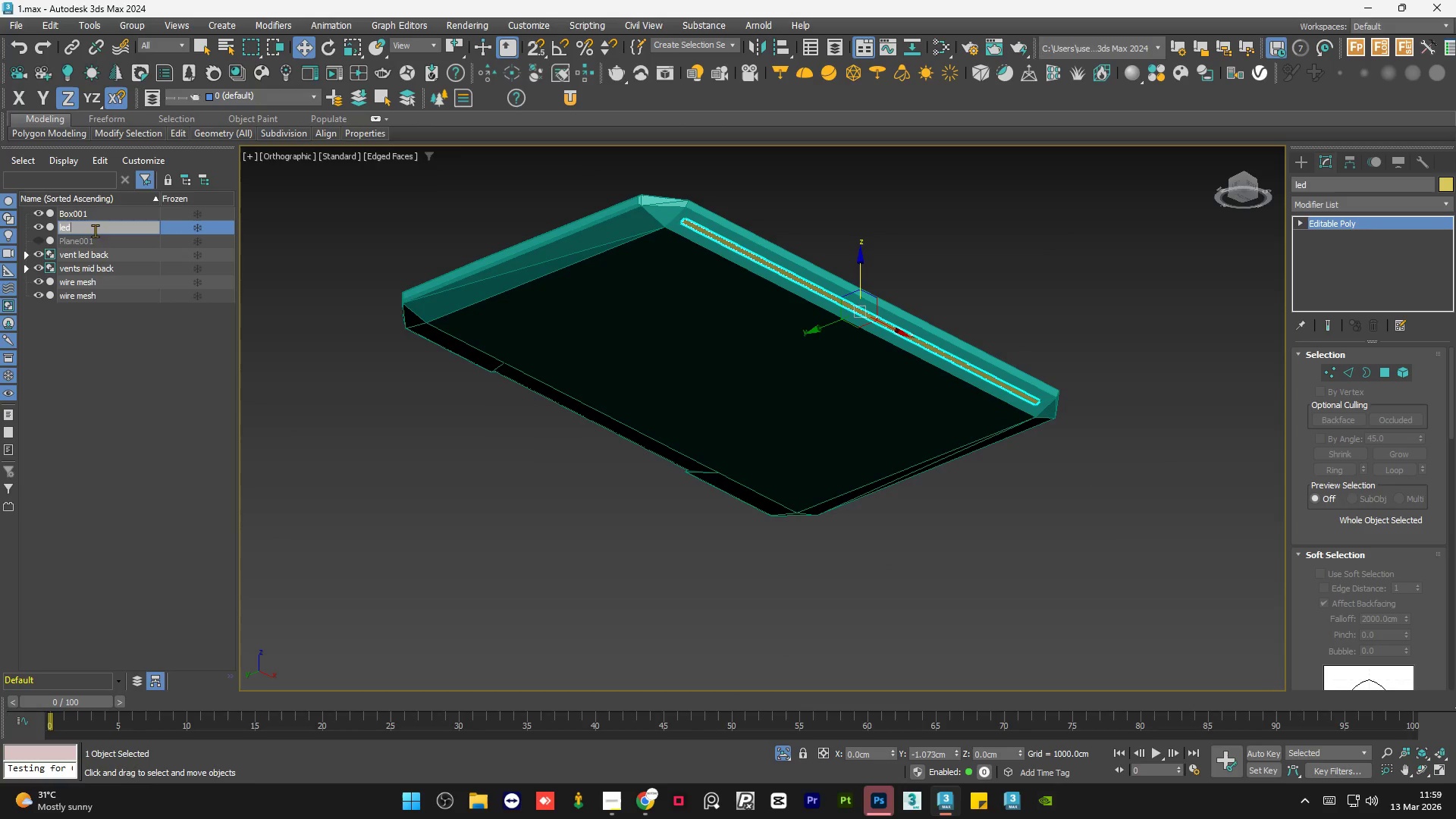 
type( strip ffront)
 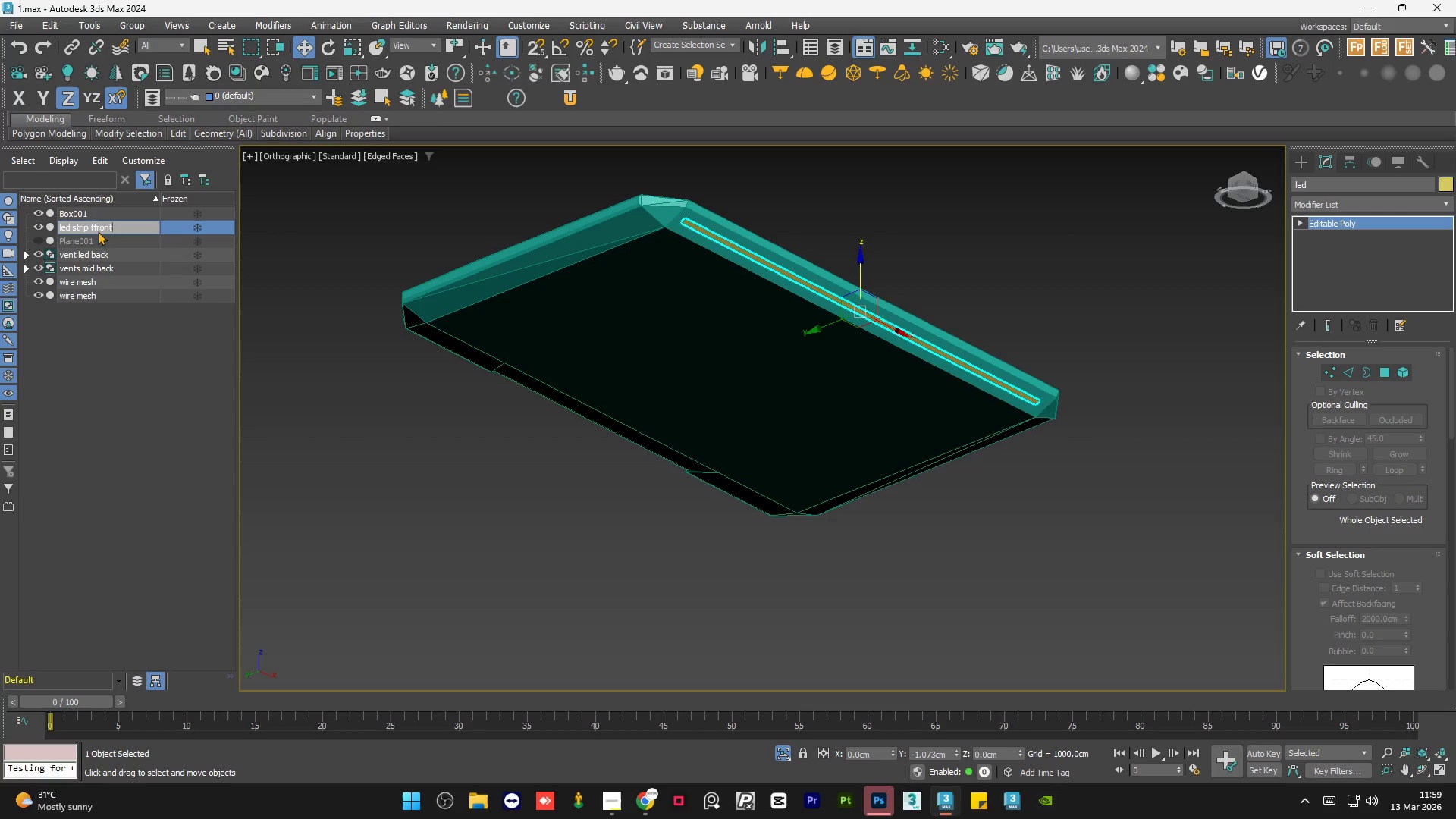 
key(Enter)
 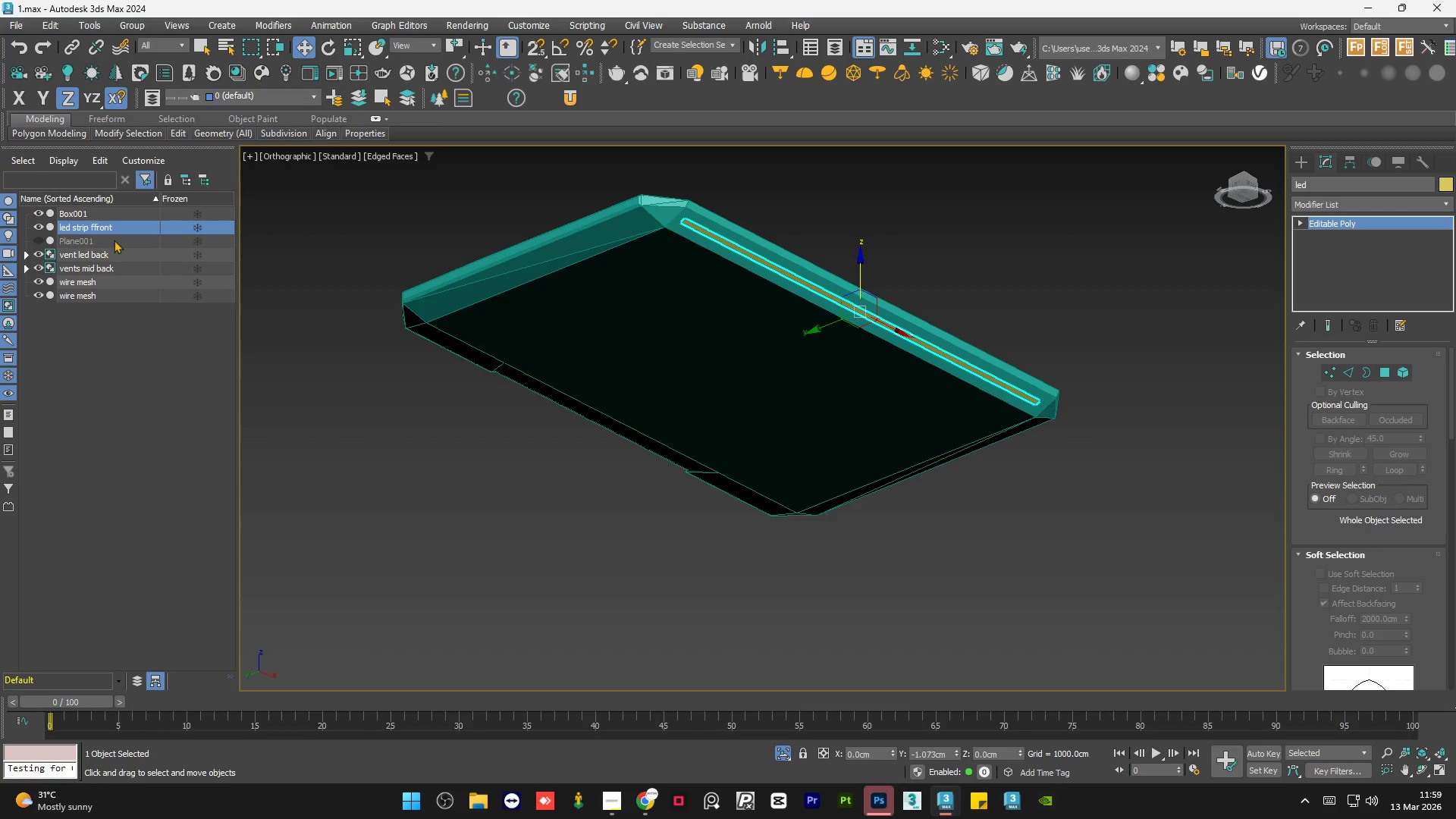 
left_click([121, 224])
 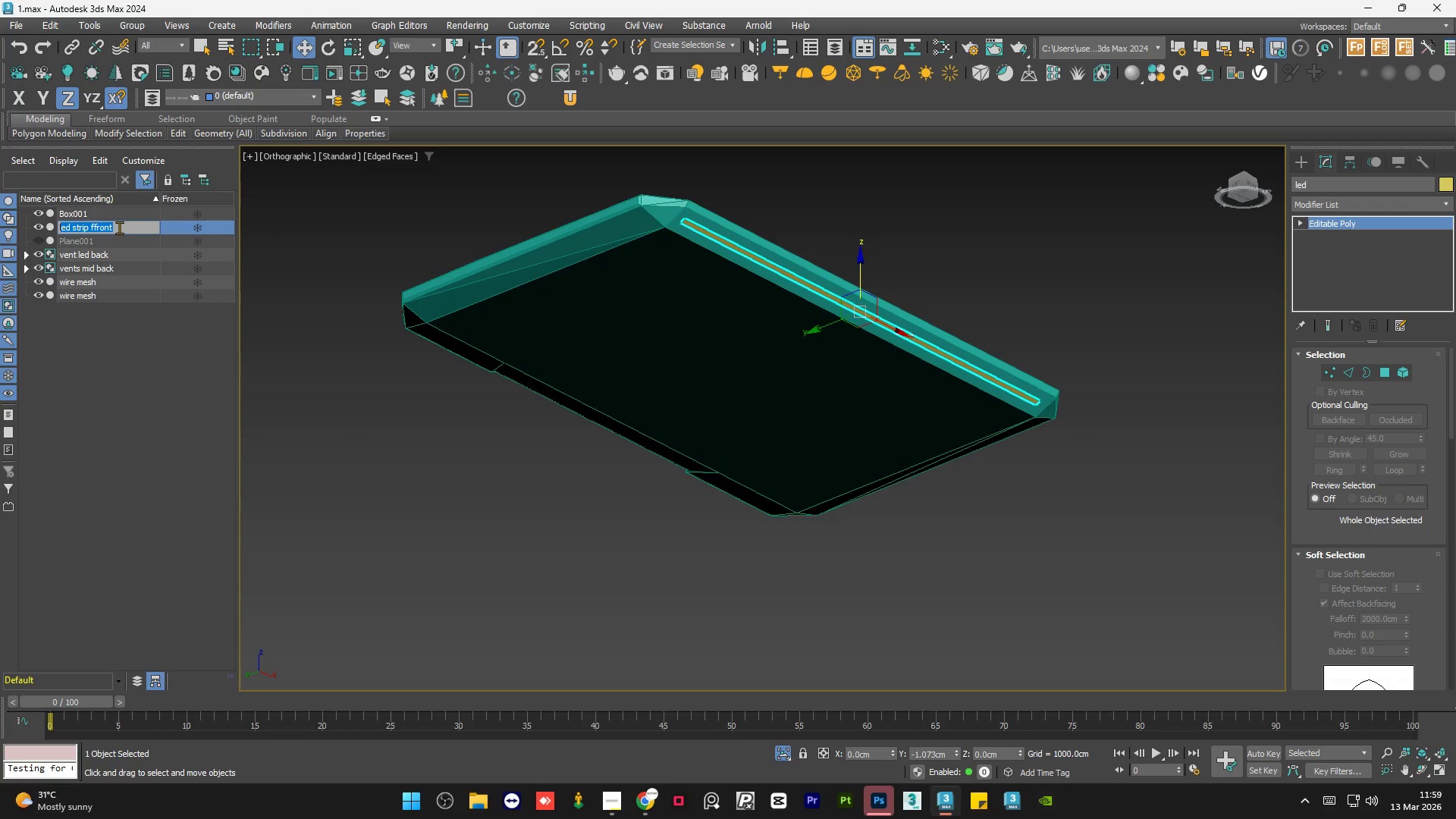 
left_click([119, 228])
 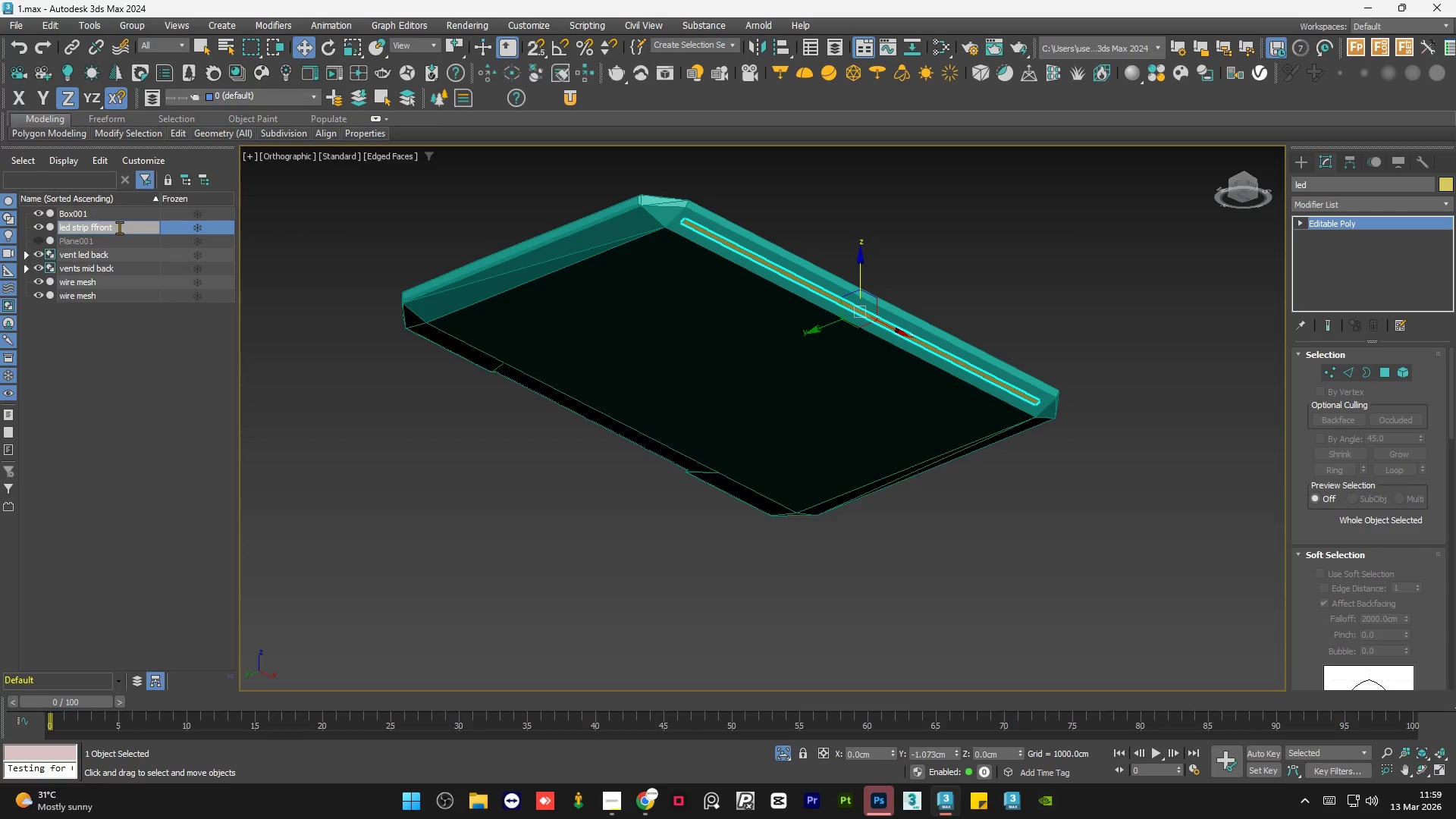 
key(Backspace)
key(Backspace)
key(Backspace)
key(Backspace)
key(Backspace)
key(Backspace)
key(Backspace)
key(Backspace)
type(p front)
 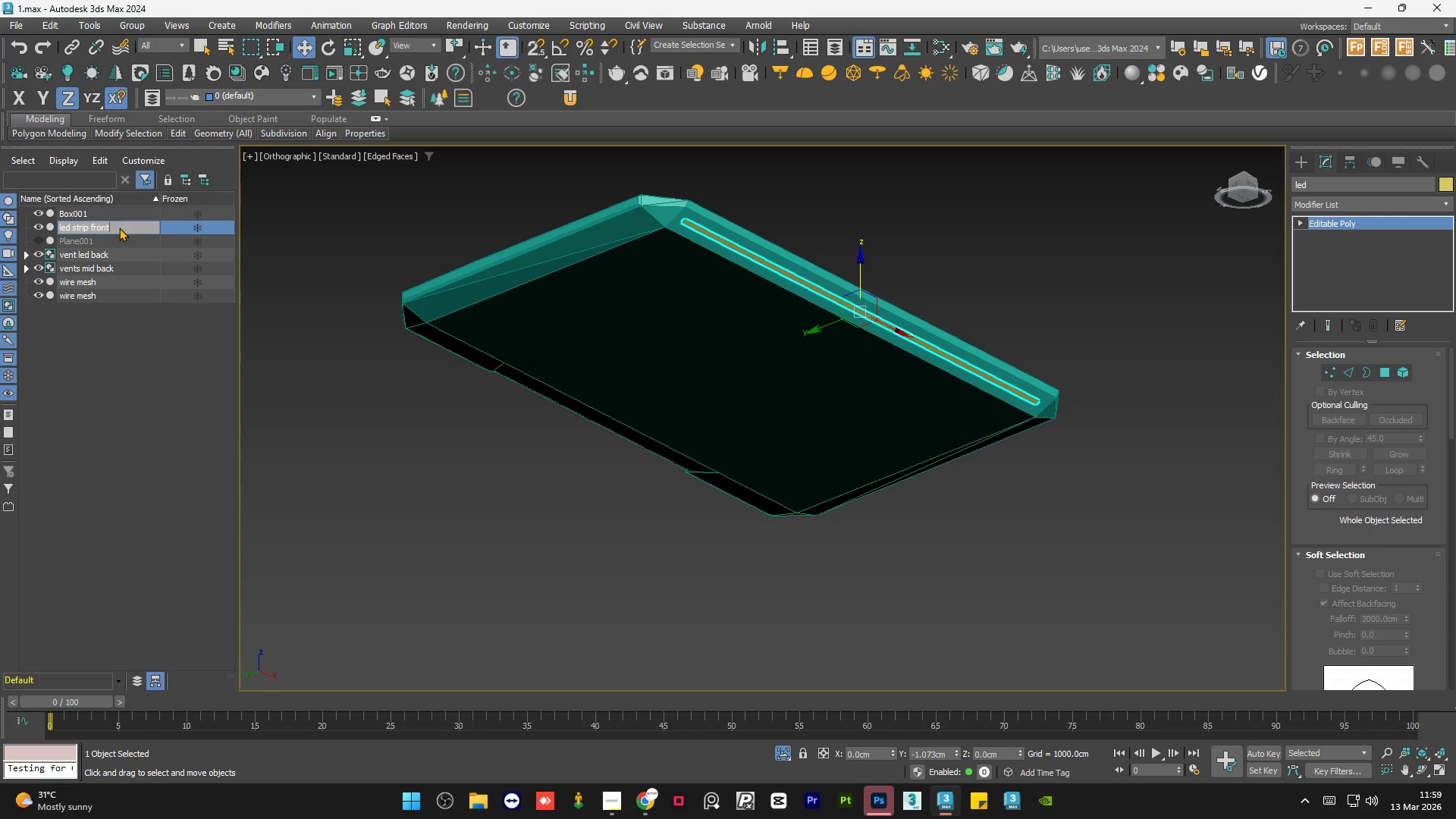 
key(Enter)
 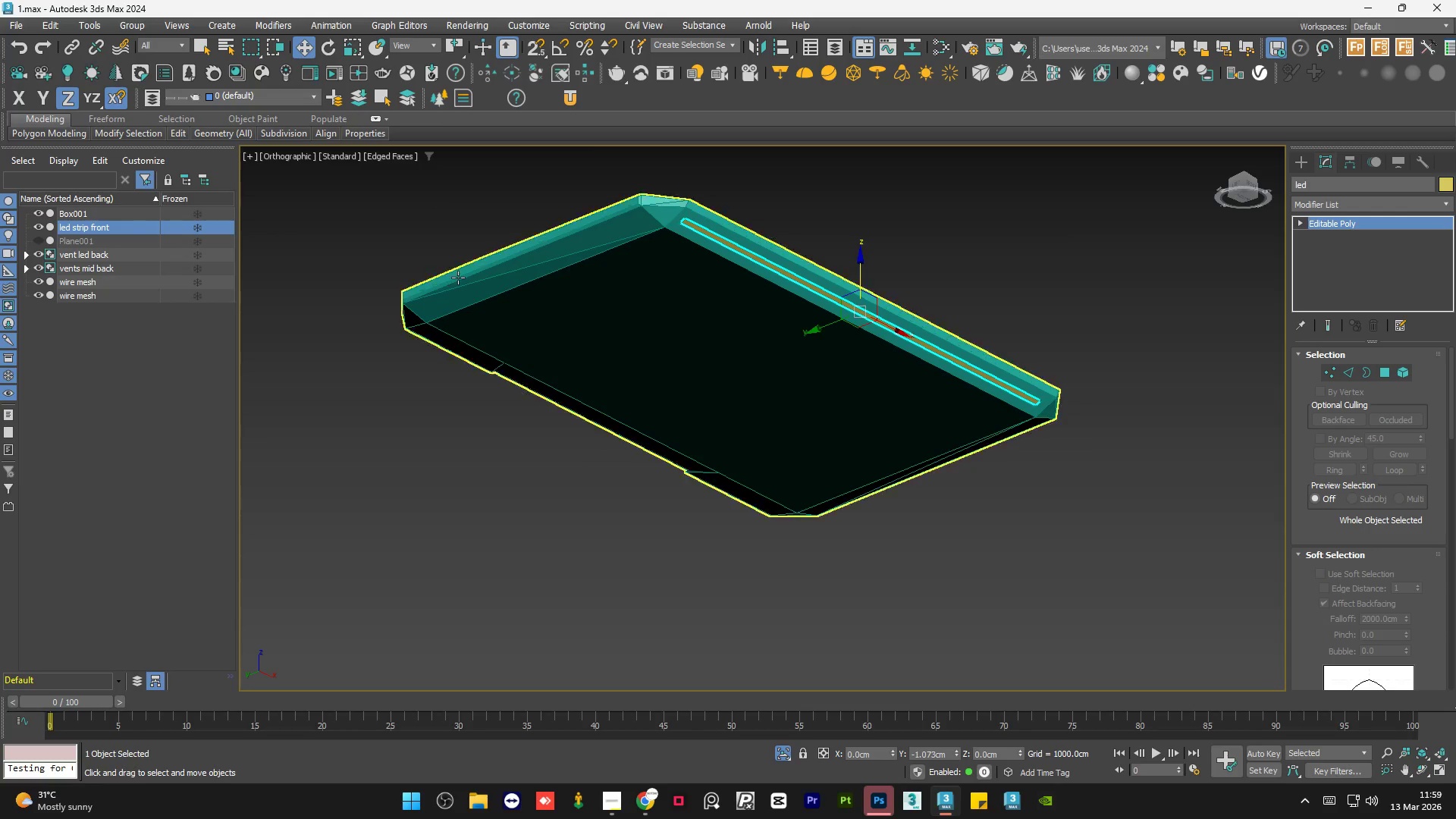 
left_click([407, 190])
 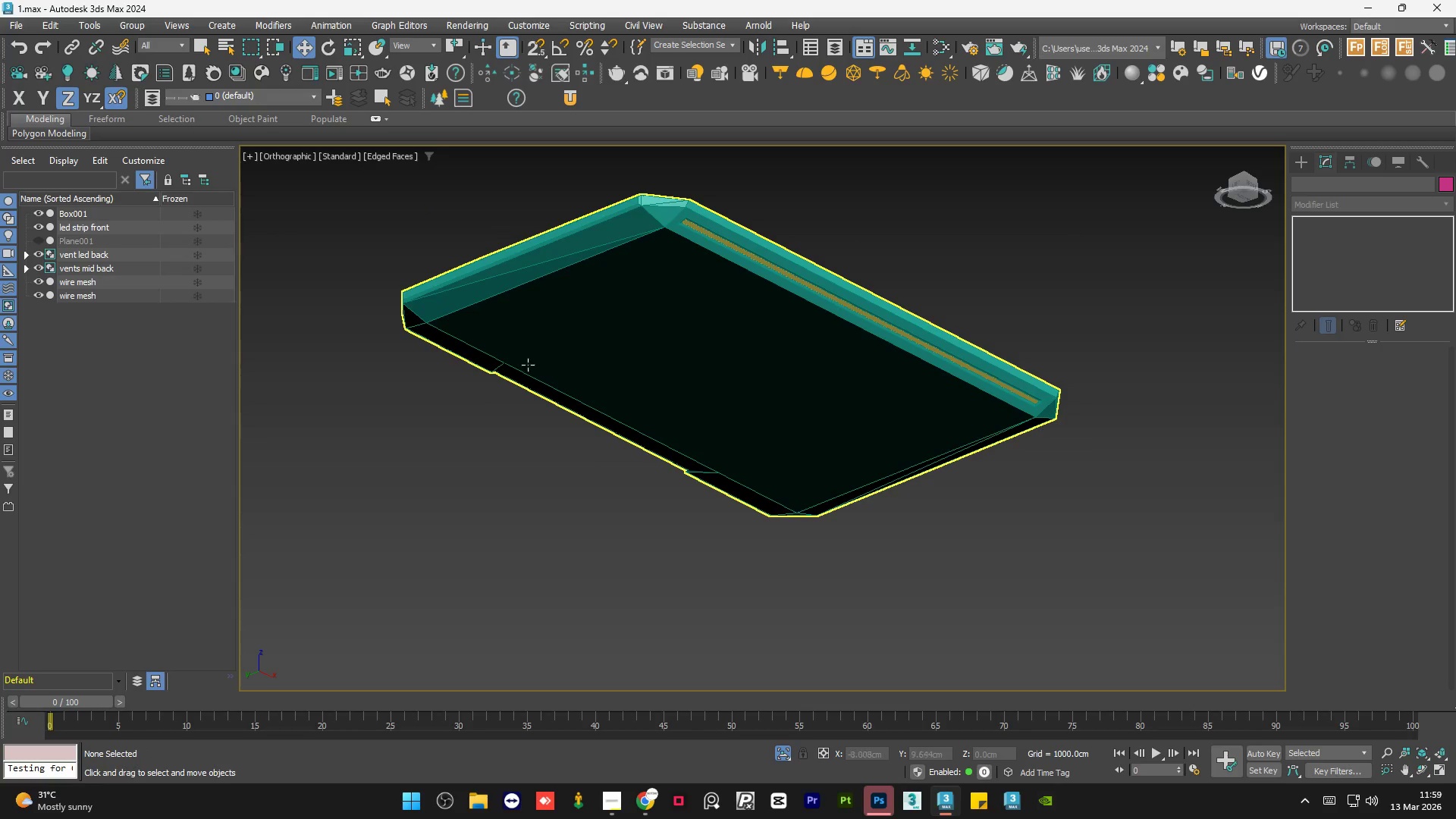 
hold_key(key=AltLeft, duration=1.5)
 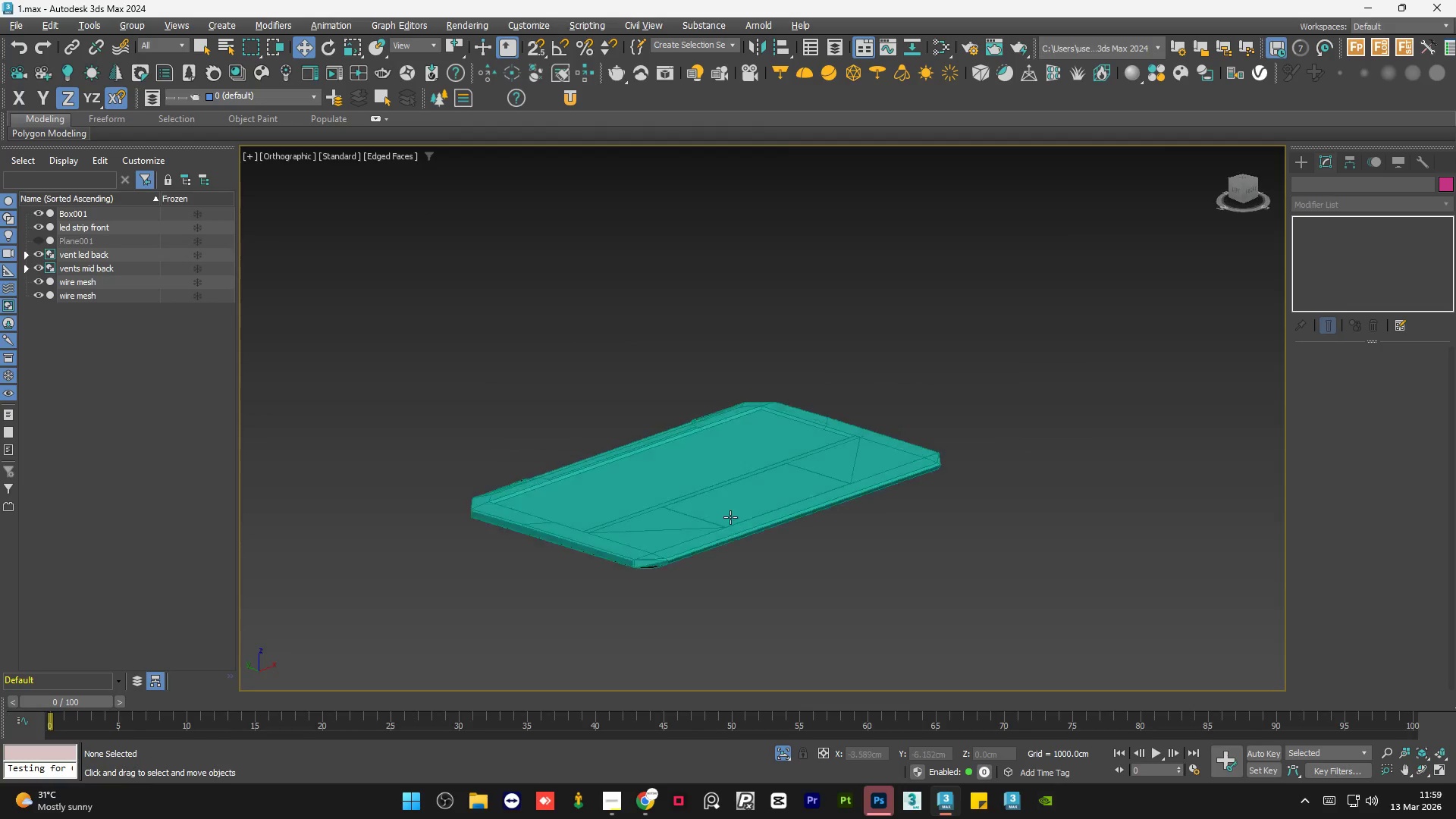 
scroll: coordinate [664, 424], scroll_direction: down, amount: 1.0
 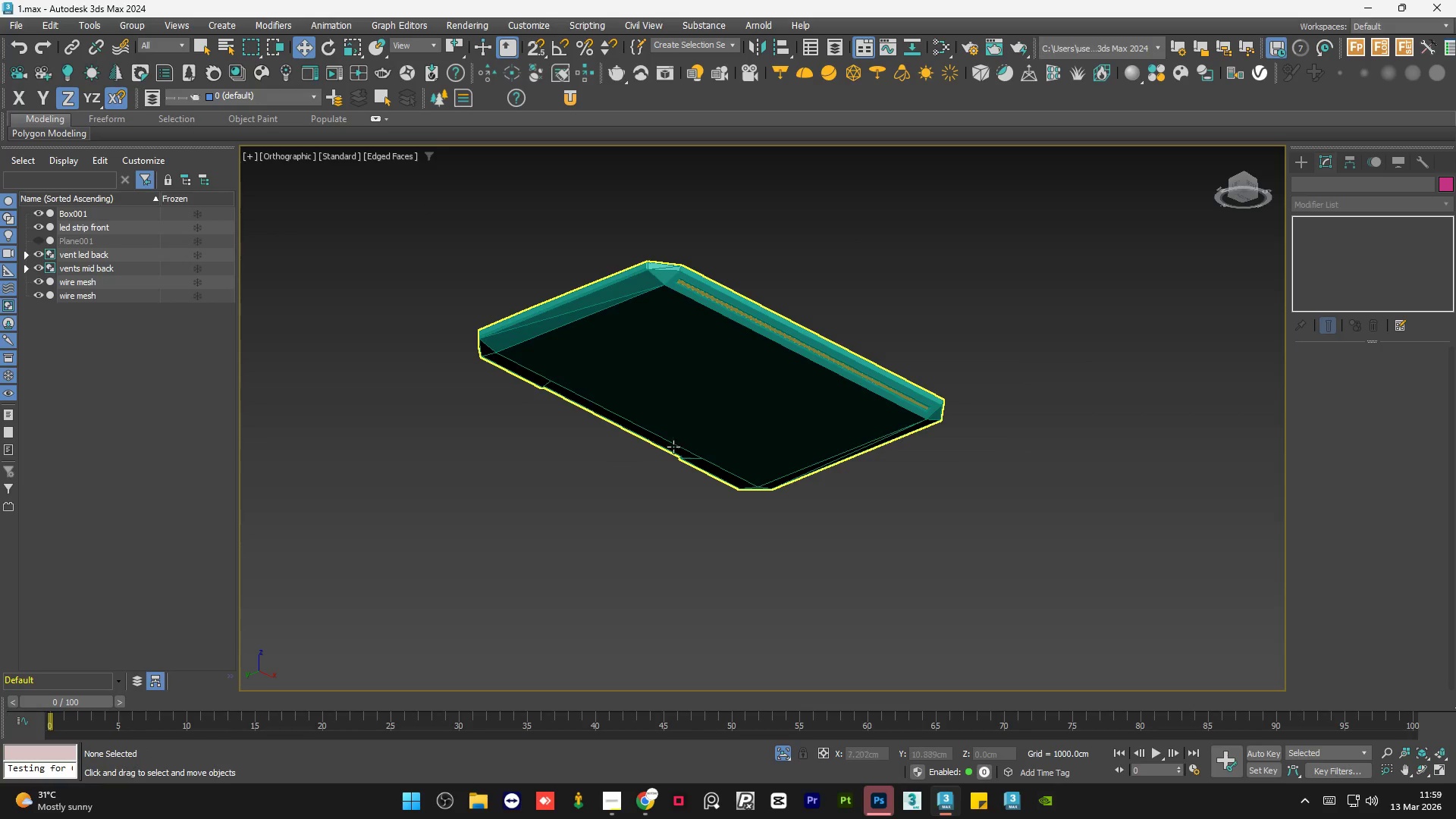 
hold_key(key=AltLeft, duration=0.94)
 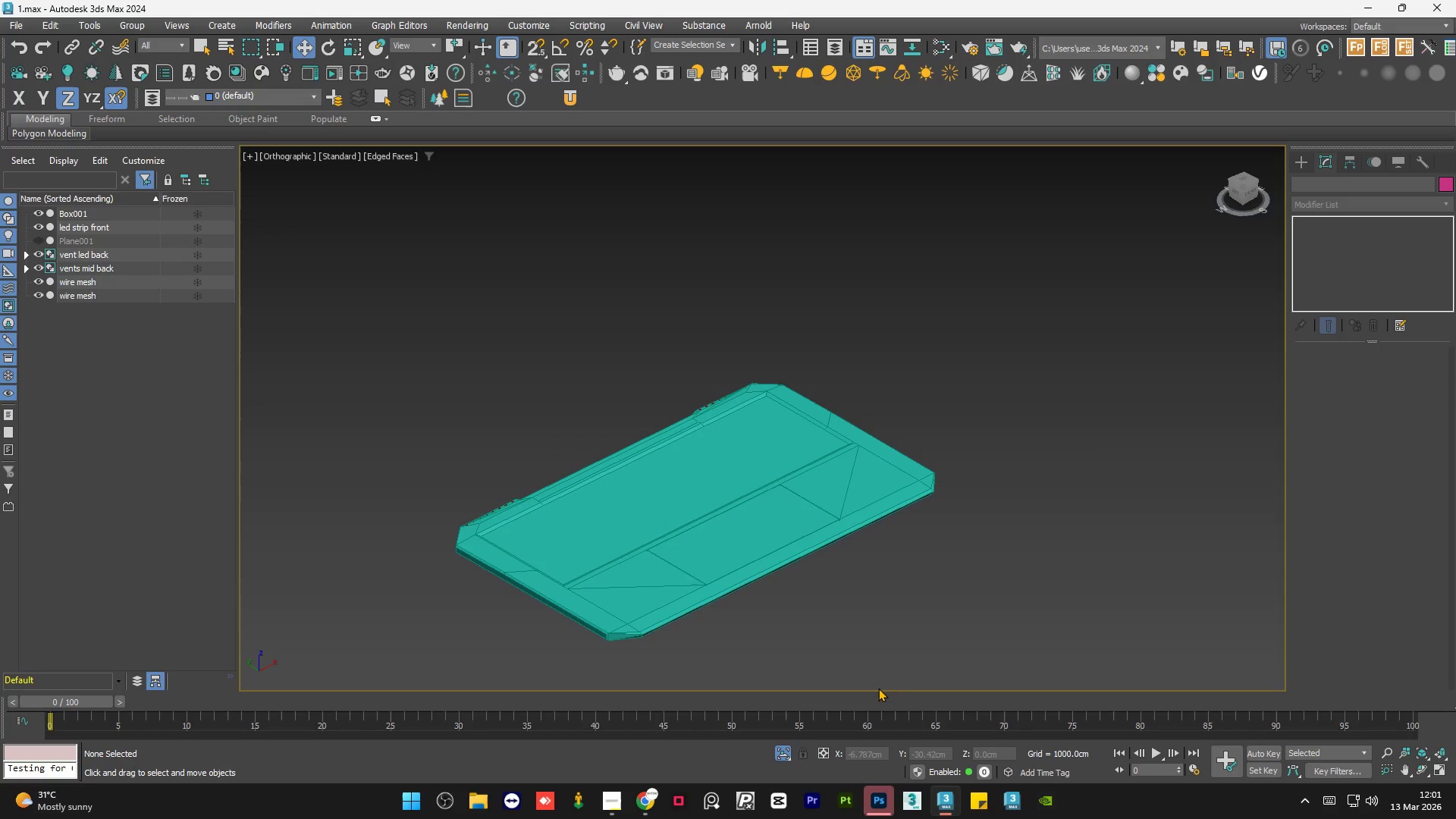 
wait(75.92)
 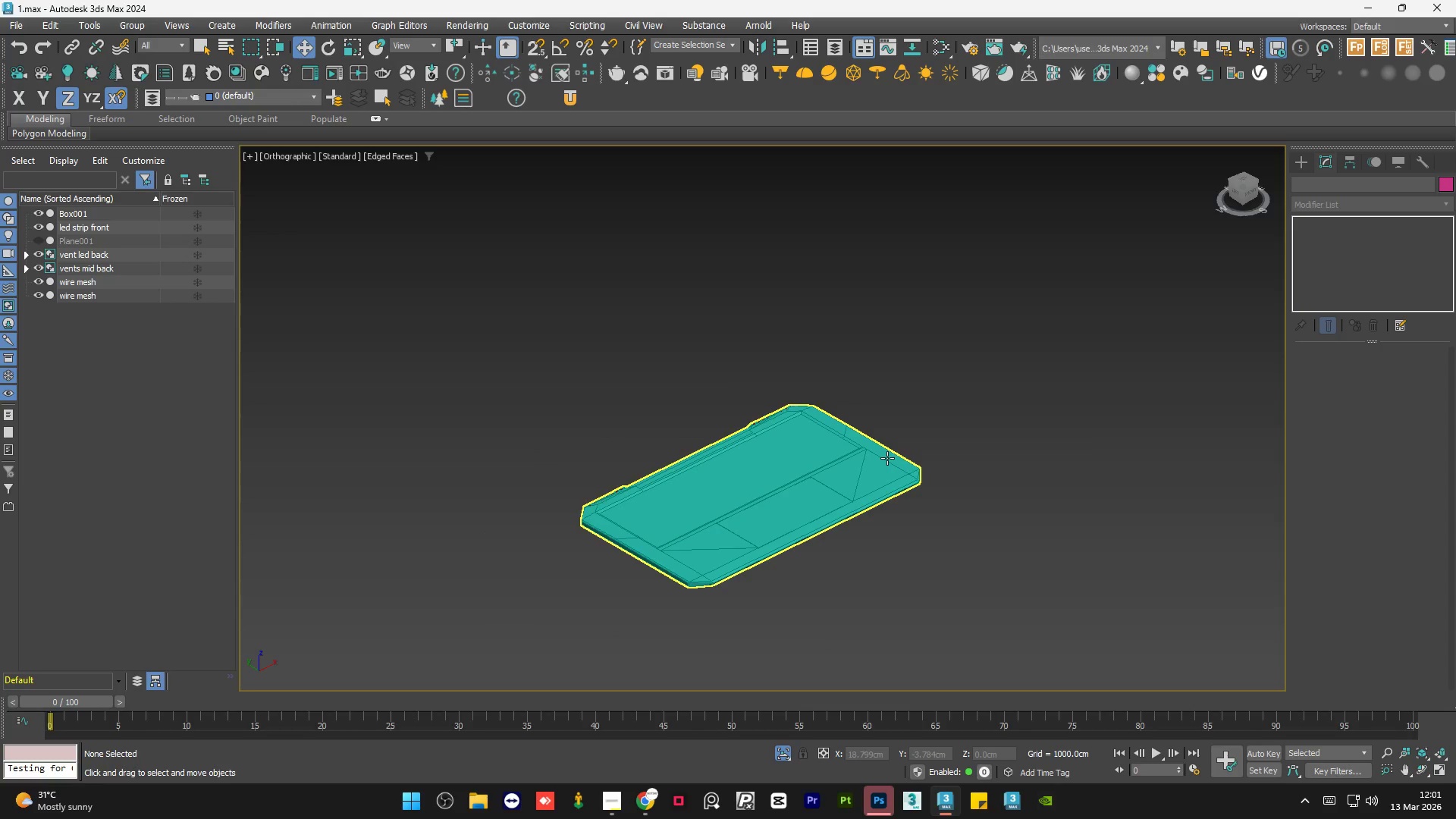 
hold_key(key=AltLeft, duration=1.5)
 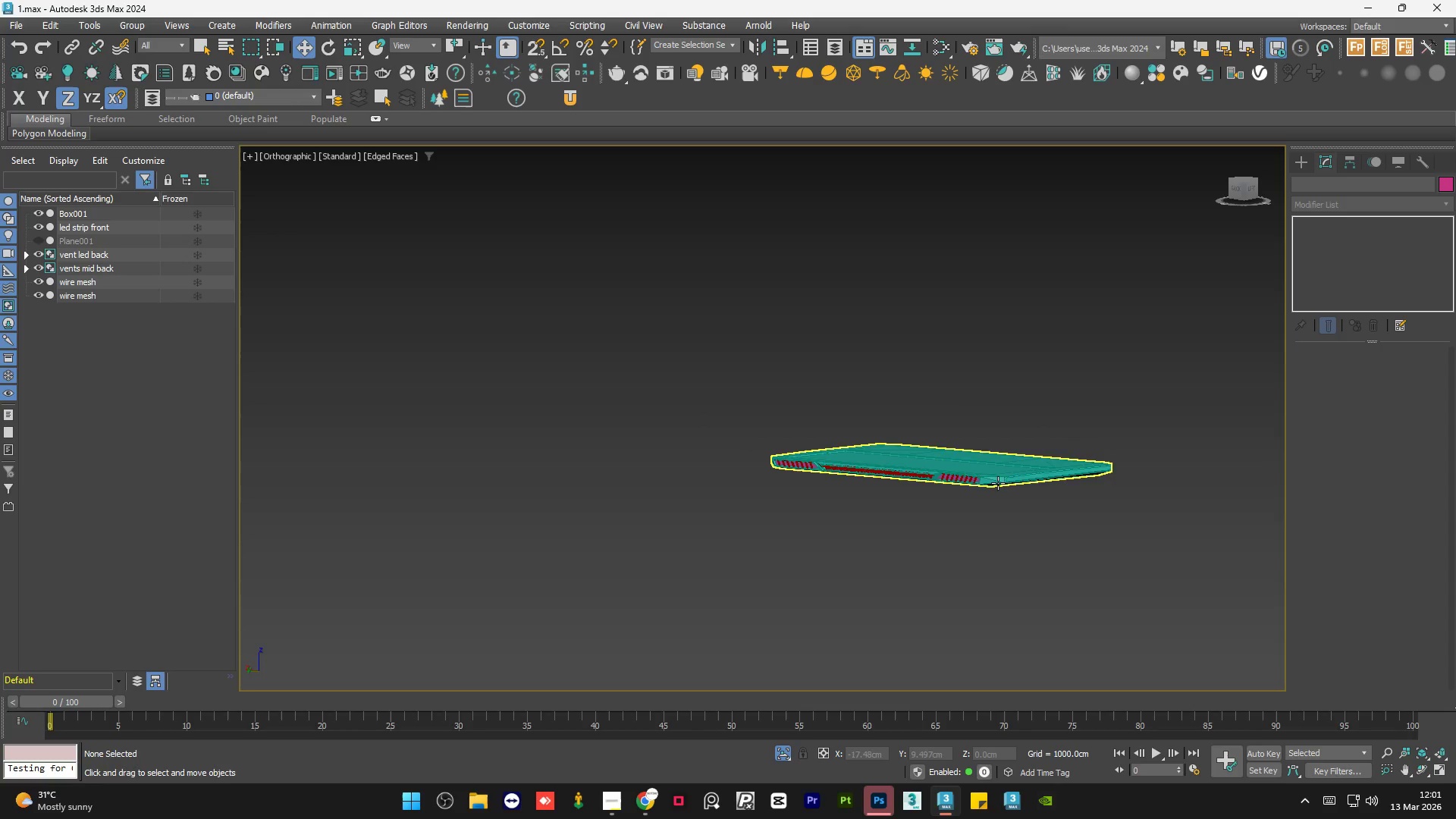 
scroll: coordinate [884, 458], scroll_direction: down, amount: 1.0
 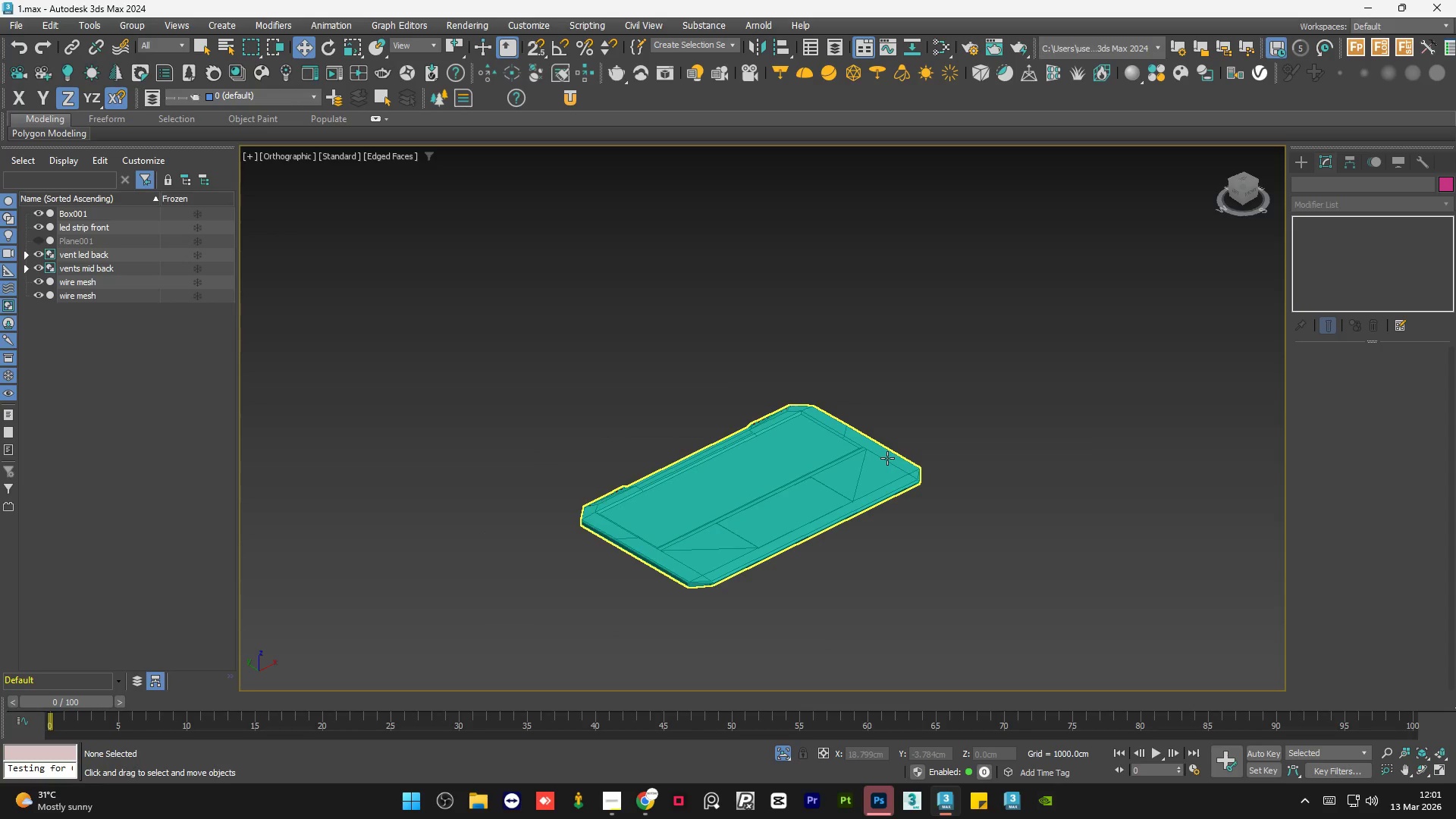 
hold_key(key=AltLeft, duration=0.33)
 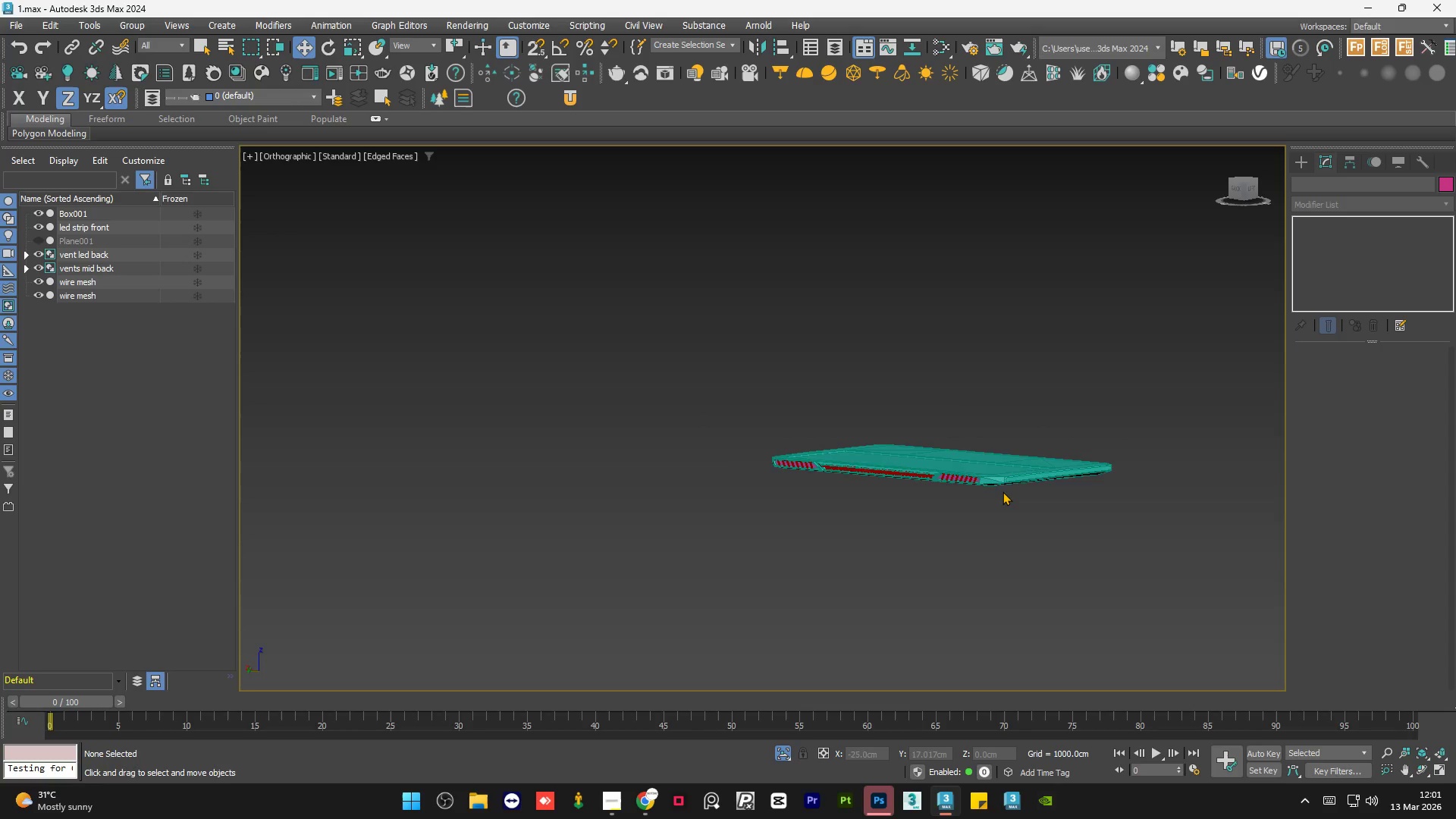 
scroll: coordinate [985, 465], scroll_direction: up, amount: 7.0
 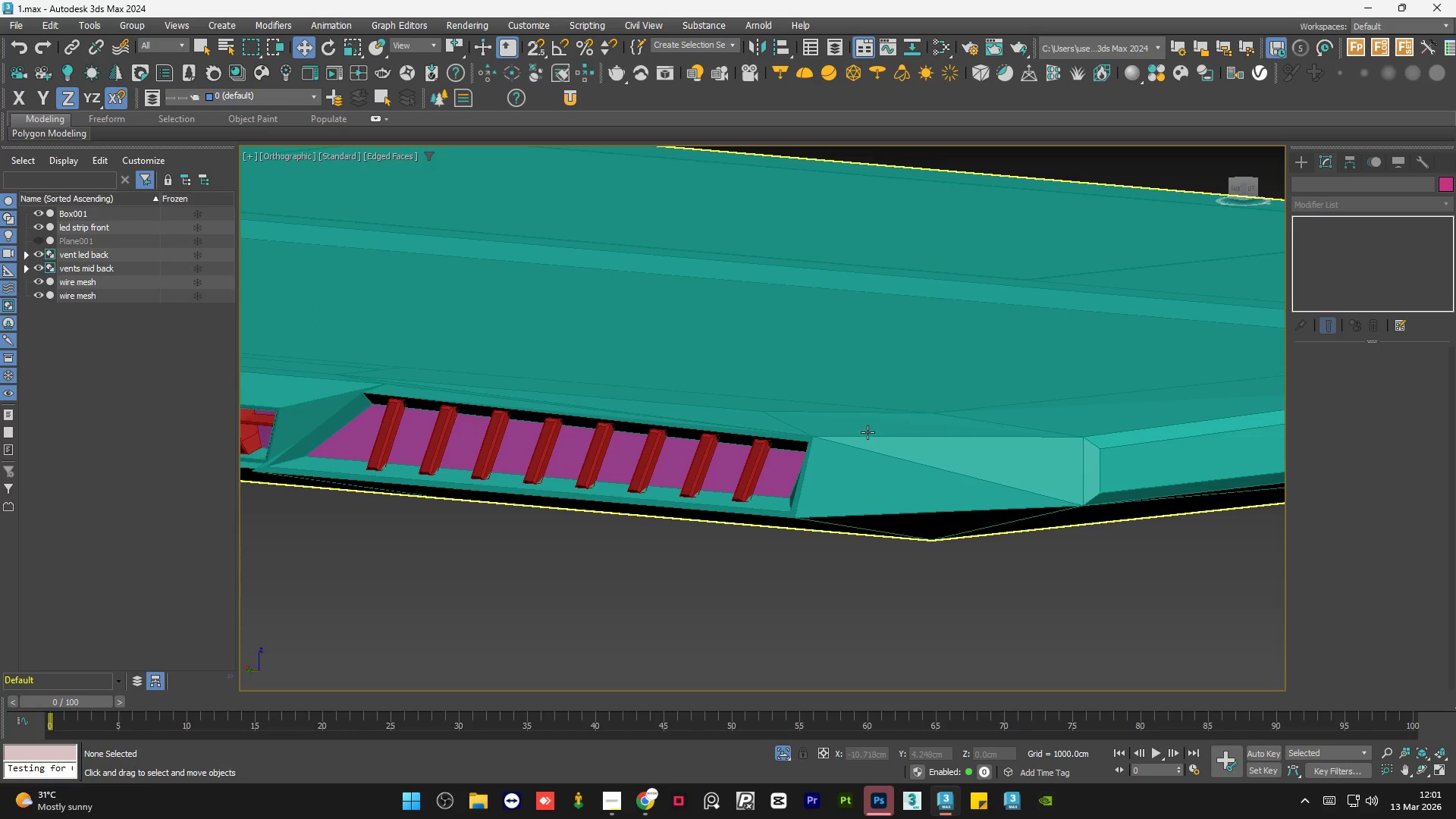 
scroll: coordinate [868, 432], scroll_direction: down, amount: 1.0
 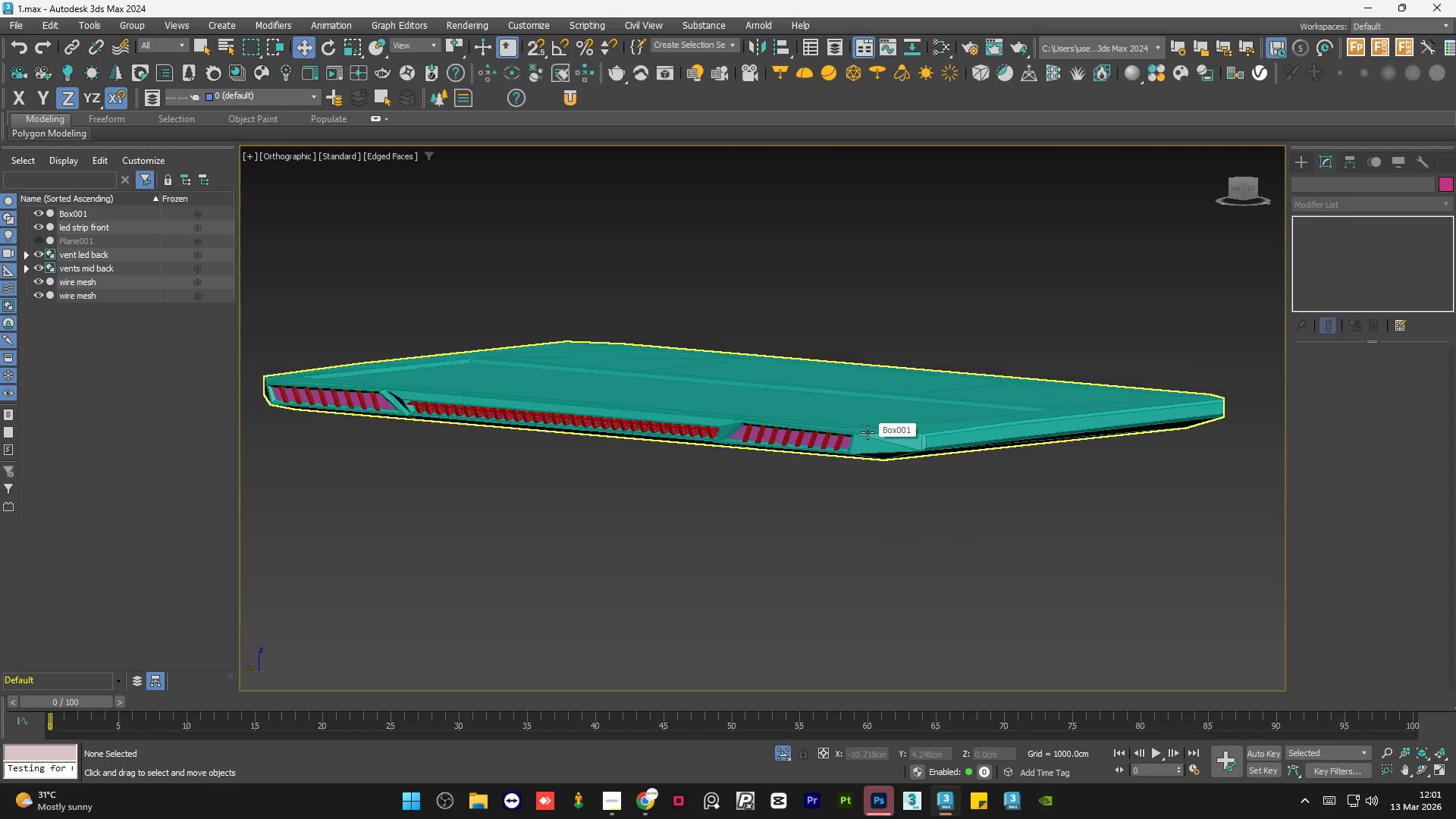 
hold_key(key=AltLeft, duration=1.17)
 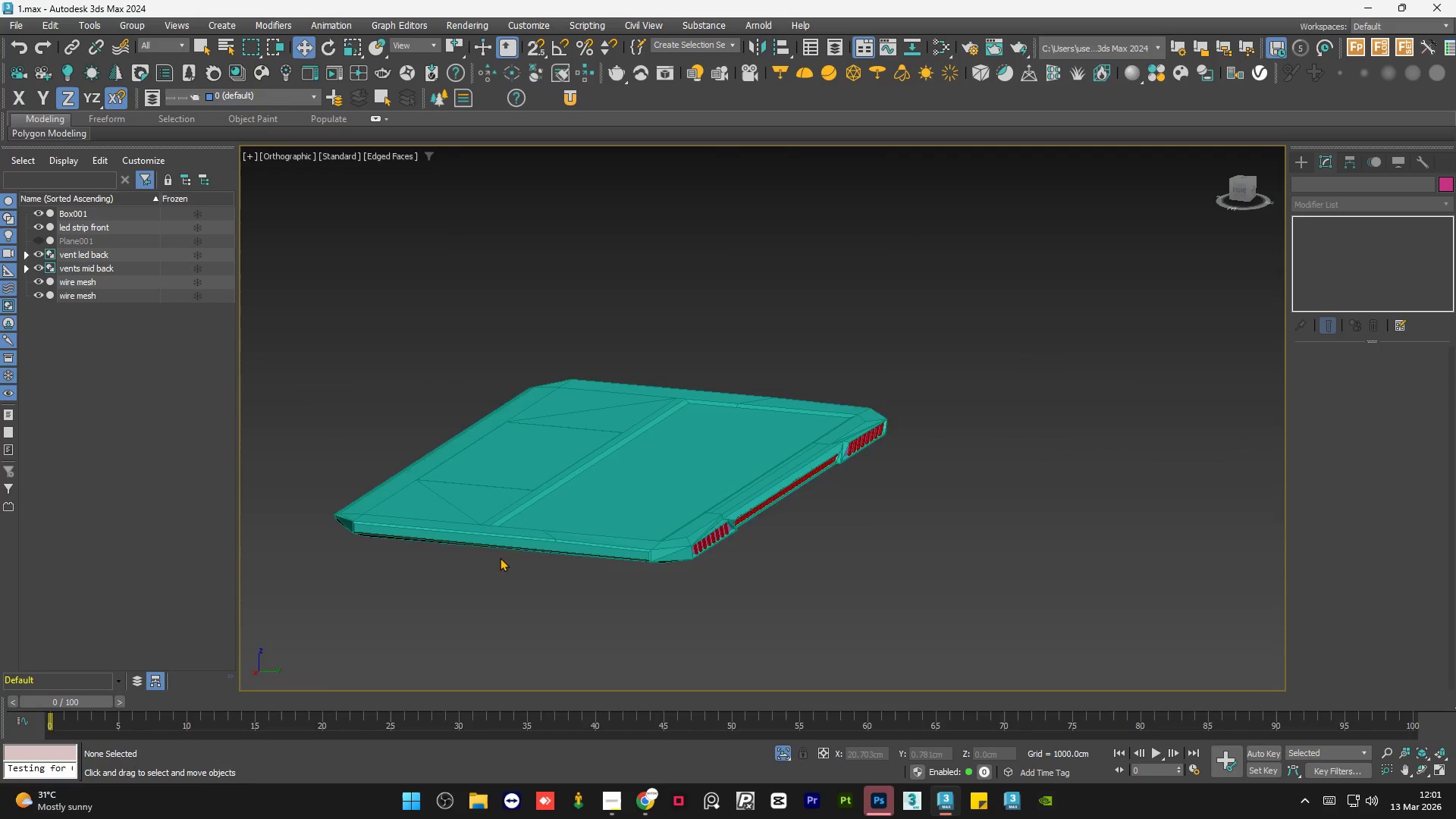 
scroll: coordinate [536, 533], scroll_direction: up, amount: 4.0
 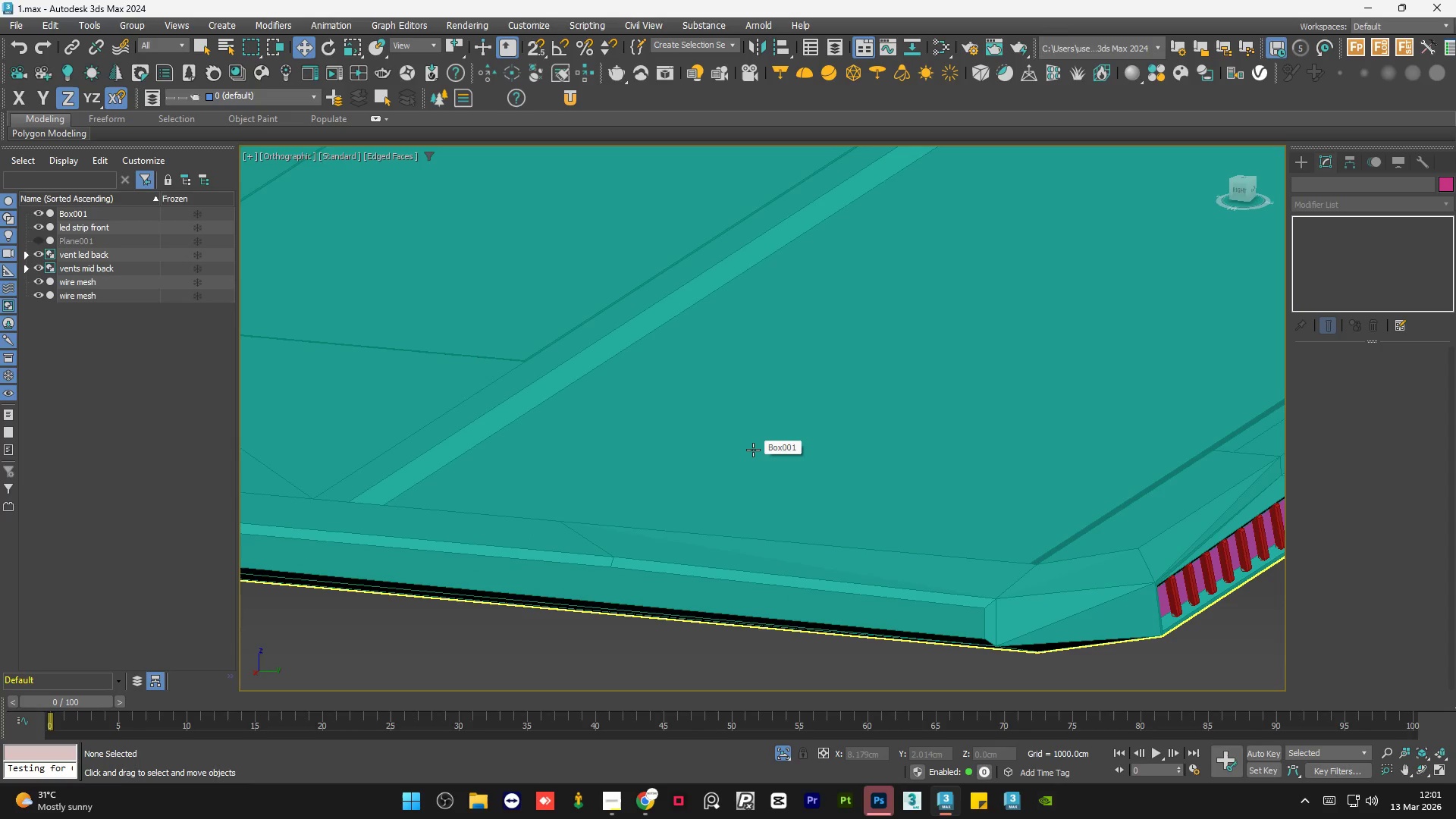 
wait(8.84)
 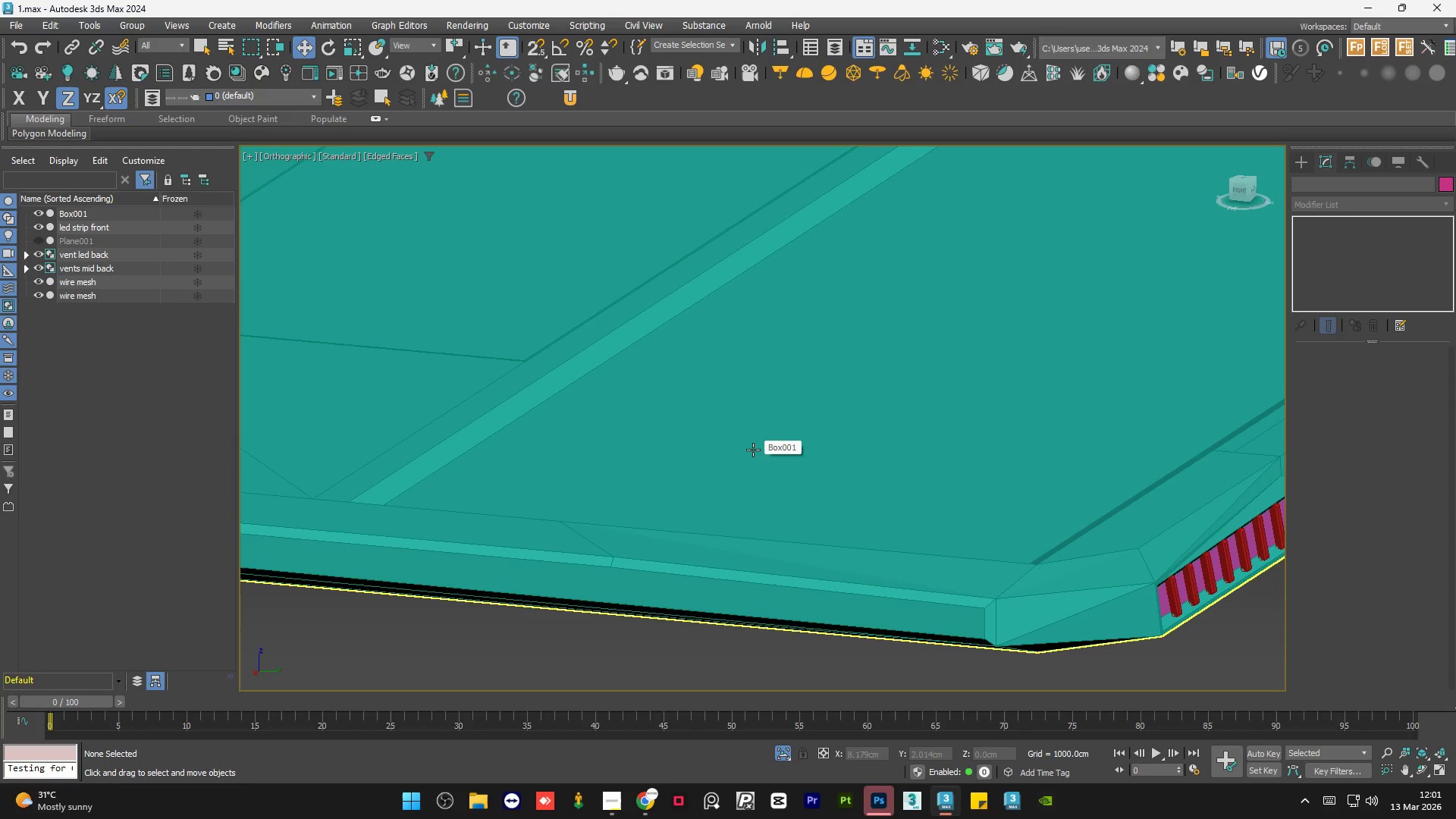 
scroll: coordinate [746, 450], scroll_direction: down, amount: 2.0
 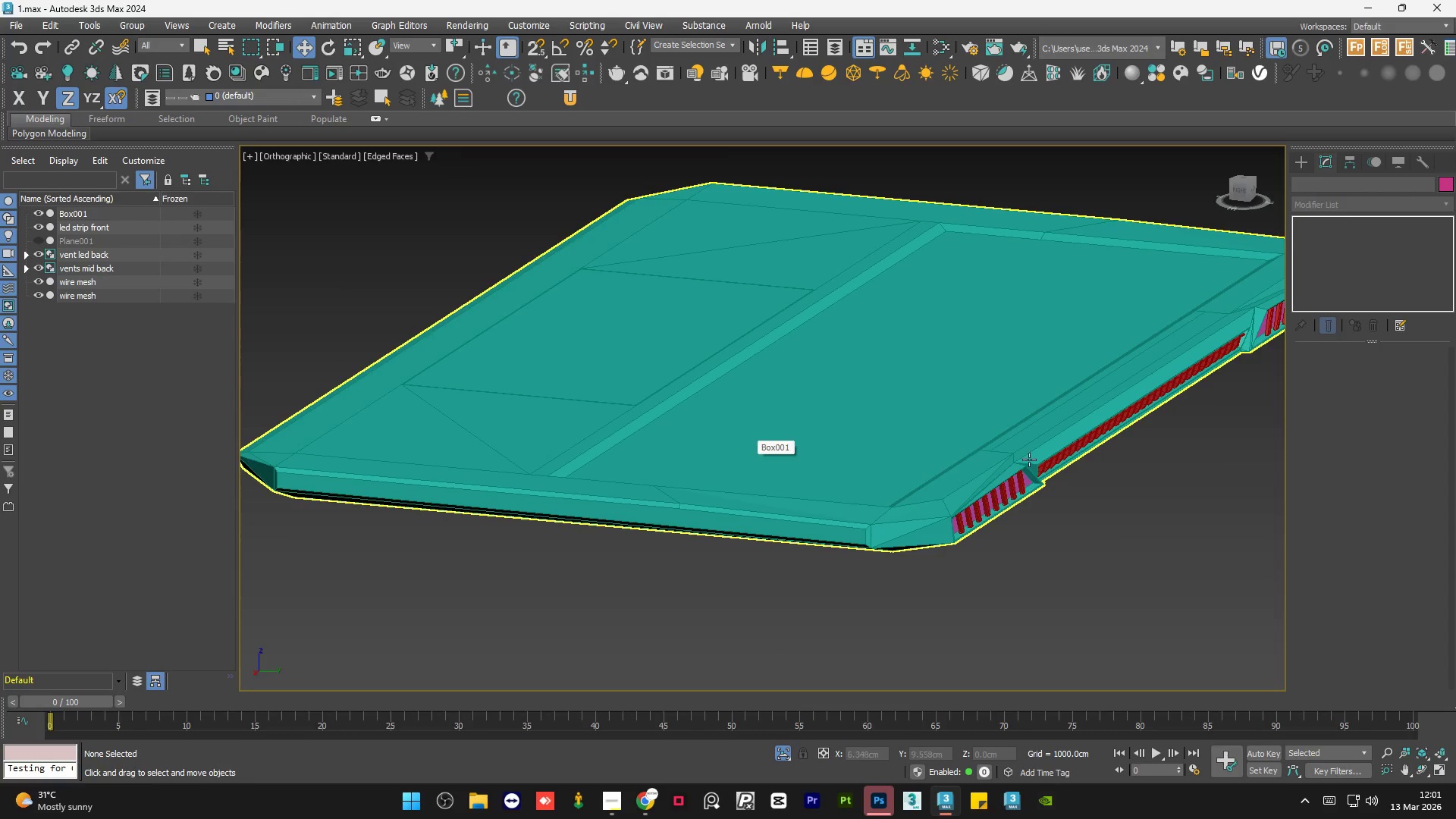 
scroll: coordinate [969, 468], scroll_direction: up, amount: 6.0
 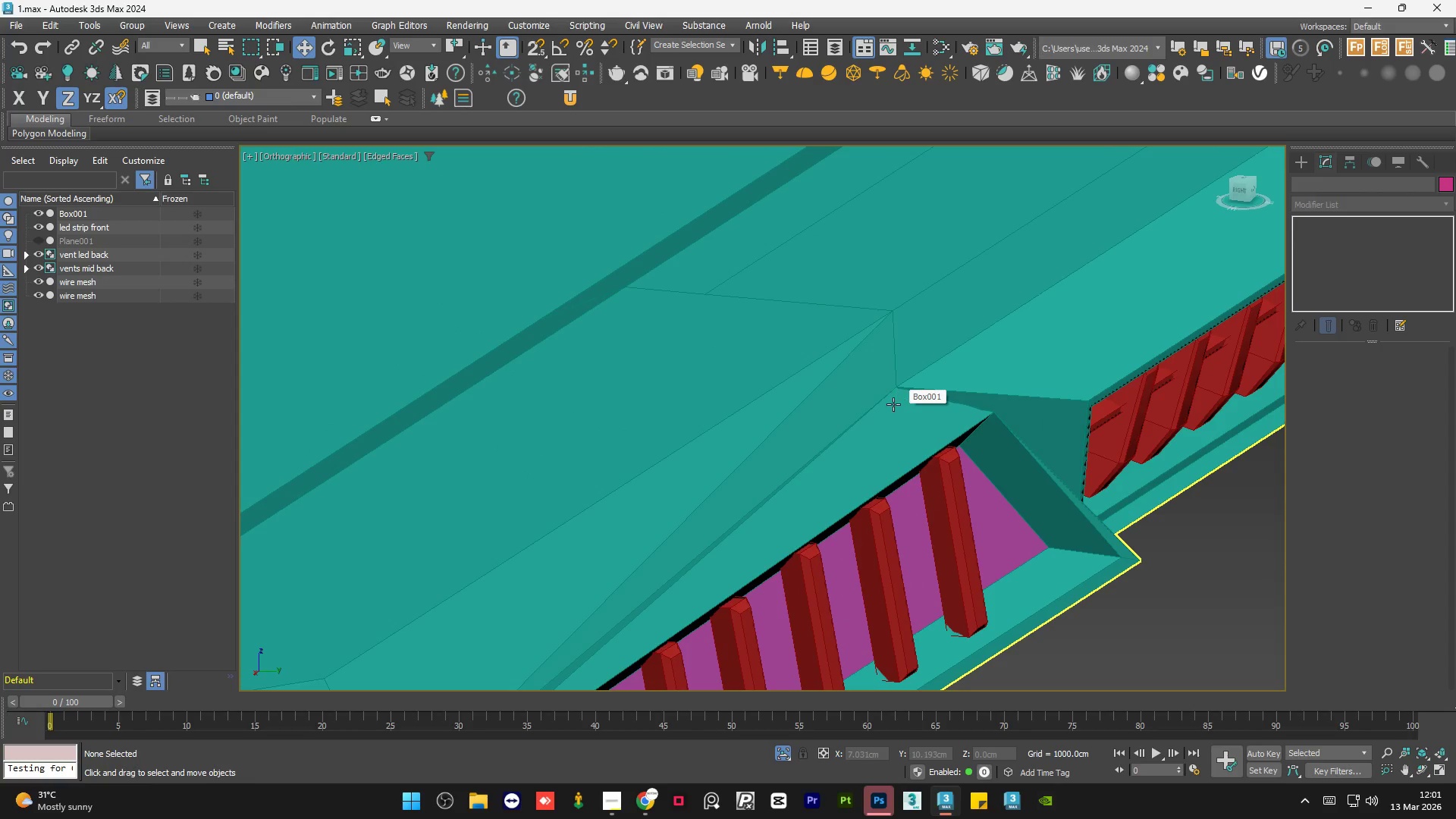 
scroll: coordinate [886, 466], scroll_direction: down, amount: 5.0
 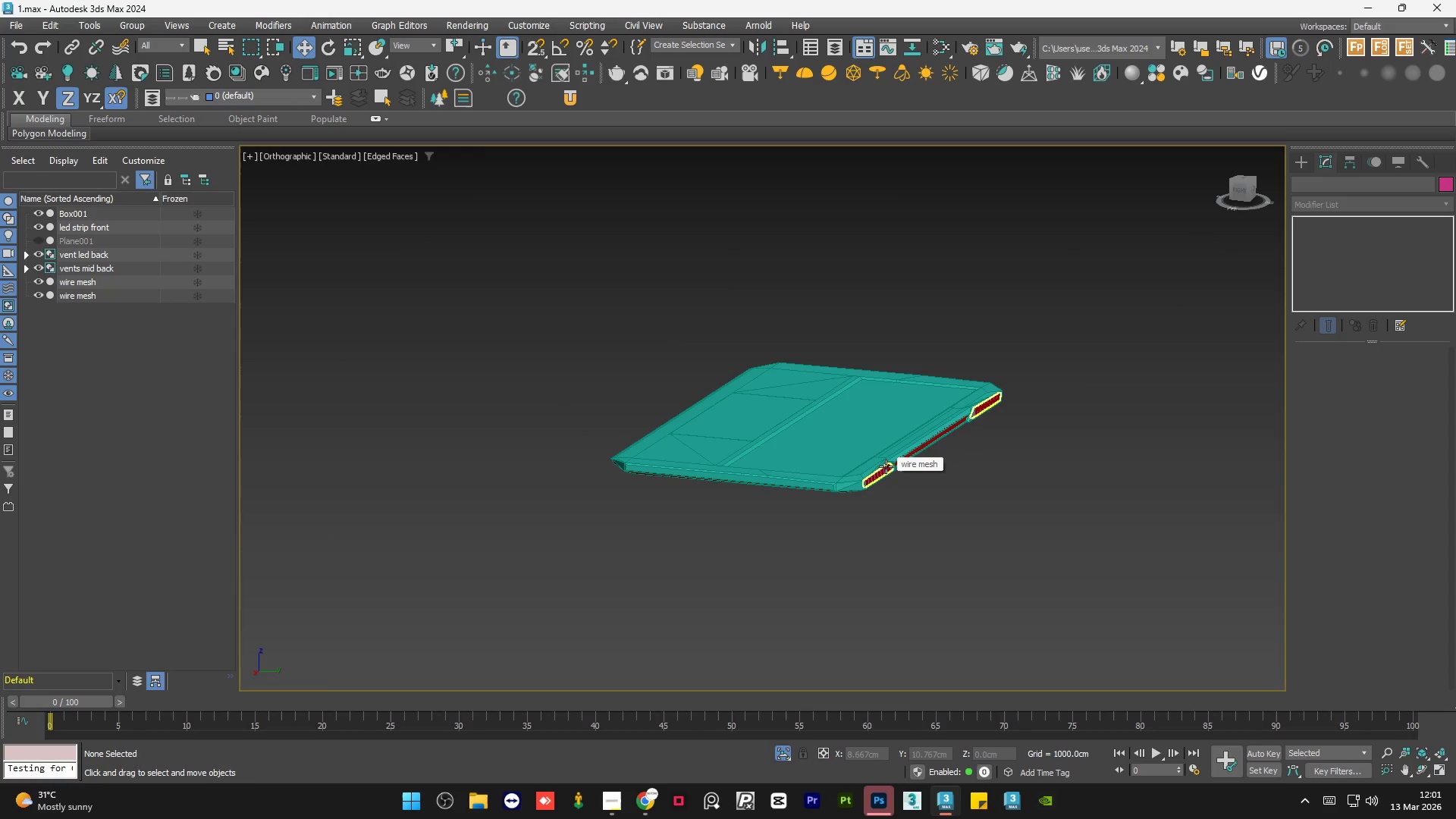 
hold_key(key=AltLeft, duration=1.05)
 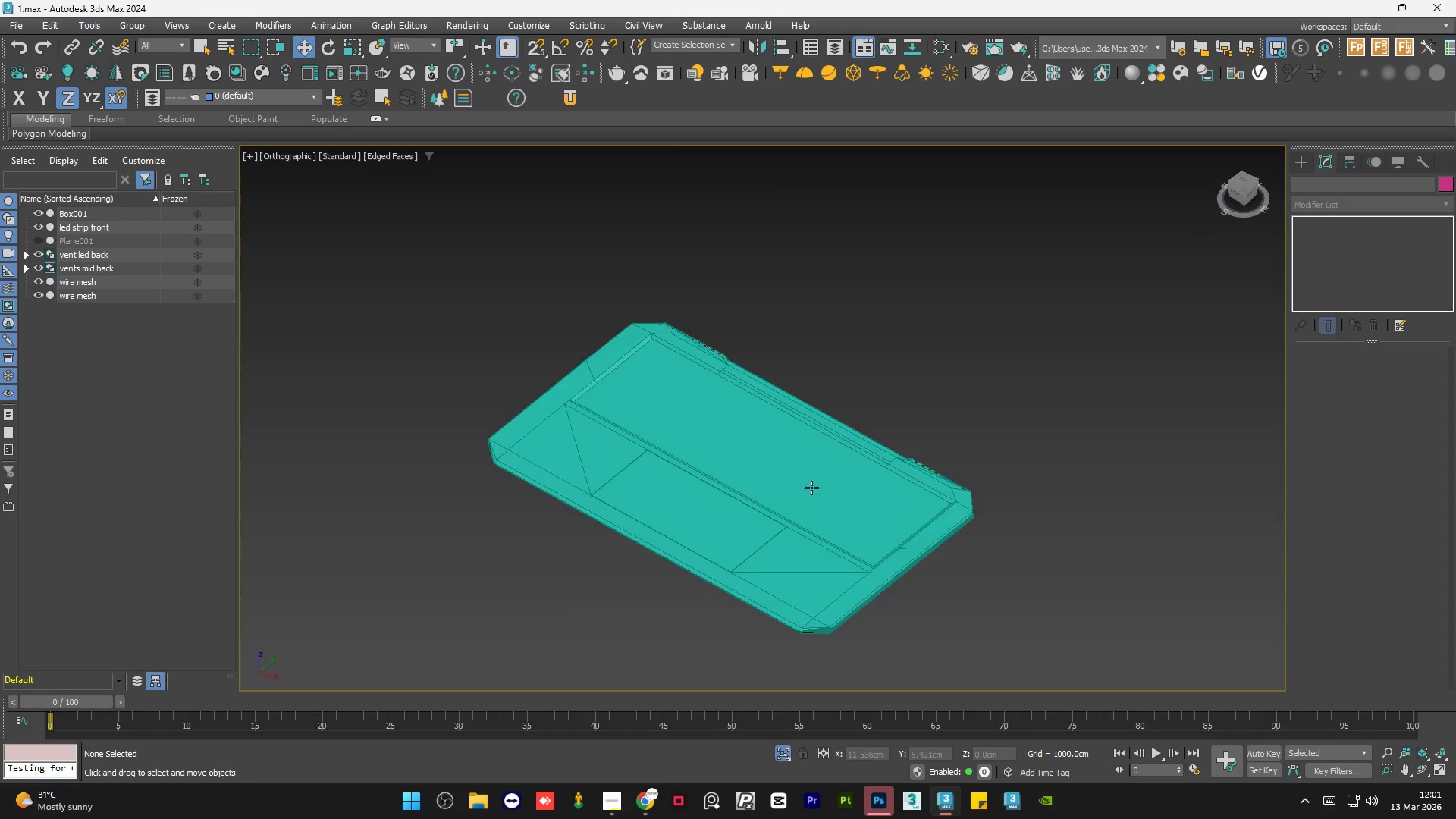 
hold_key(key=AltLeft, duration=0.72)
 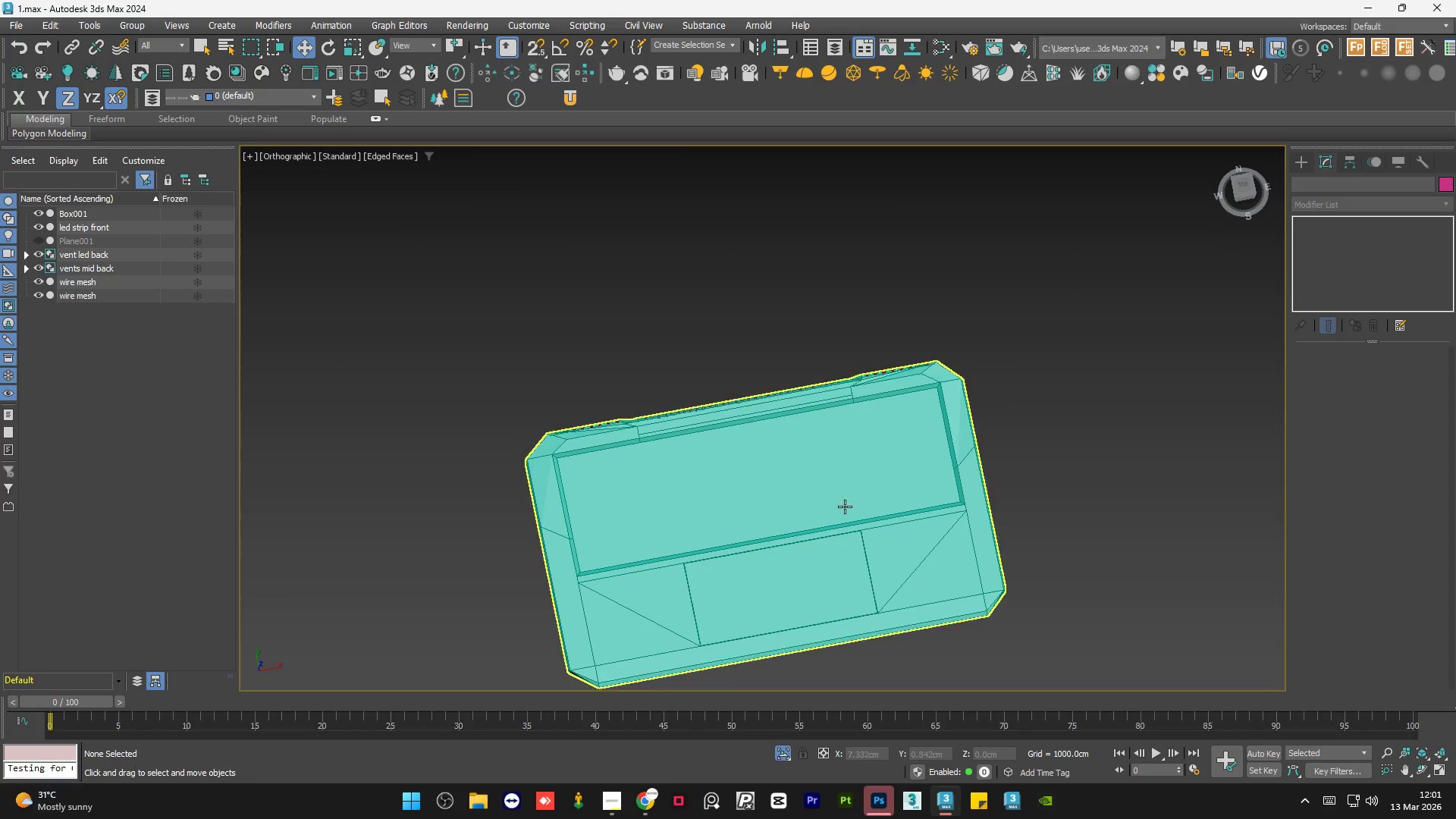 
hold_key(key=AltLeft, duration=1.16)
 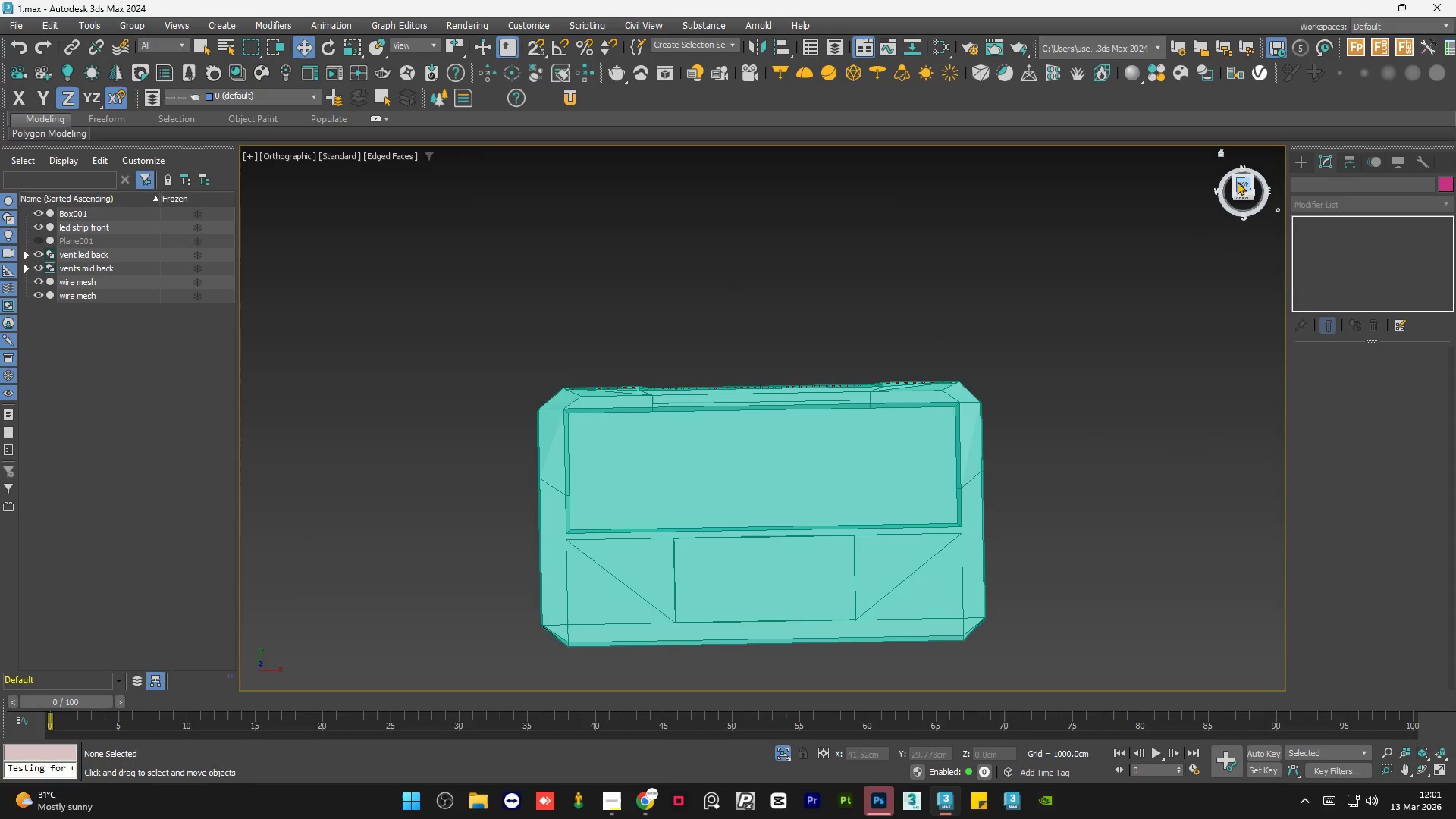 
wait(5.47)
 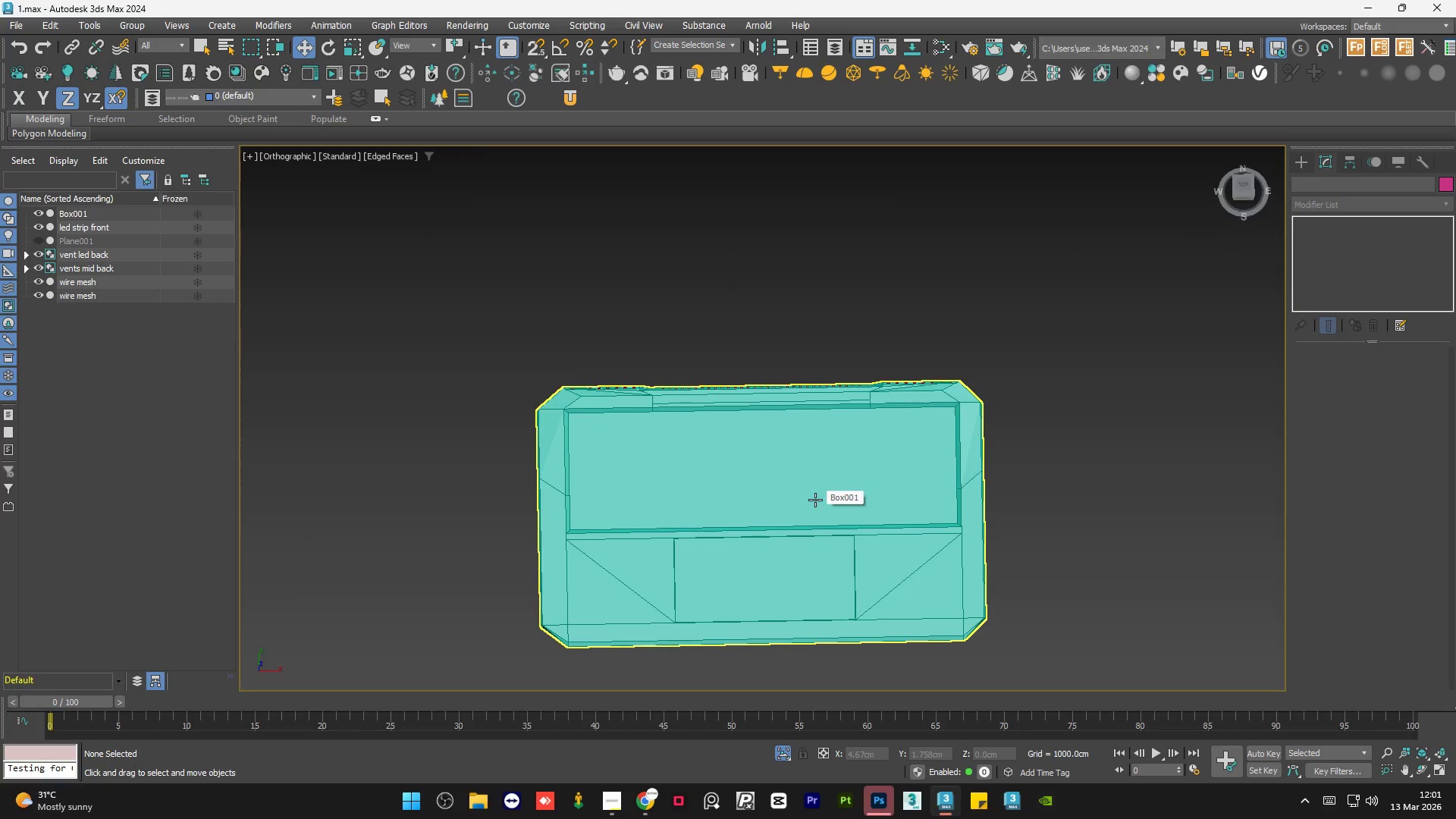 
left_click([1246, 187])
 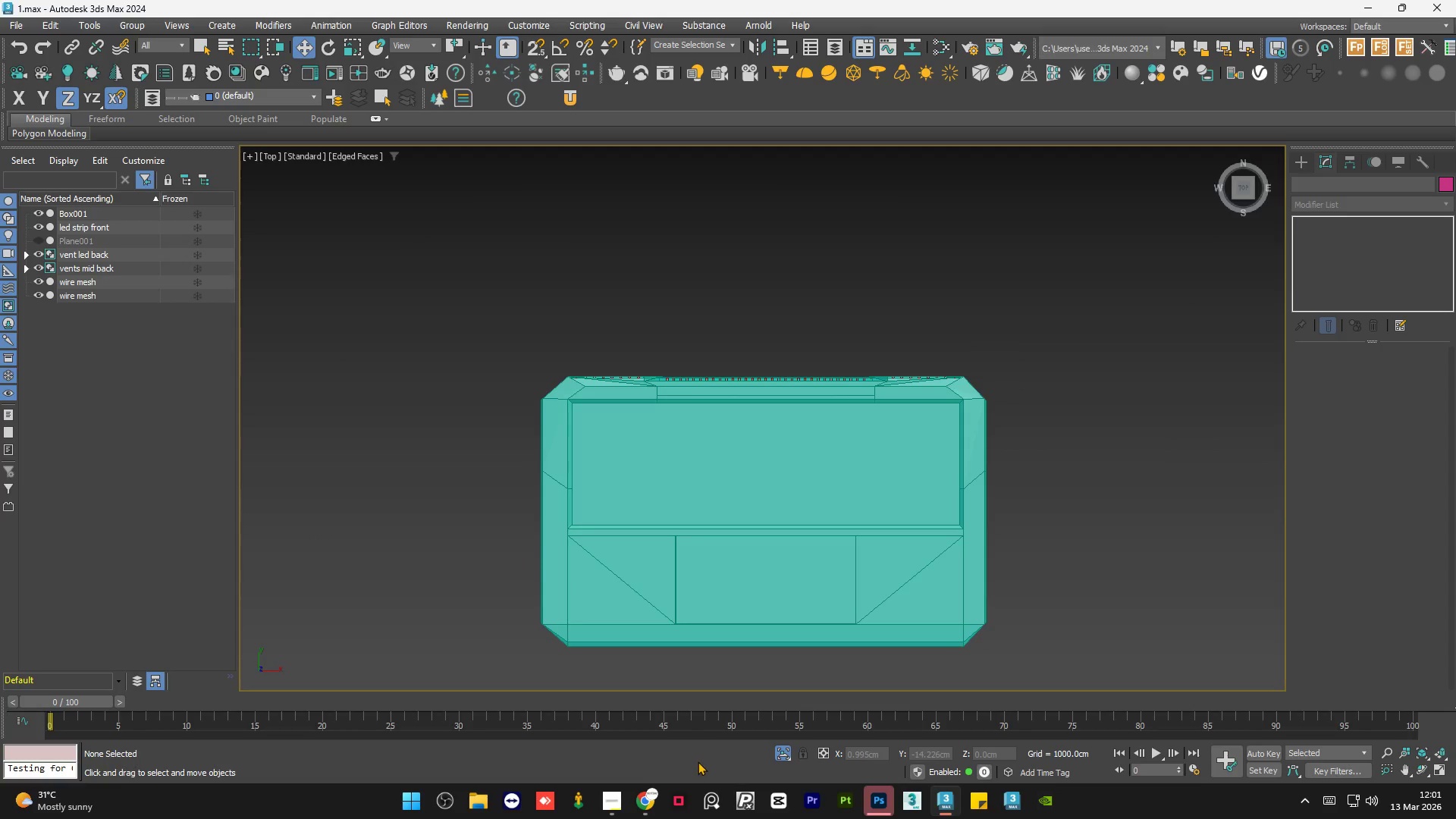 
left_click([711, 801])
 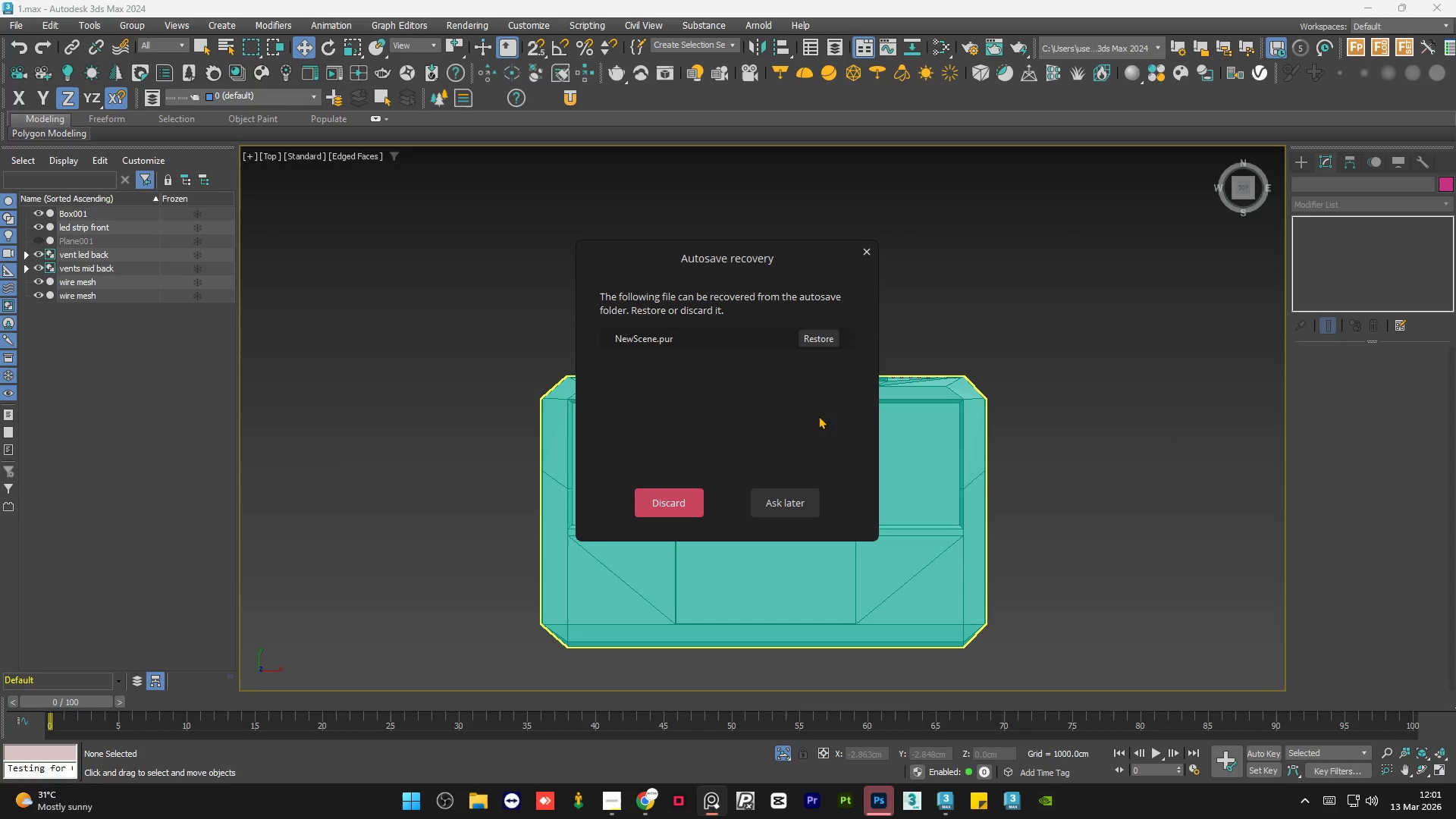 
left_click([827, 344])
 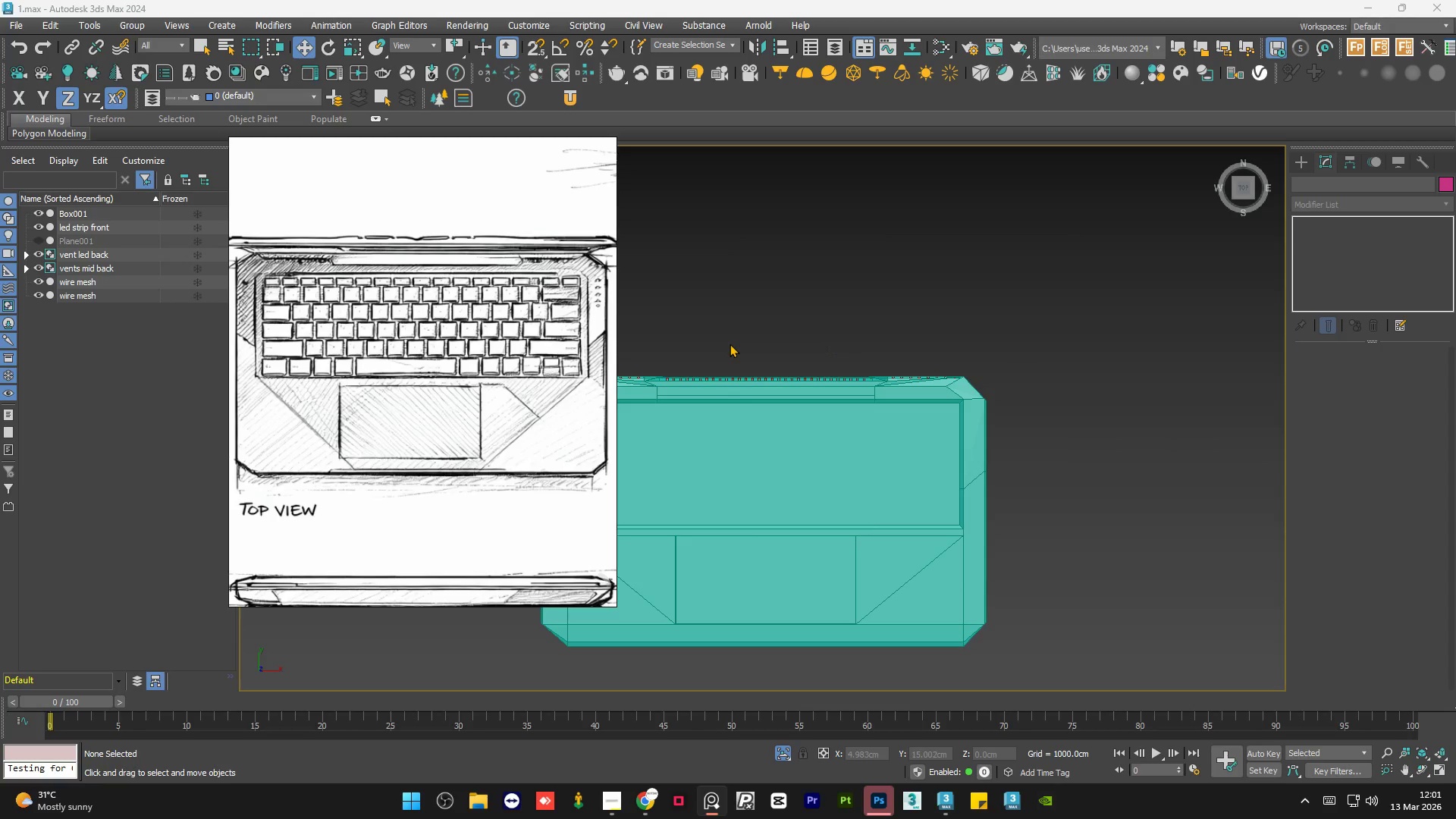 
left_click([454, 449])
 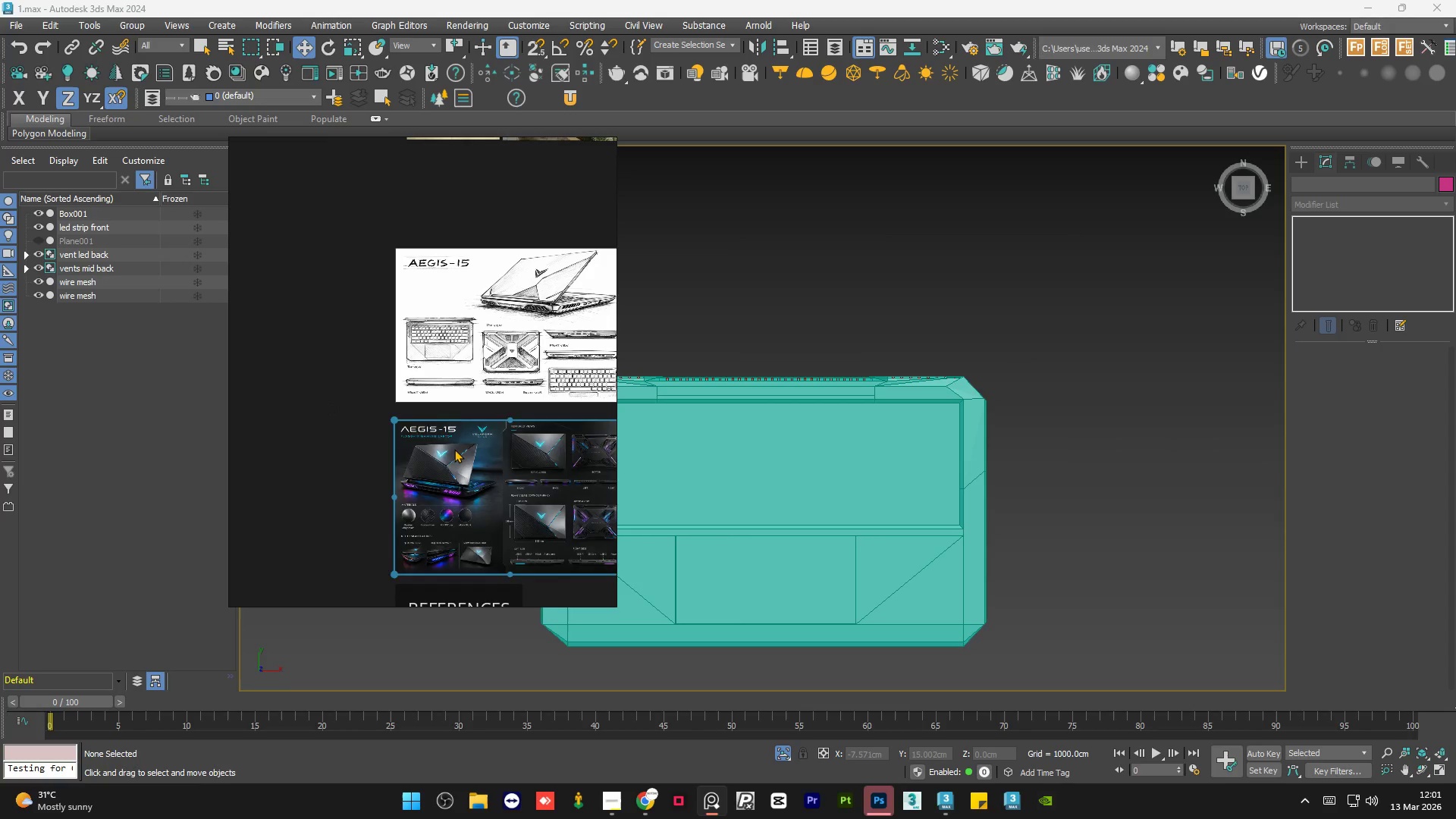 
scroll: coordinate [429, 350], scroll_direction: down, amount: 8.0
 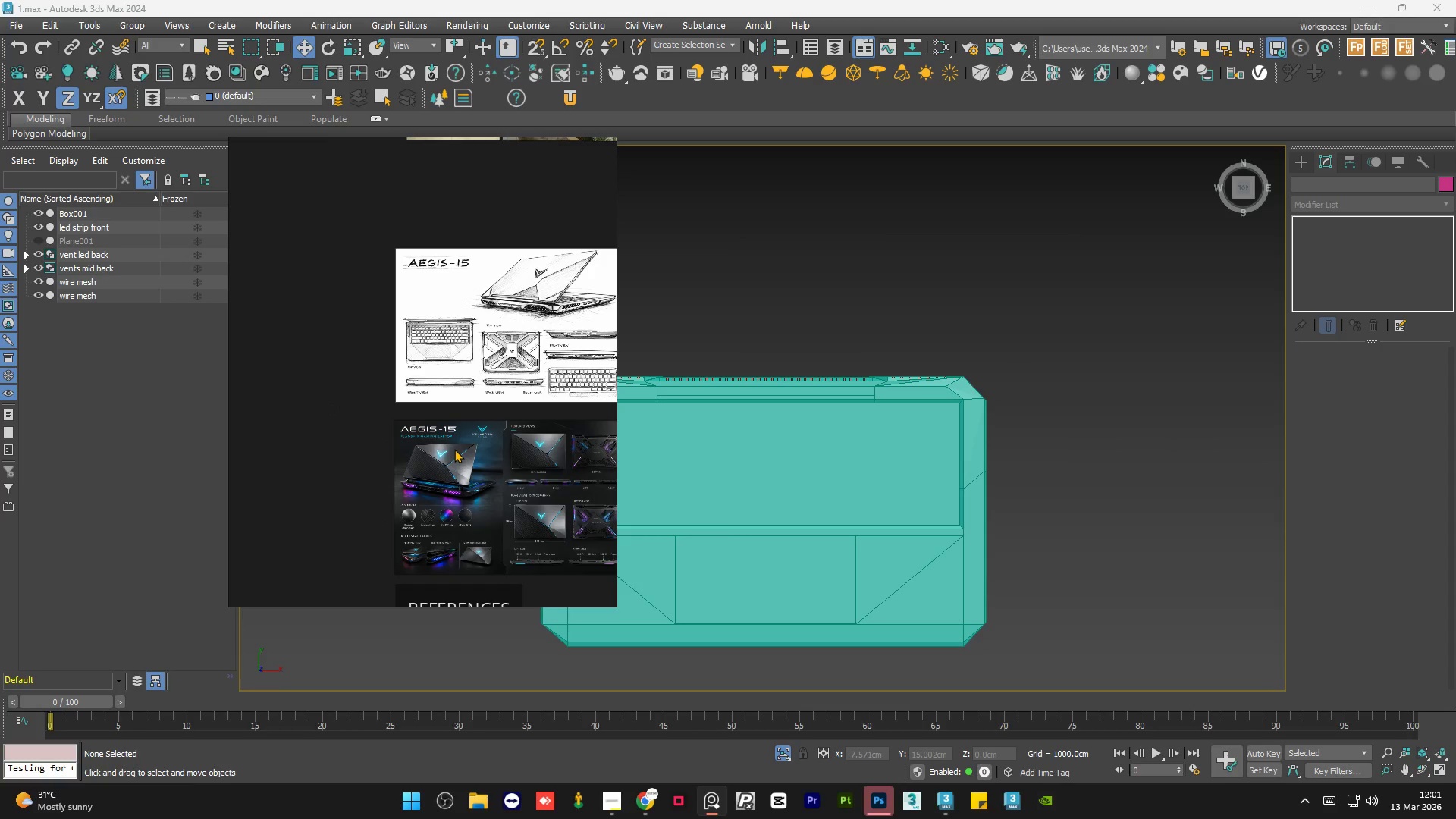 
key(Delete)
 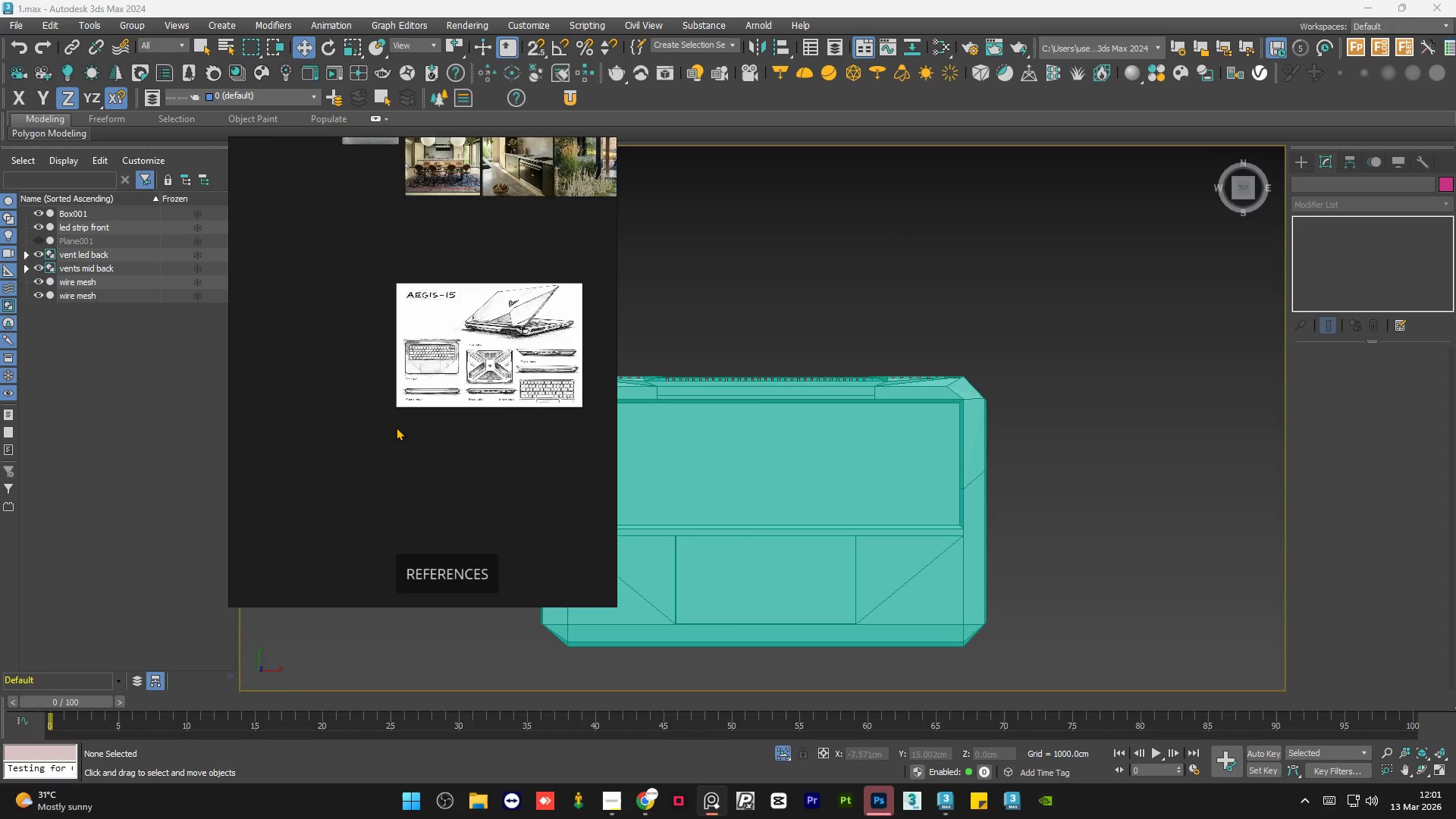 
scroll: coordinate [398, 438], scroll_direction: down, amount: 3.0
 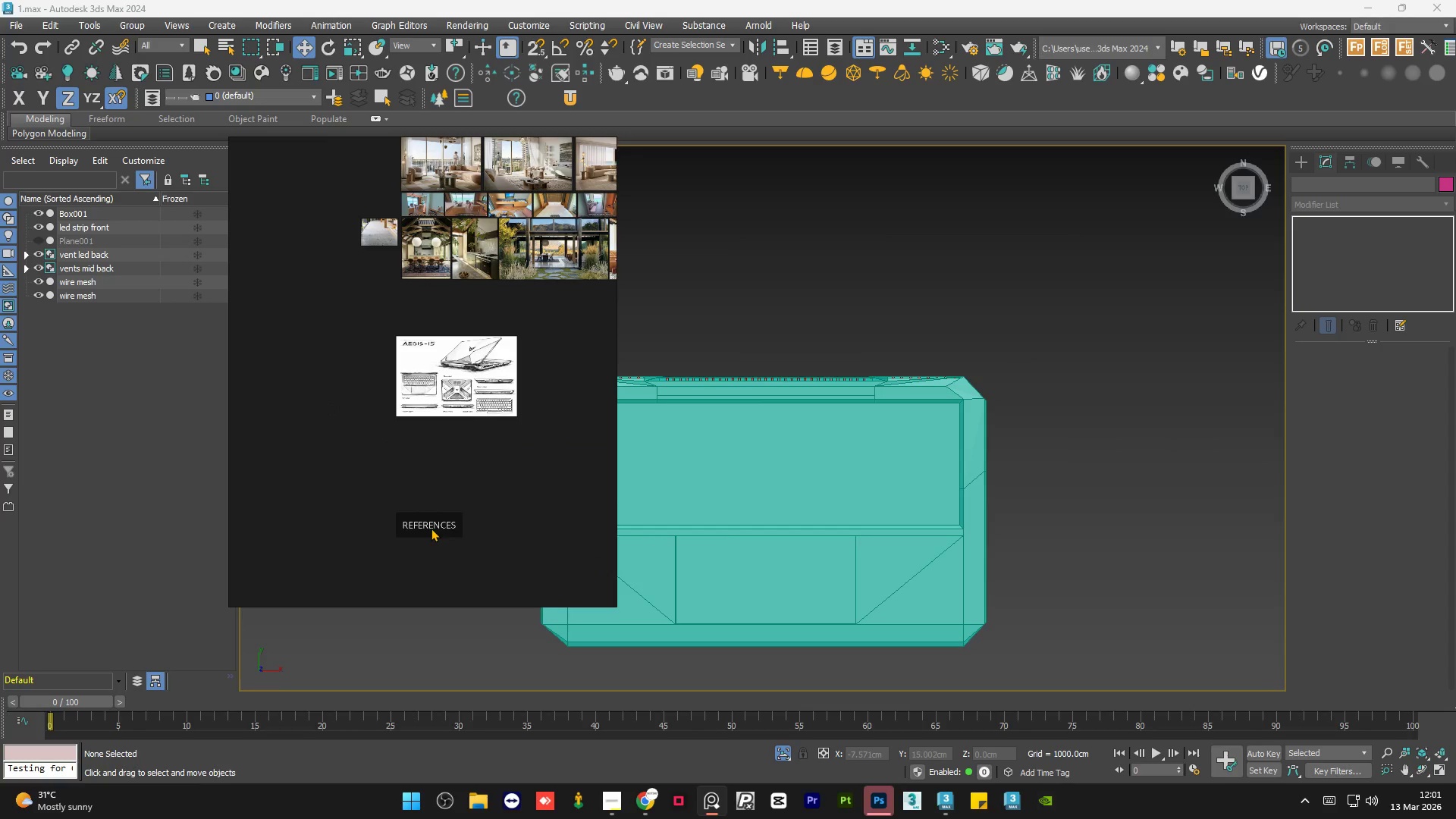 
left_click([431, 528])
 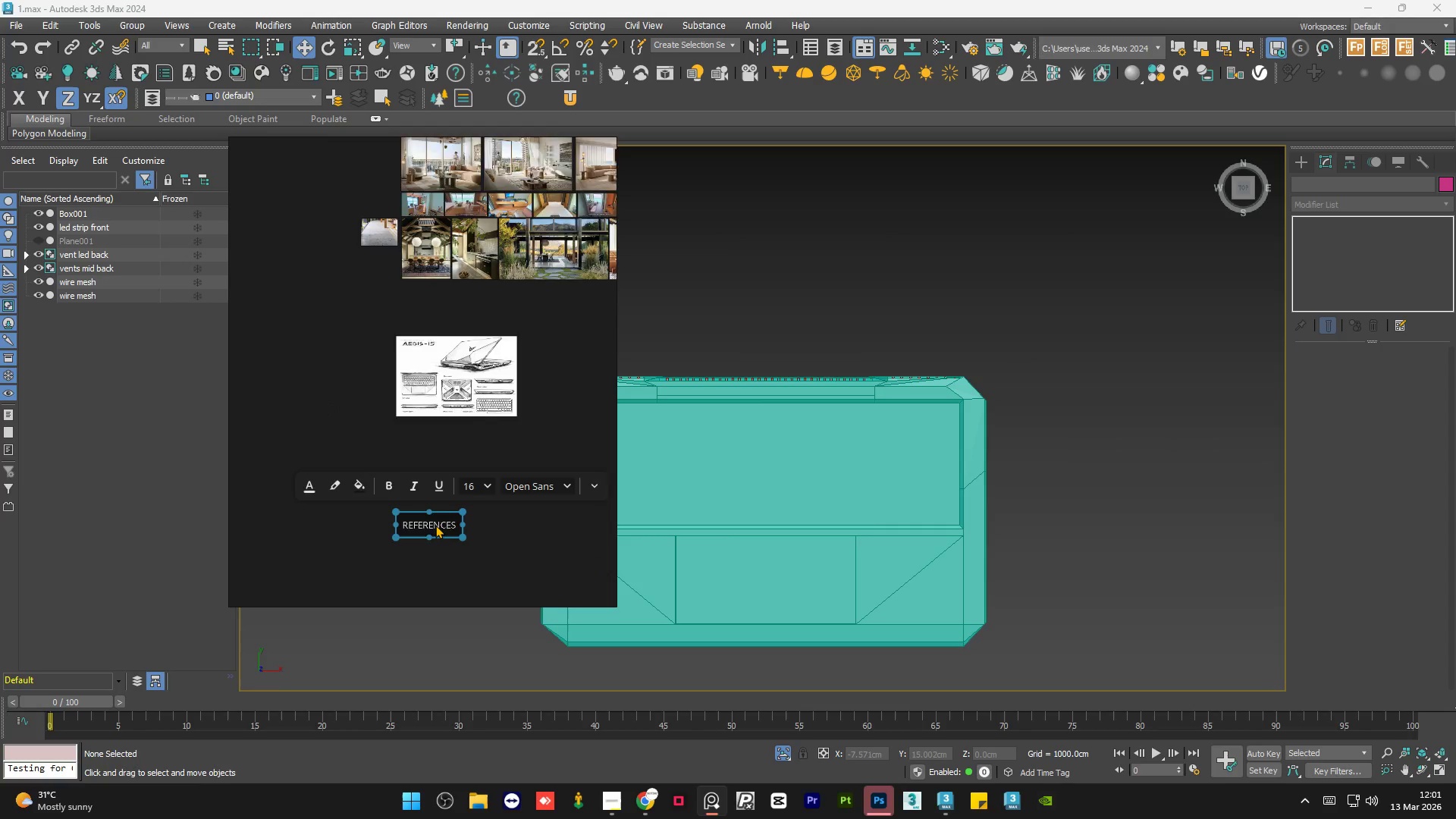 
scroll: coordinate [435, 525], scroll_direction: up, amount: 1.0
 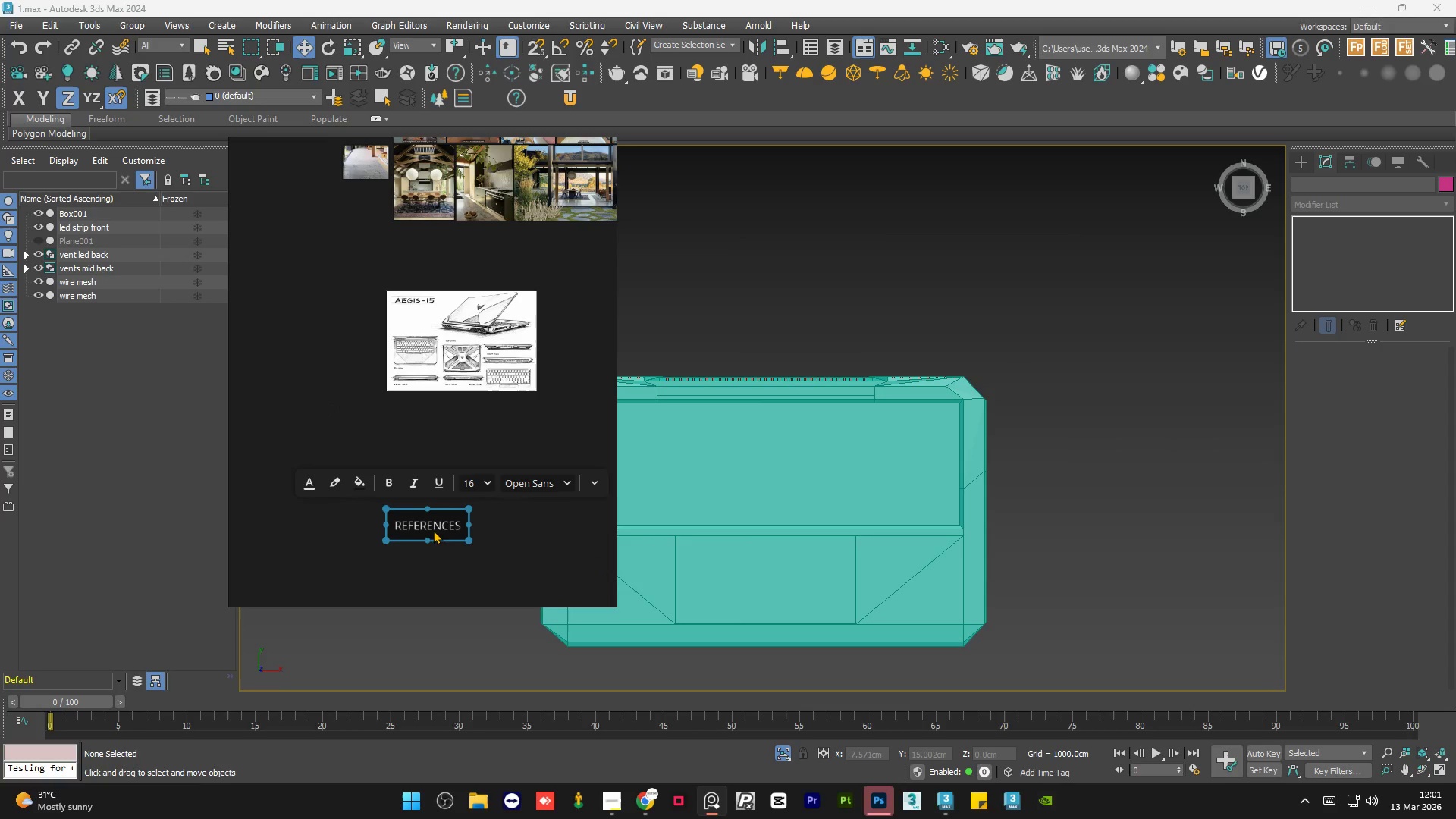 
left_click_drag(start_coordinate=[435, 529], to_coordinate=[433, 416])
 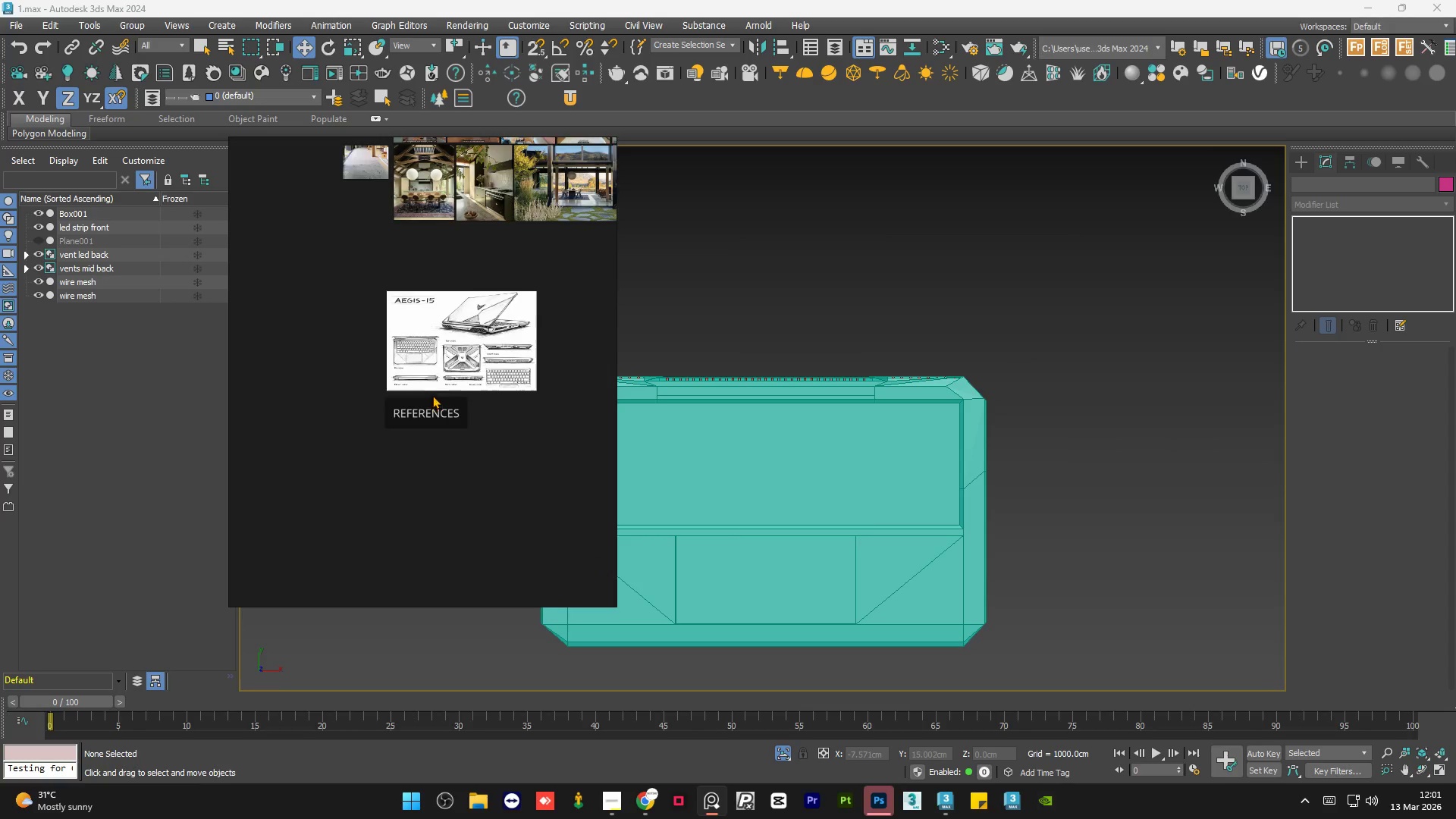 
left_click([378, 435])
 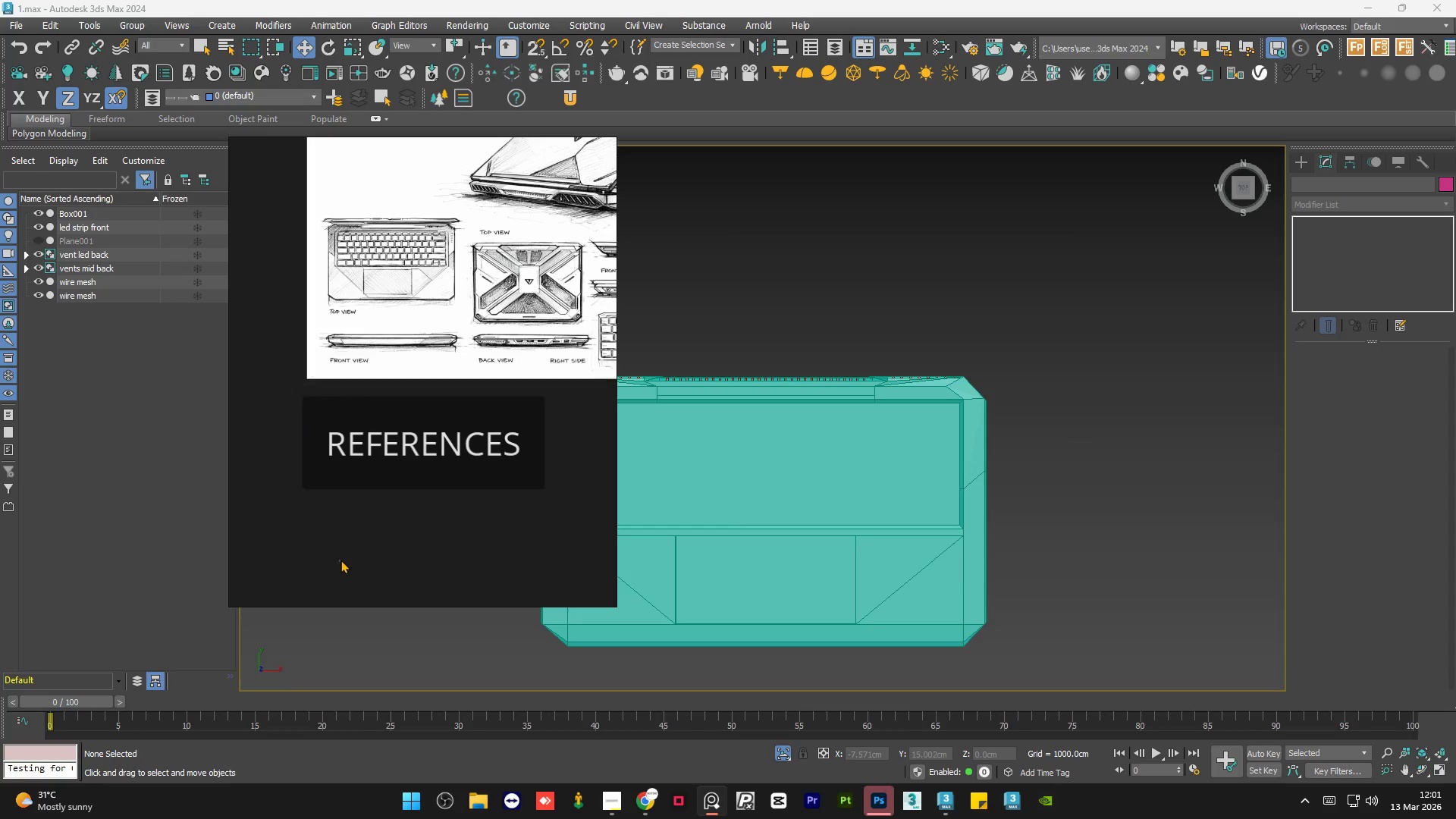 
scroll: coordinate [591, 185], scroll_direction: up, amount: 9.0
 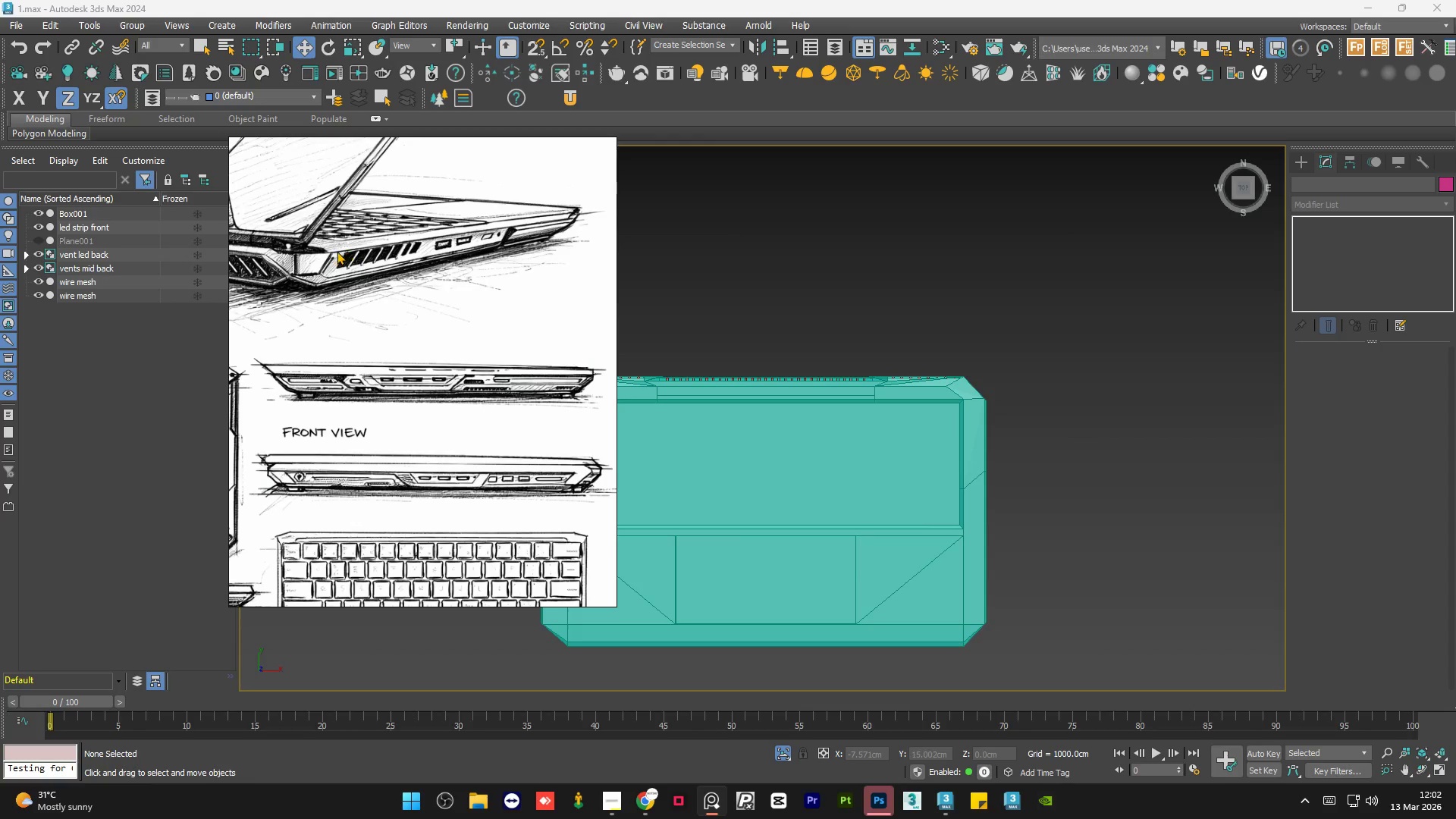 
wait(11.5)
 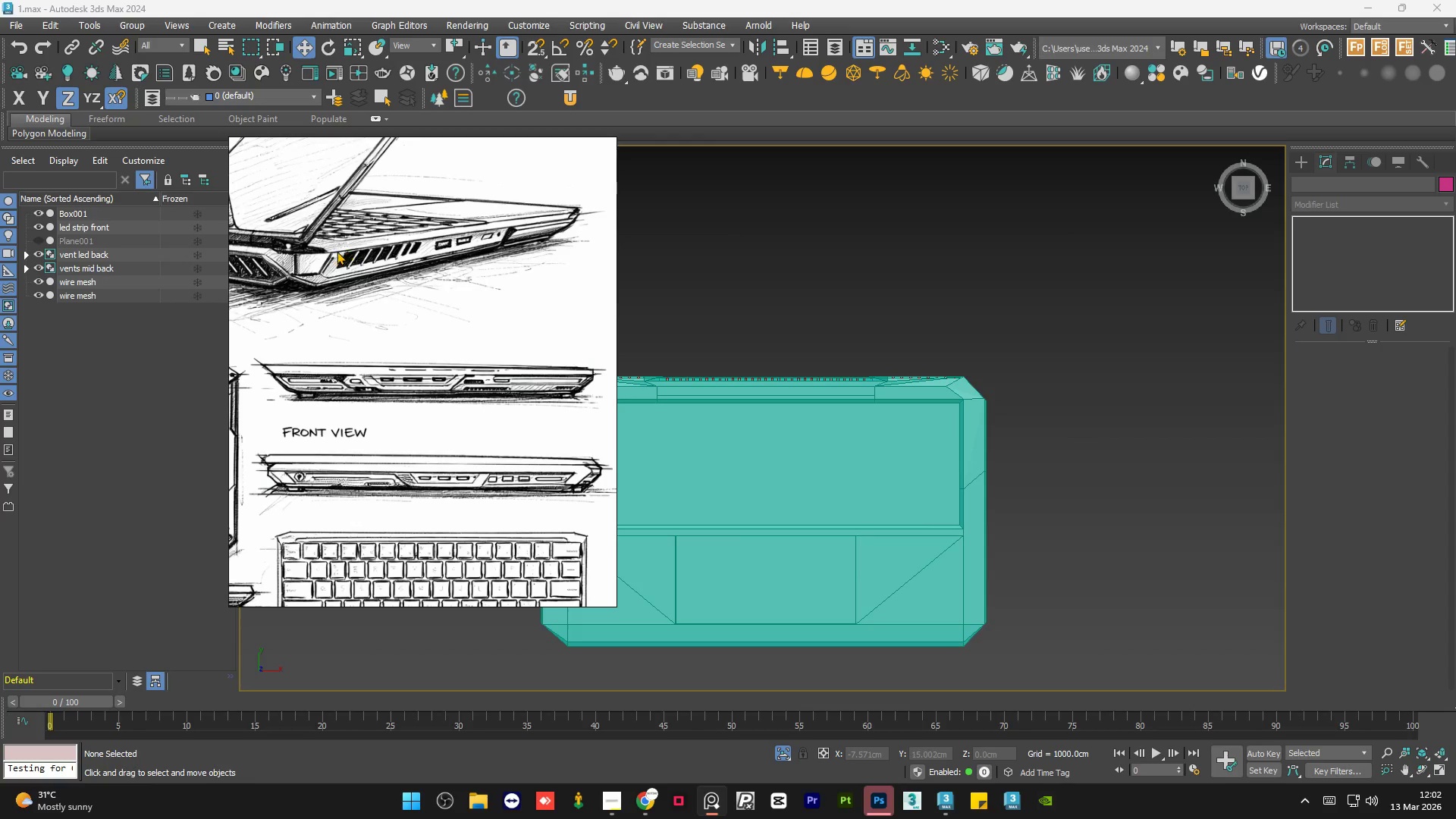 
scroll: coordinate [501, 275], scroll_direction: down, amount: 3.0
 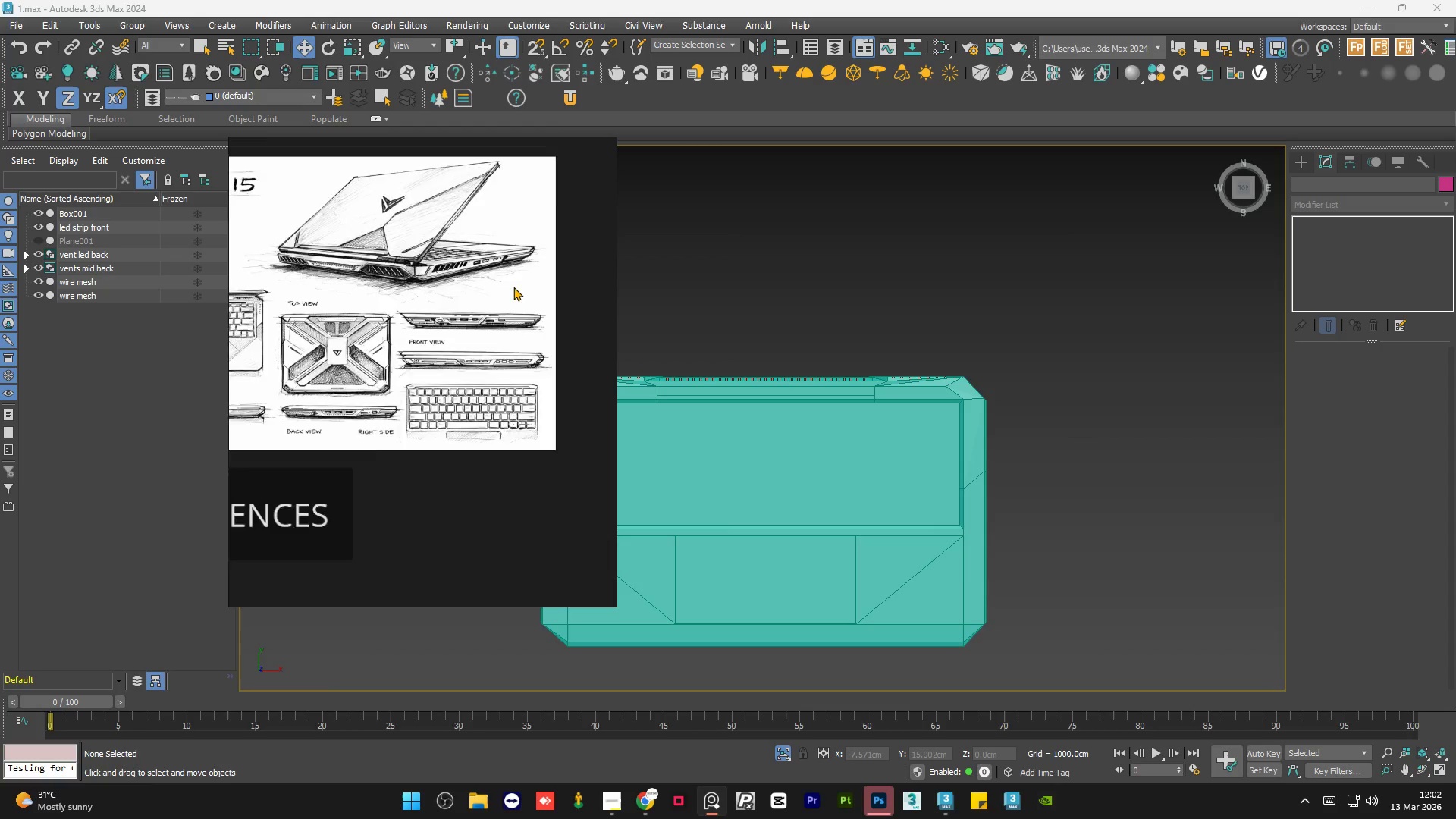 
scroll: coordinate [362, 384], scroll_direction: up, amount: 4.0
 